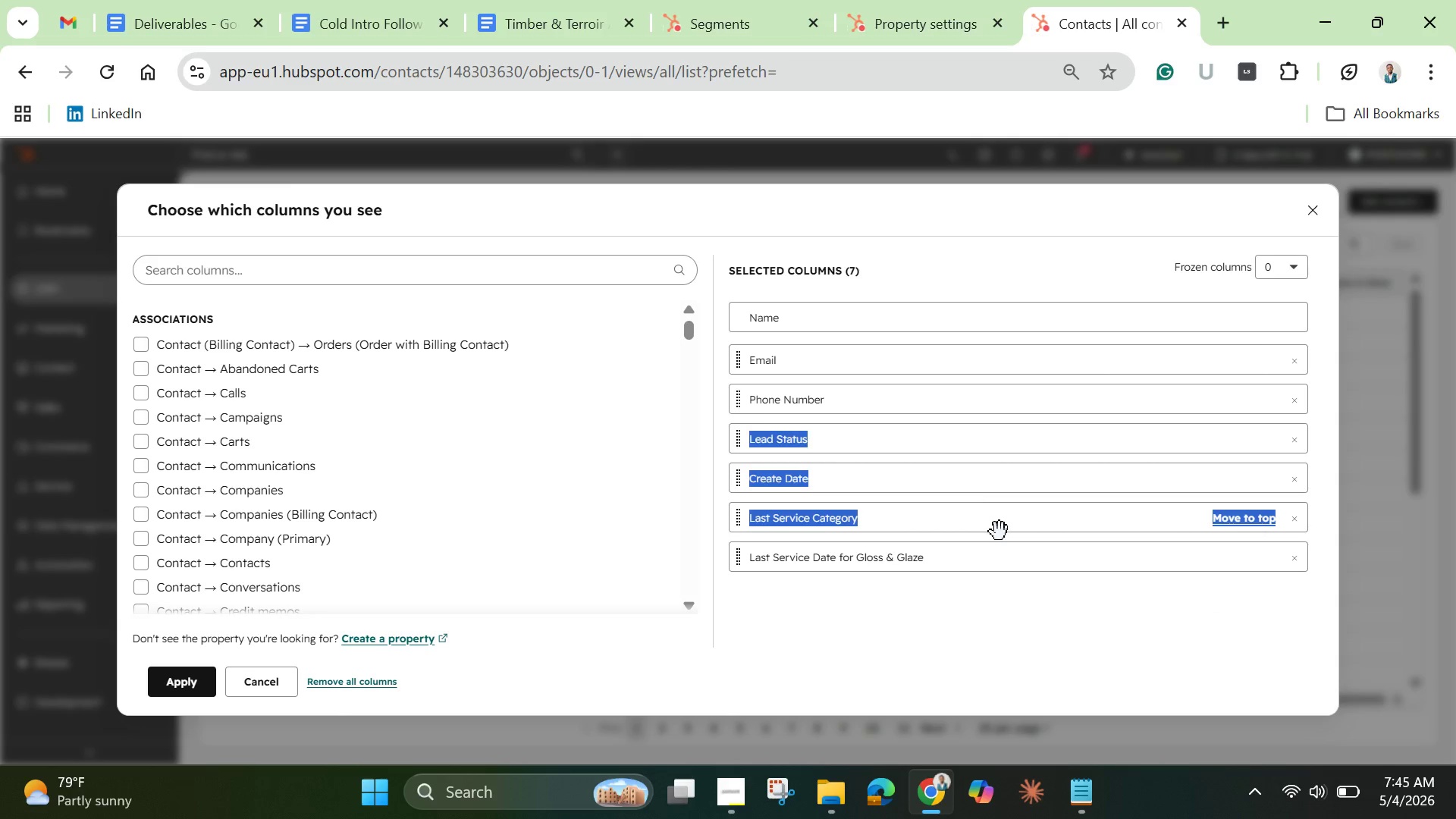 
left_click([999, 532])
 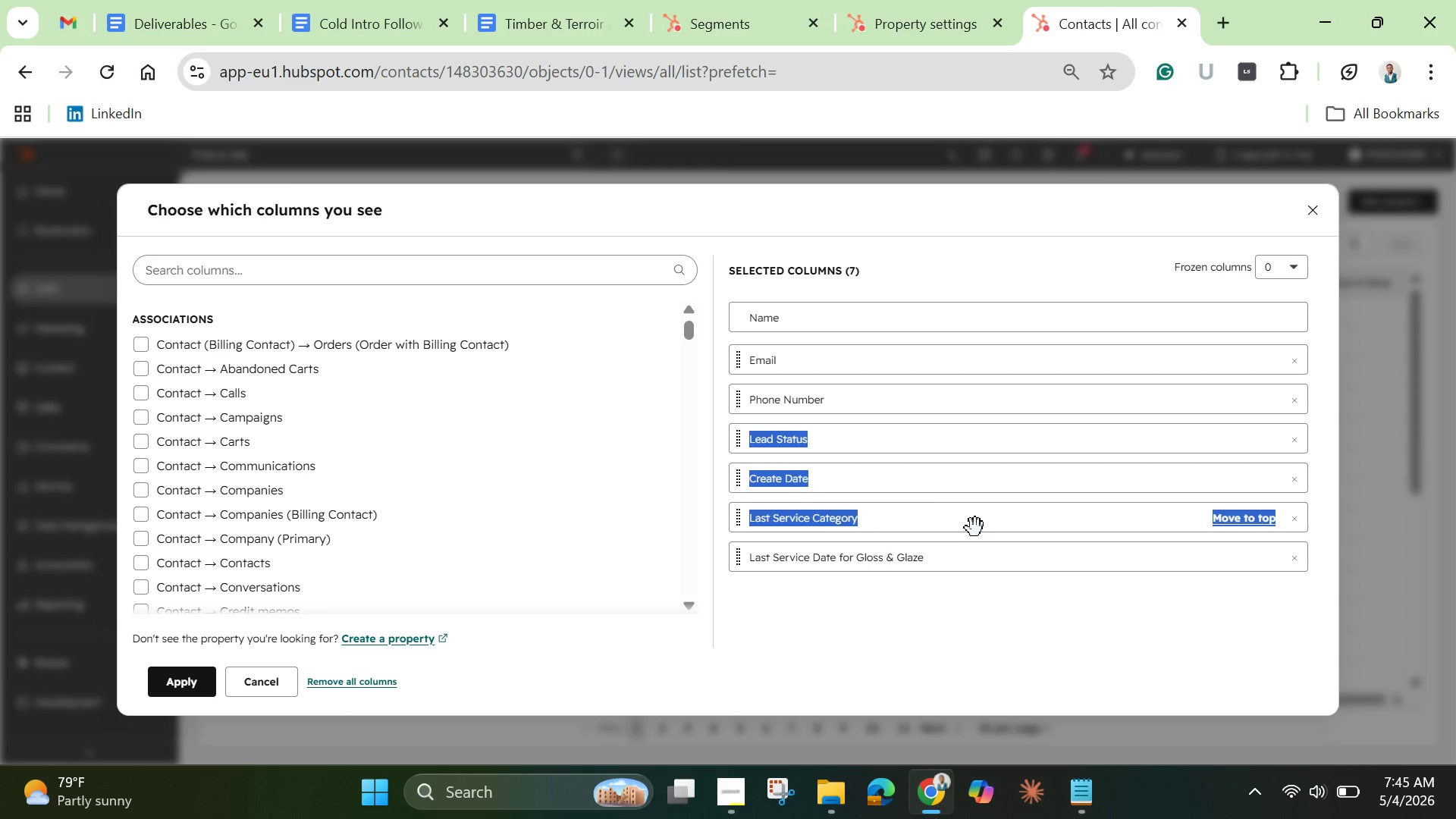 
left_click_drag(start_coordinate=[969, 523], to_coordinate=[951, 350])
 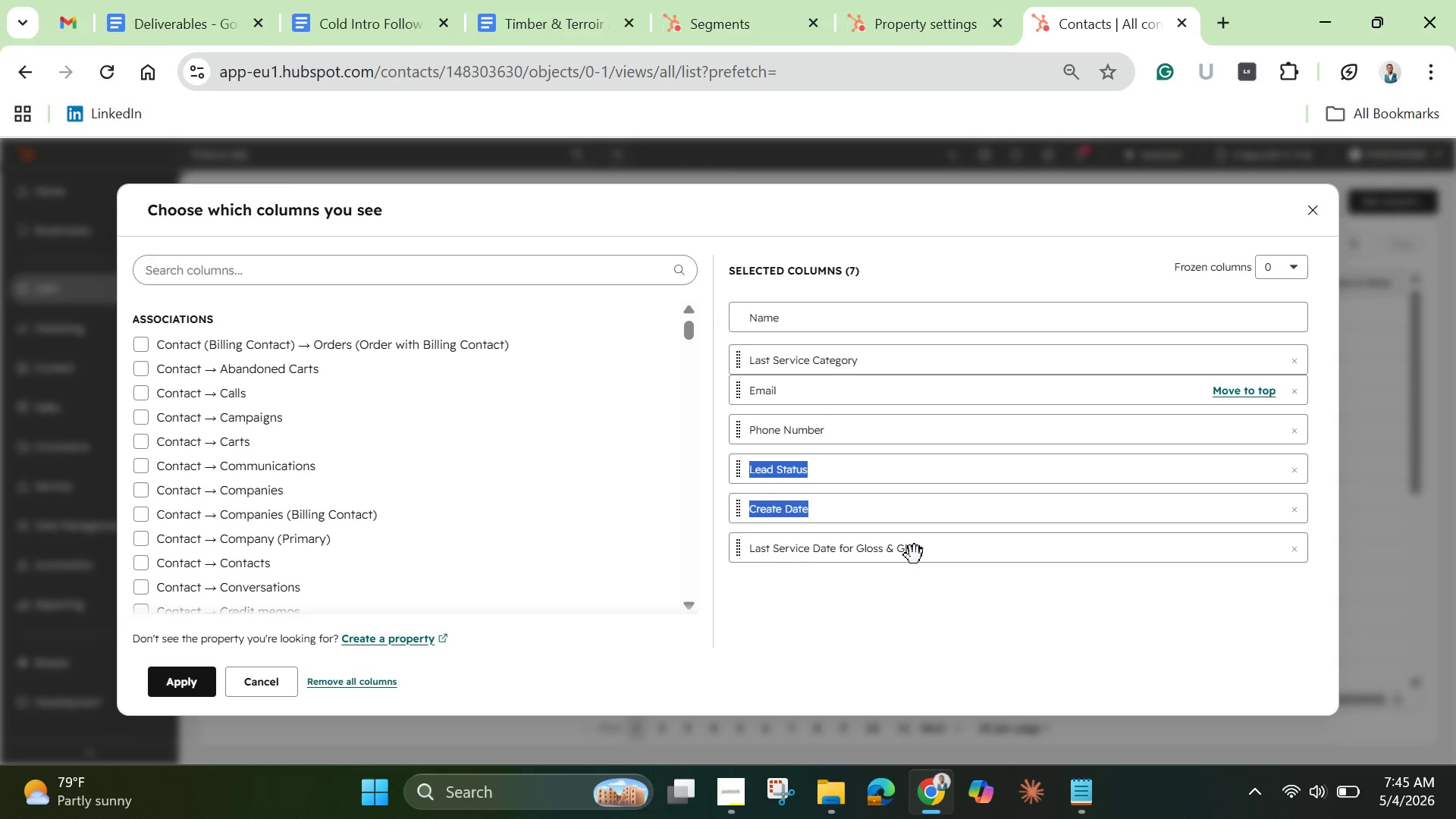 
left_click_drag(start_coordinate=[913, 554], to_coordinate=[901, 360])
 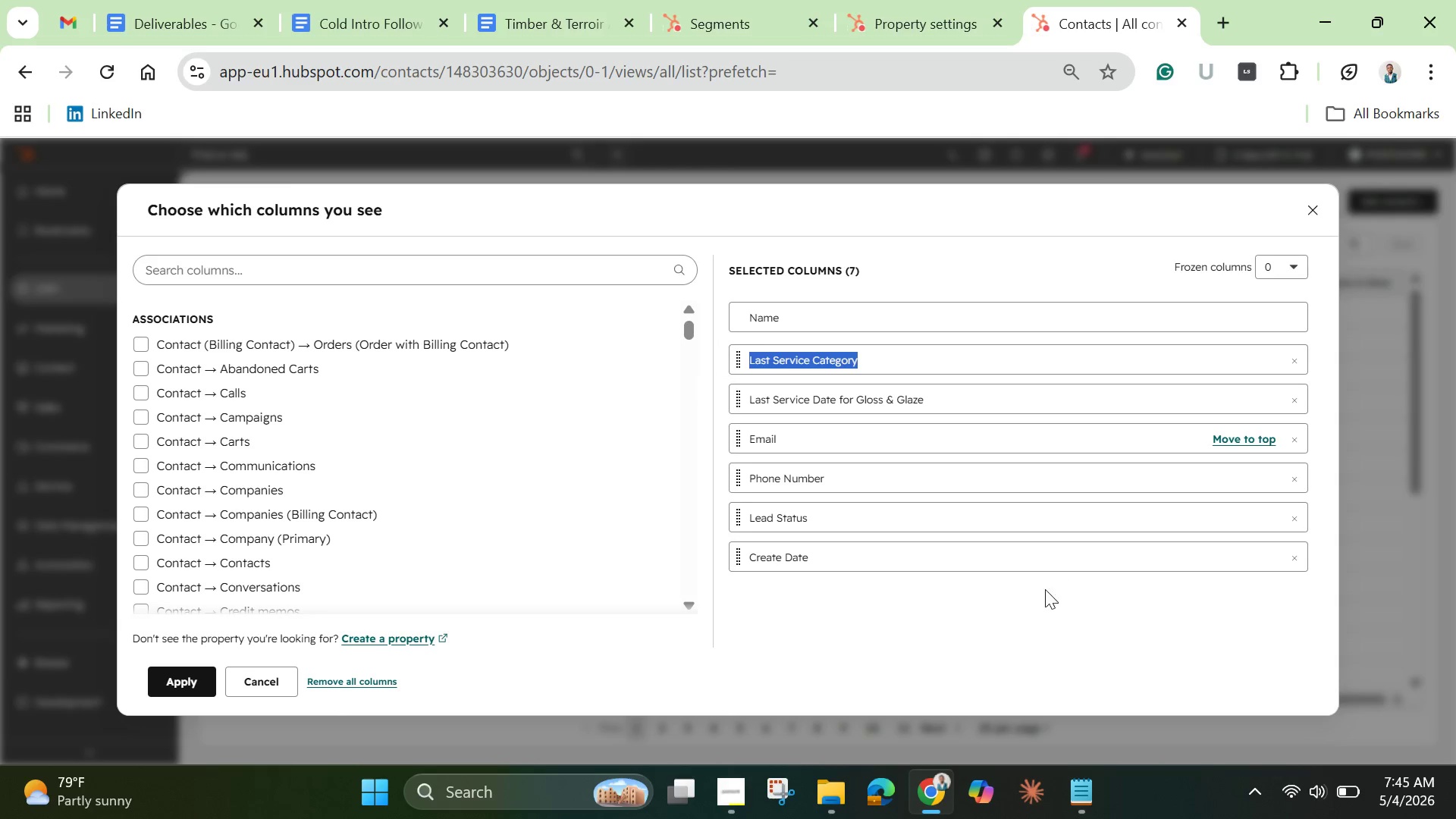 
left_click([1005, 621])
 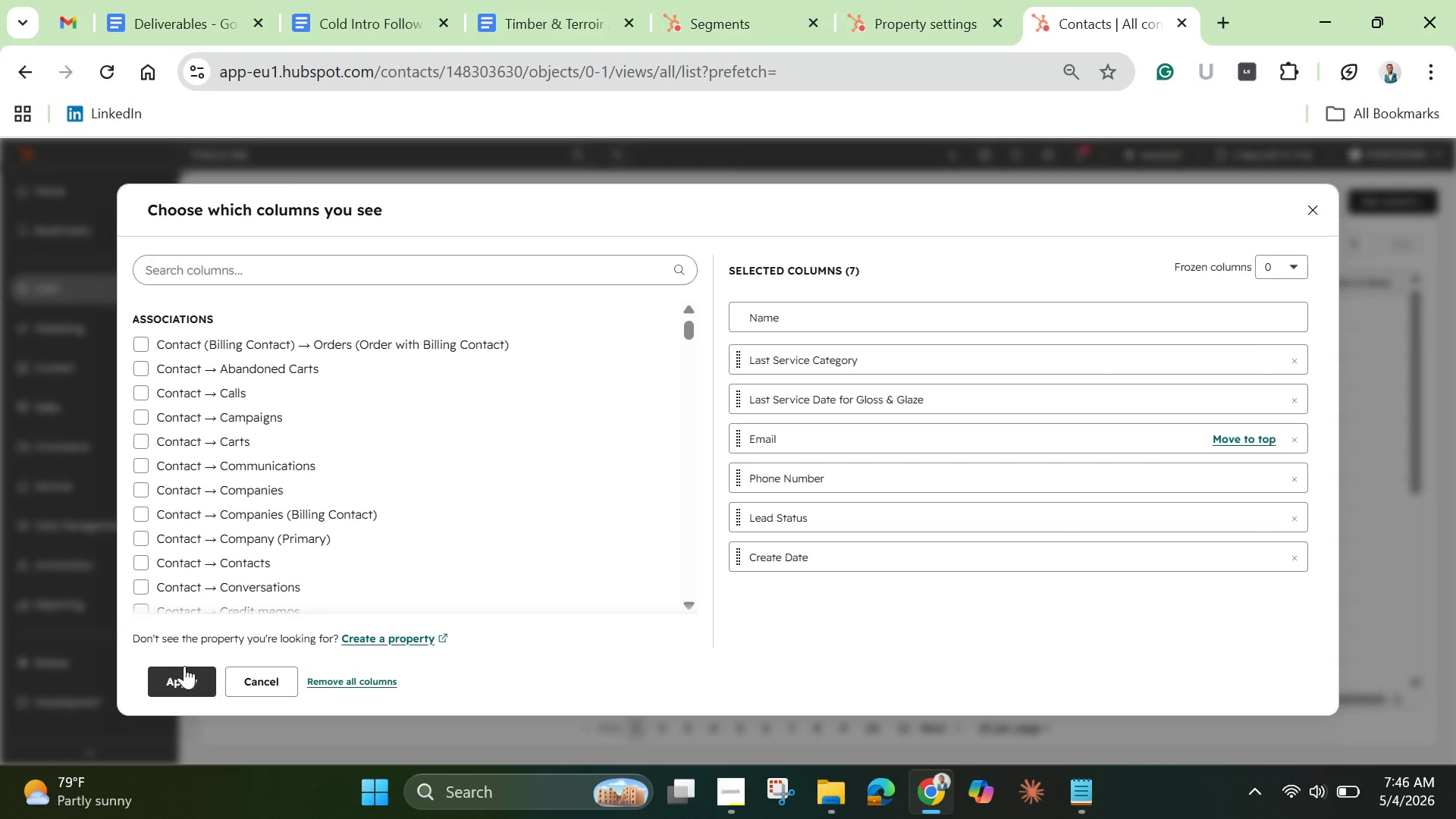 
left_click([192, 681])
 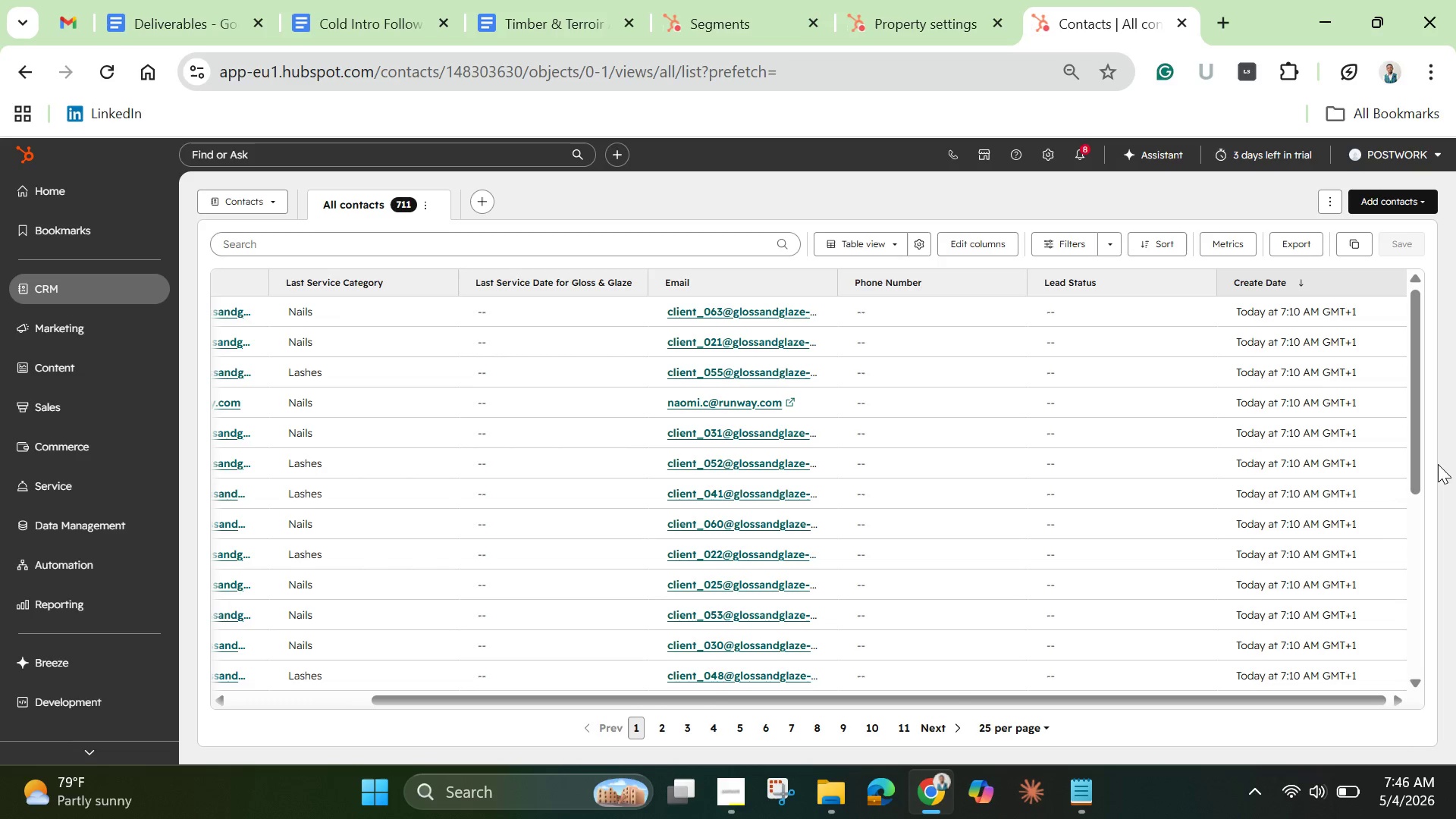 
wait(60.03)
 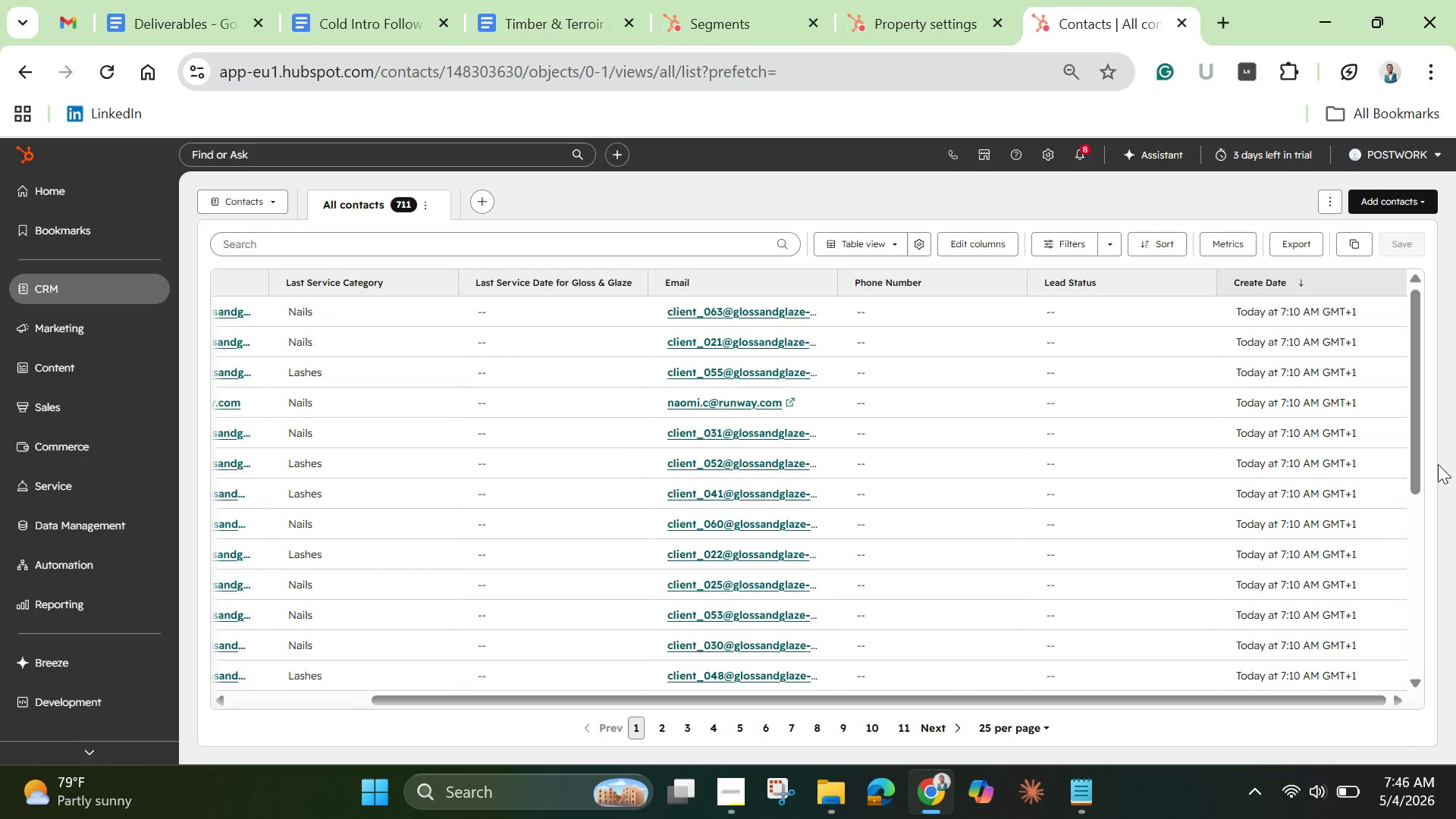 
left_click_drag(start_coordinate=[1414, 433], to_coordinate=[1415, 623])
 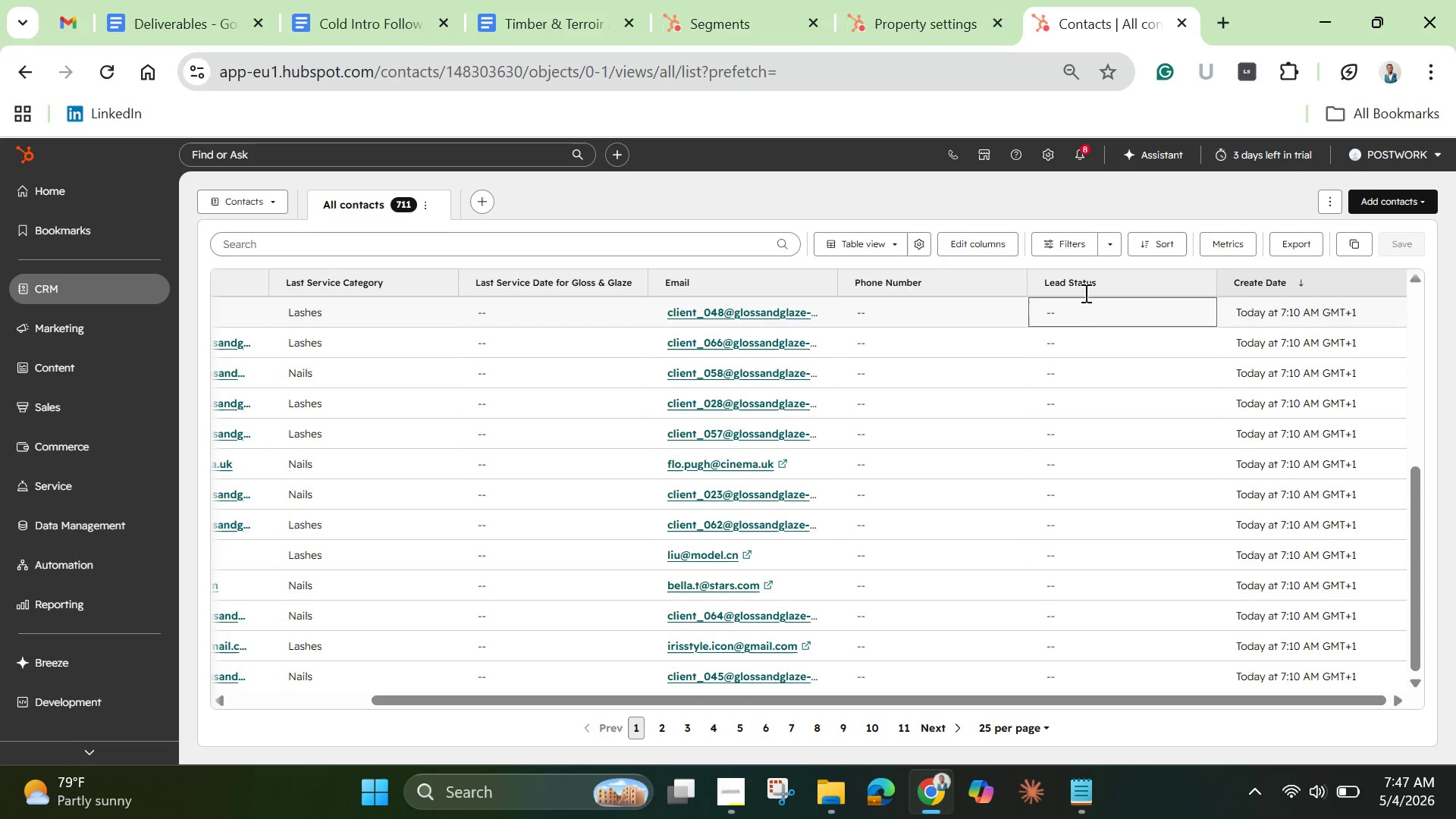 
wait(33.52)
 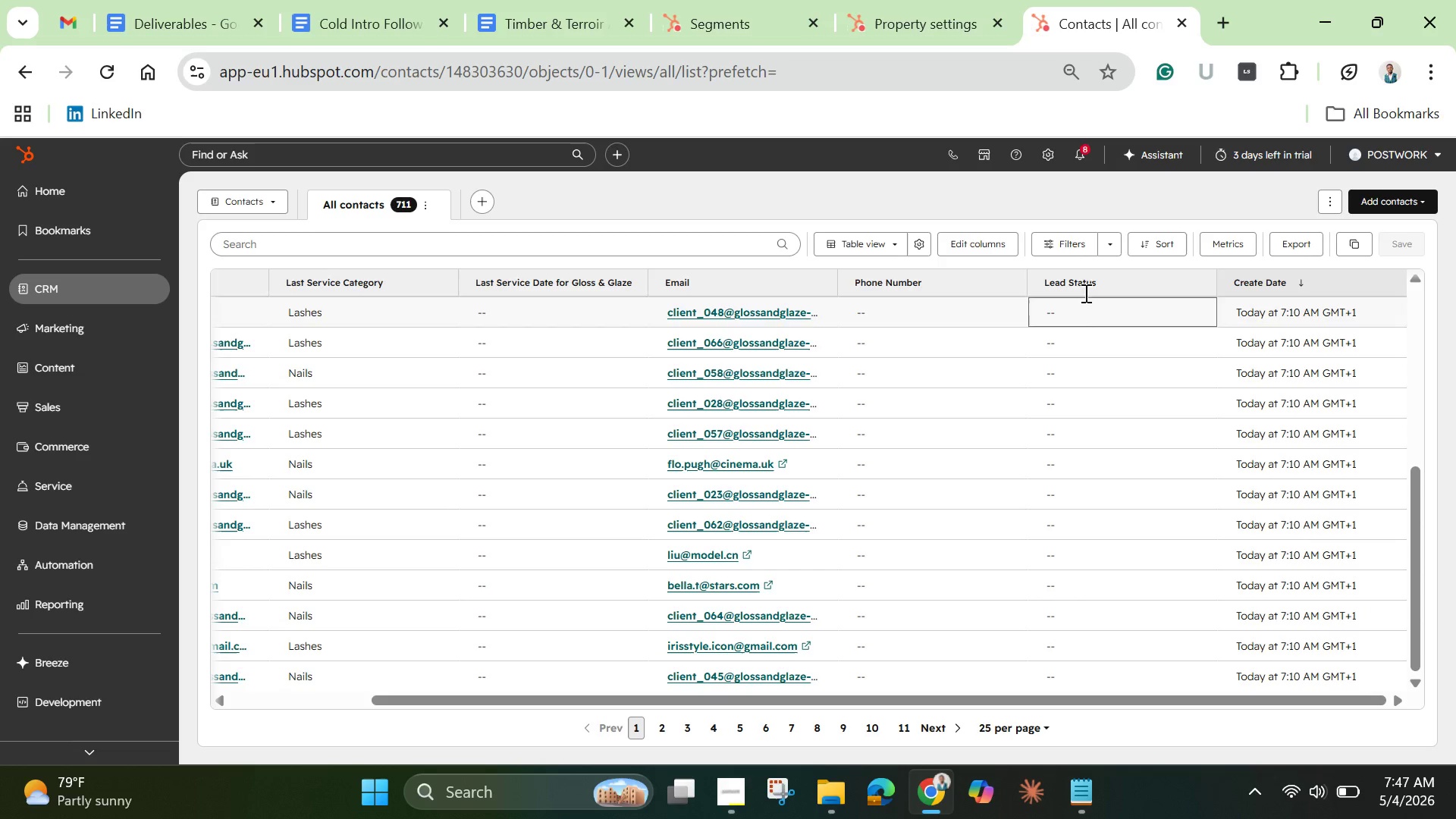 
left_click([1382, 193])
 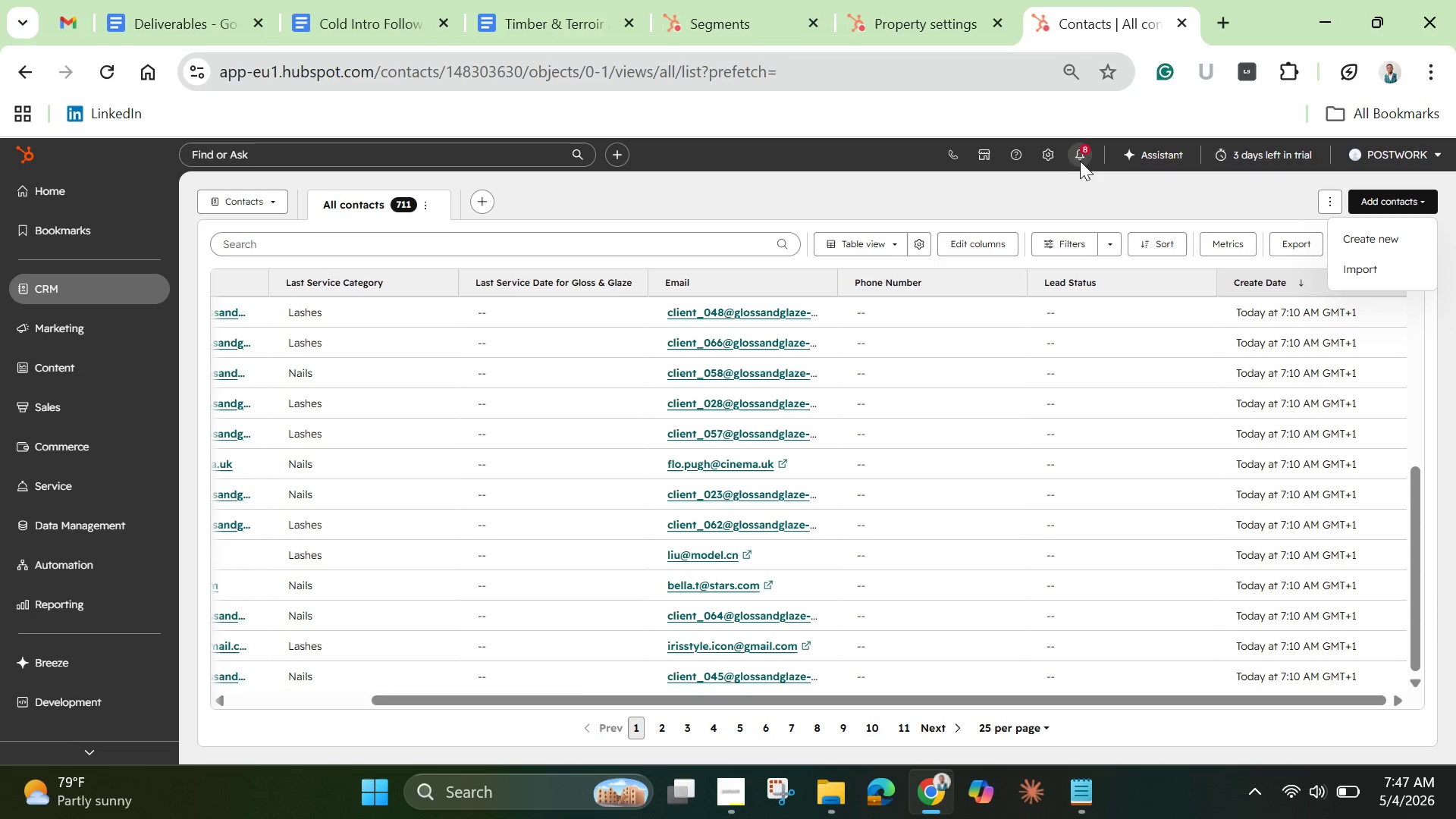 
left_click([1048, 146])
 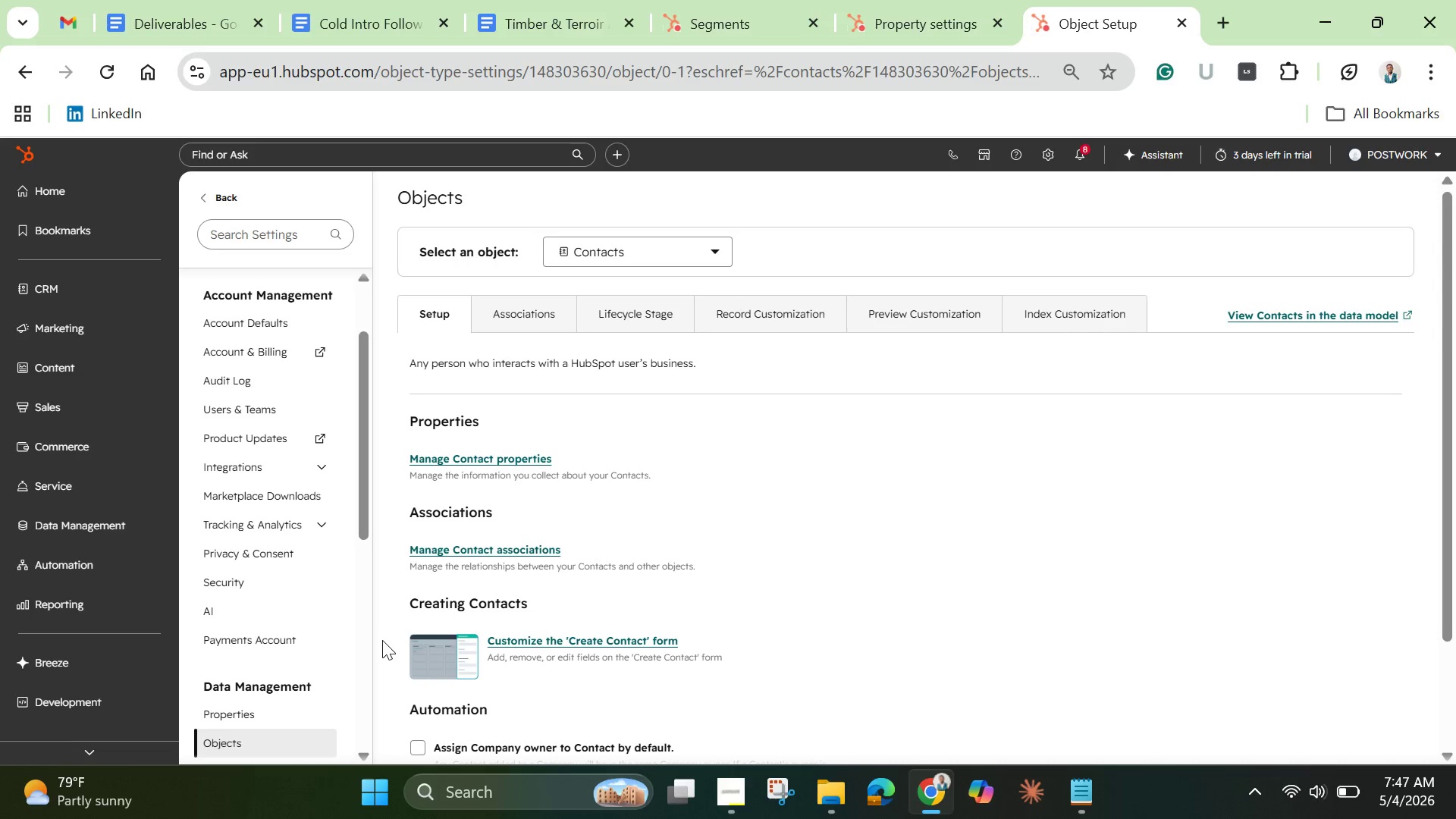 
wait(14.12)
 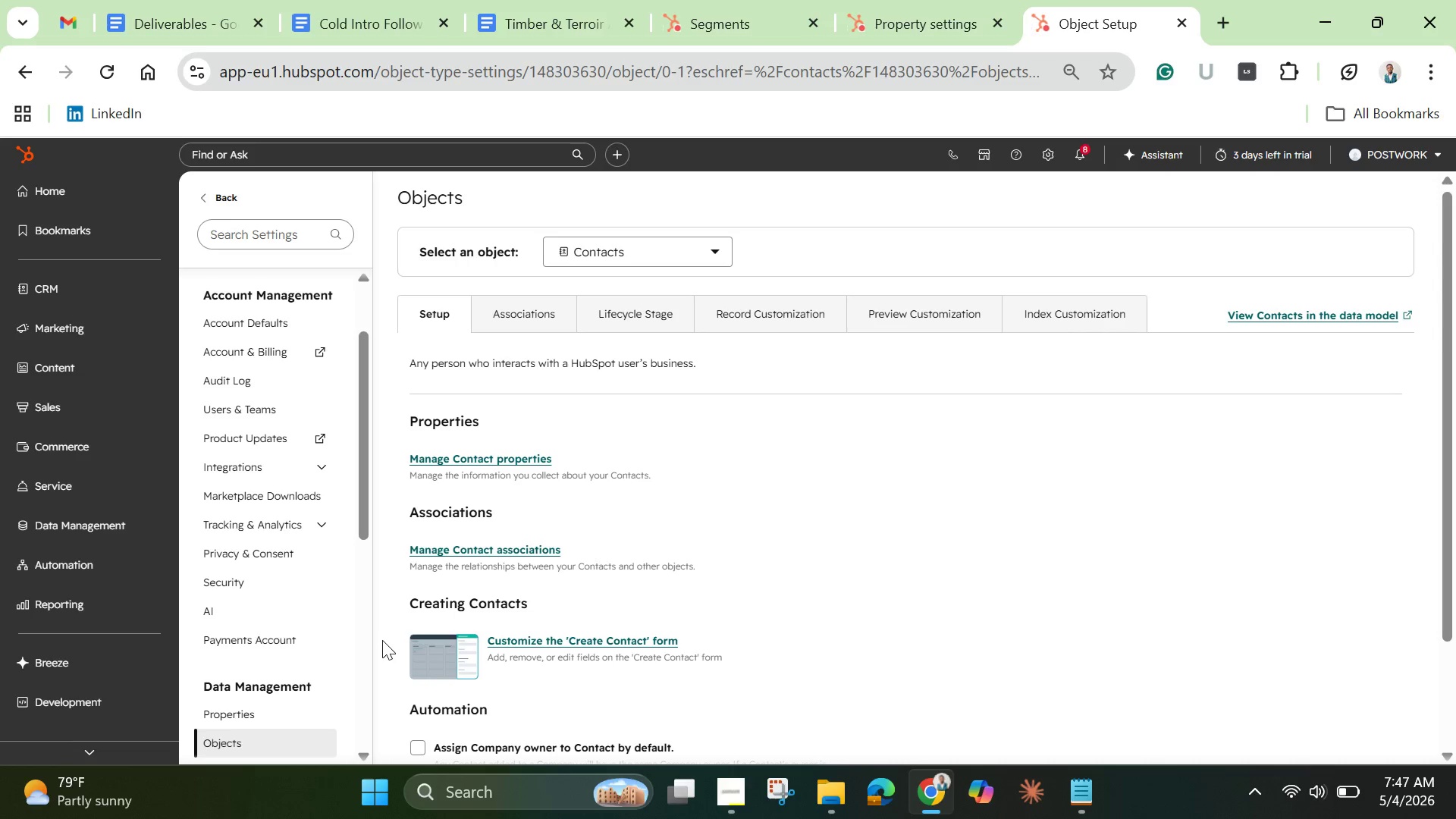 
left_click_drag(start_coordinate=[1448, 439], to_coordinate=[1448, 601])
 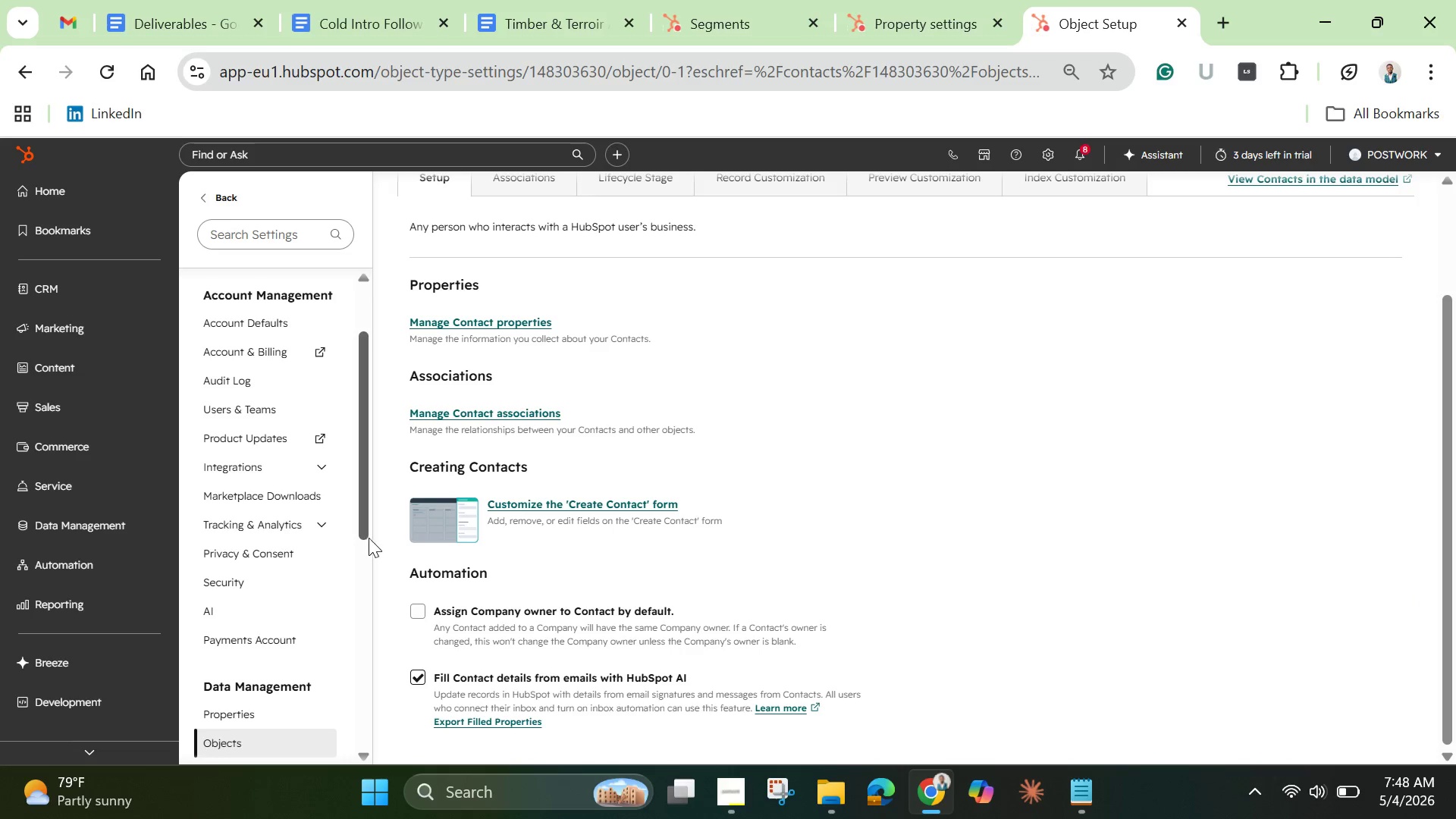 
left_click_drag(start_coordinate=[359, 510], to_coordinate=[340, 308])
 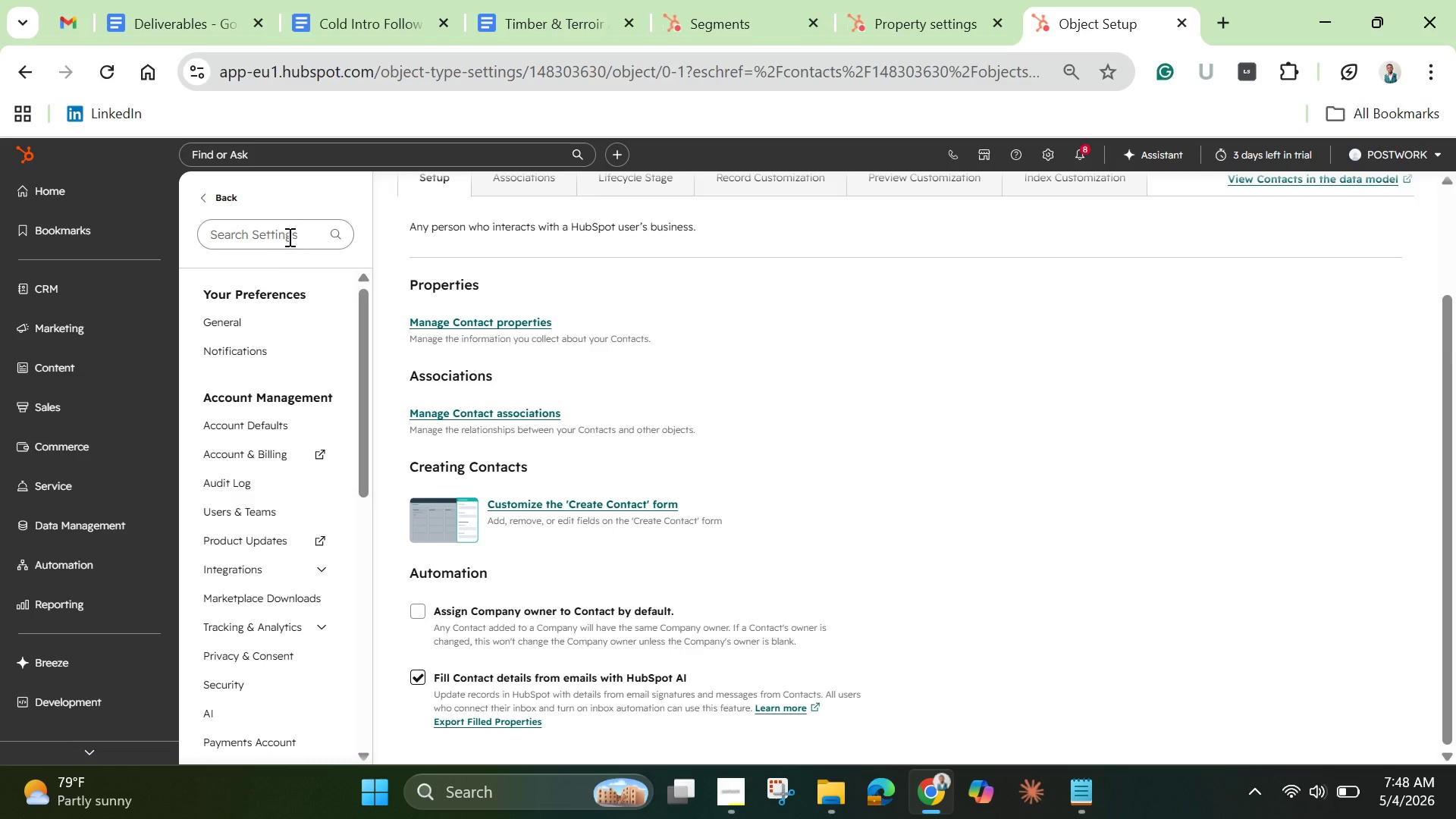 
left_click([288, 236])
 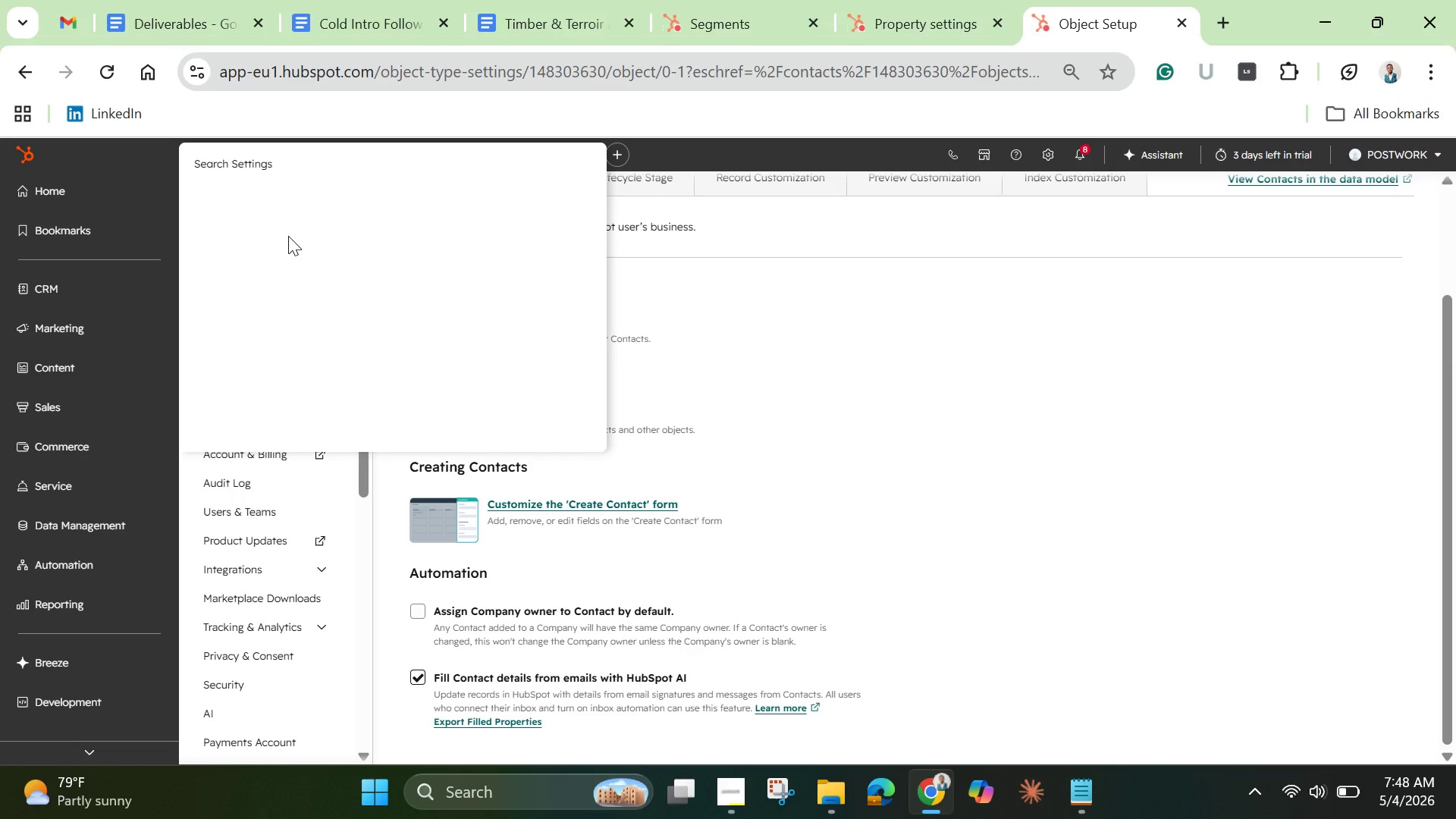 
type(data)
 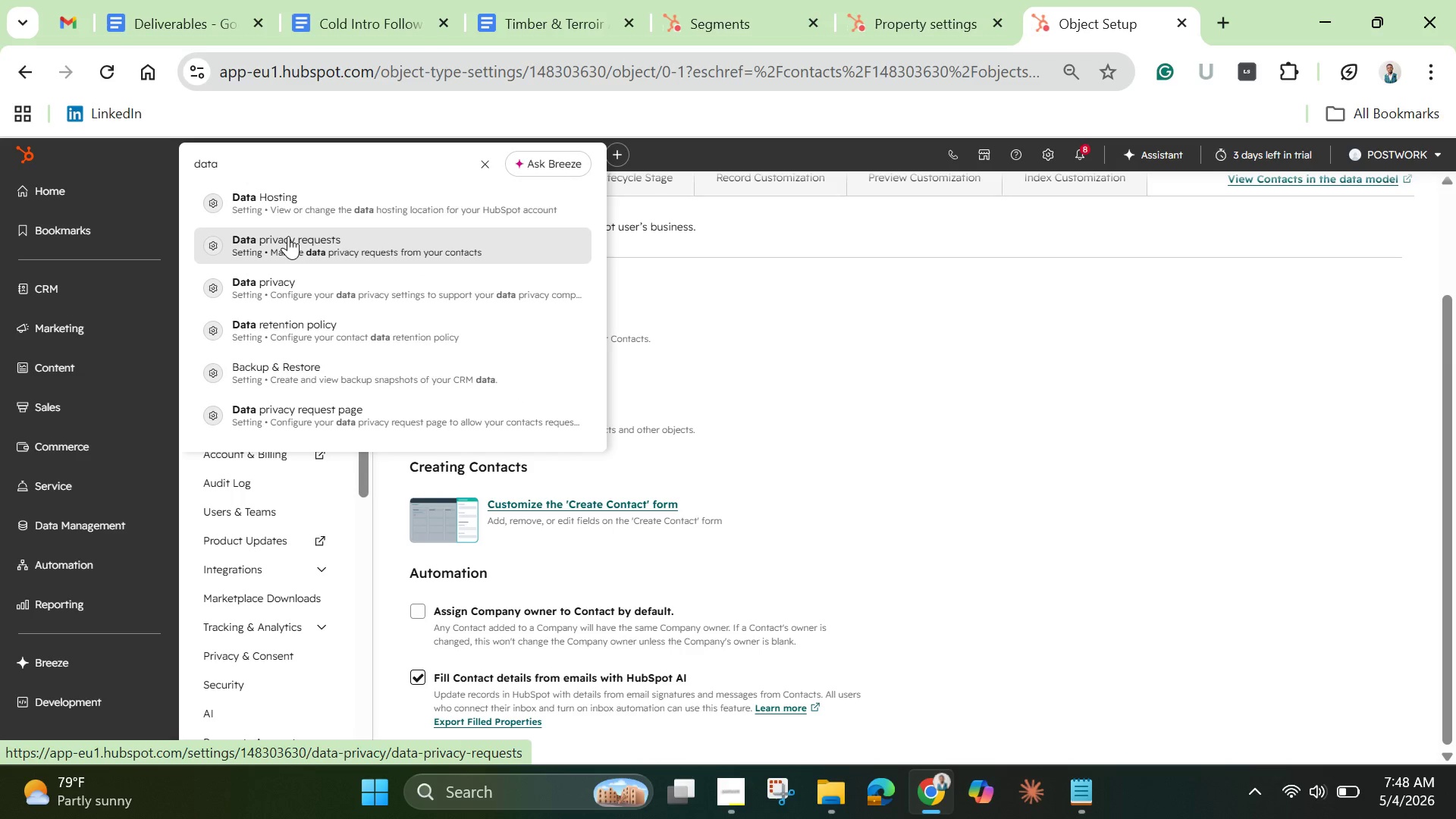 
wait(6.26)
 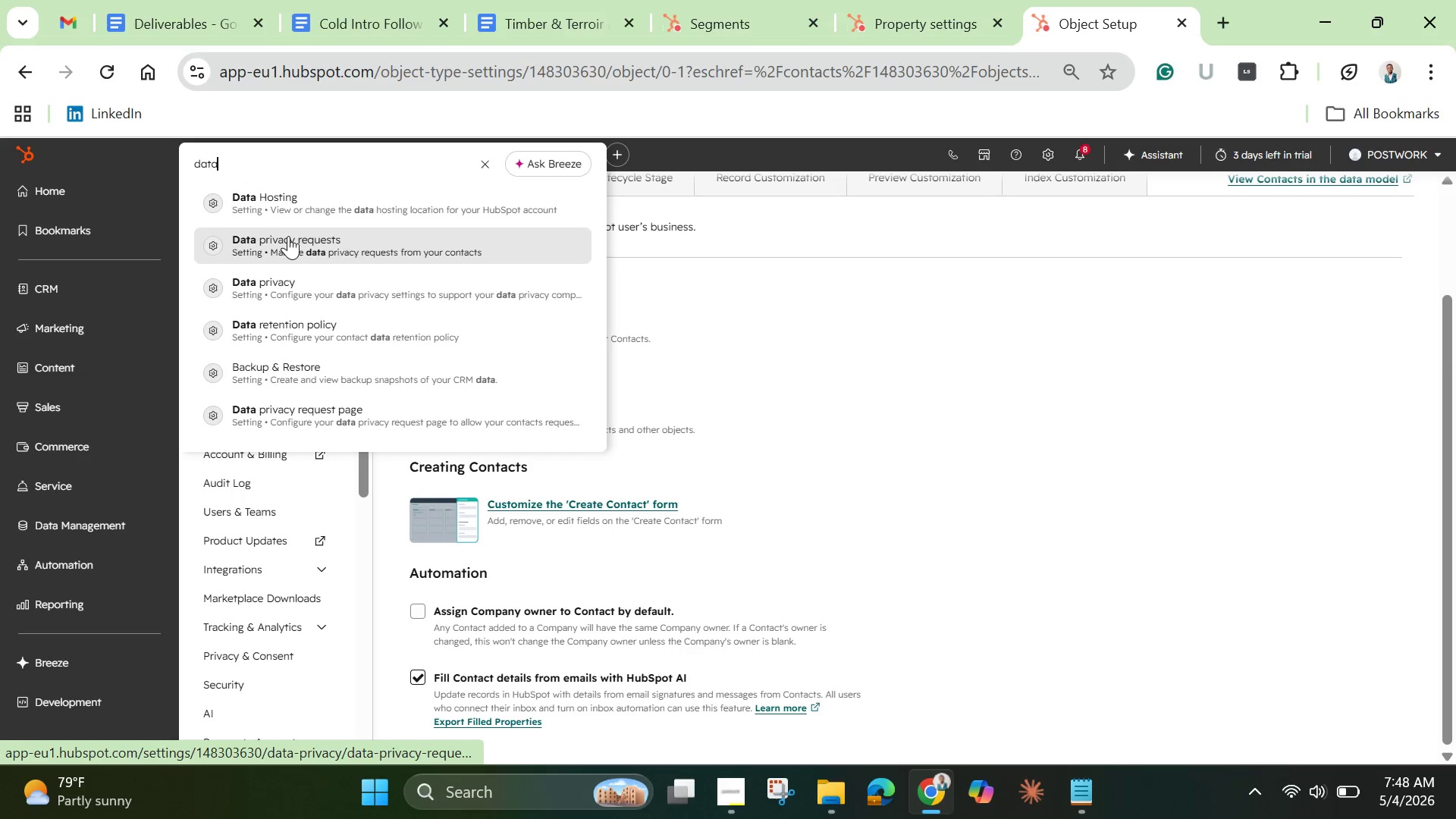 
type(ma)
key(Backspace)
key(Backspace)
type( mana)
 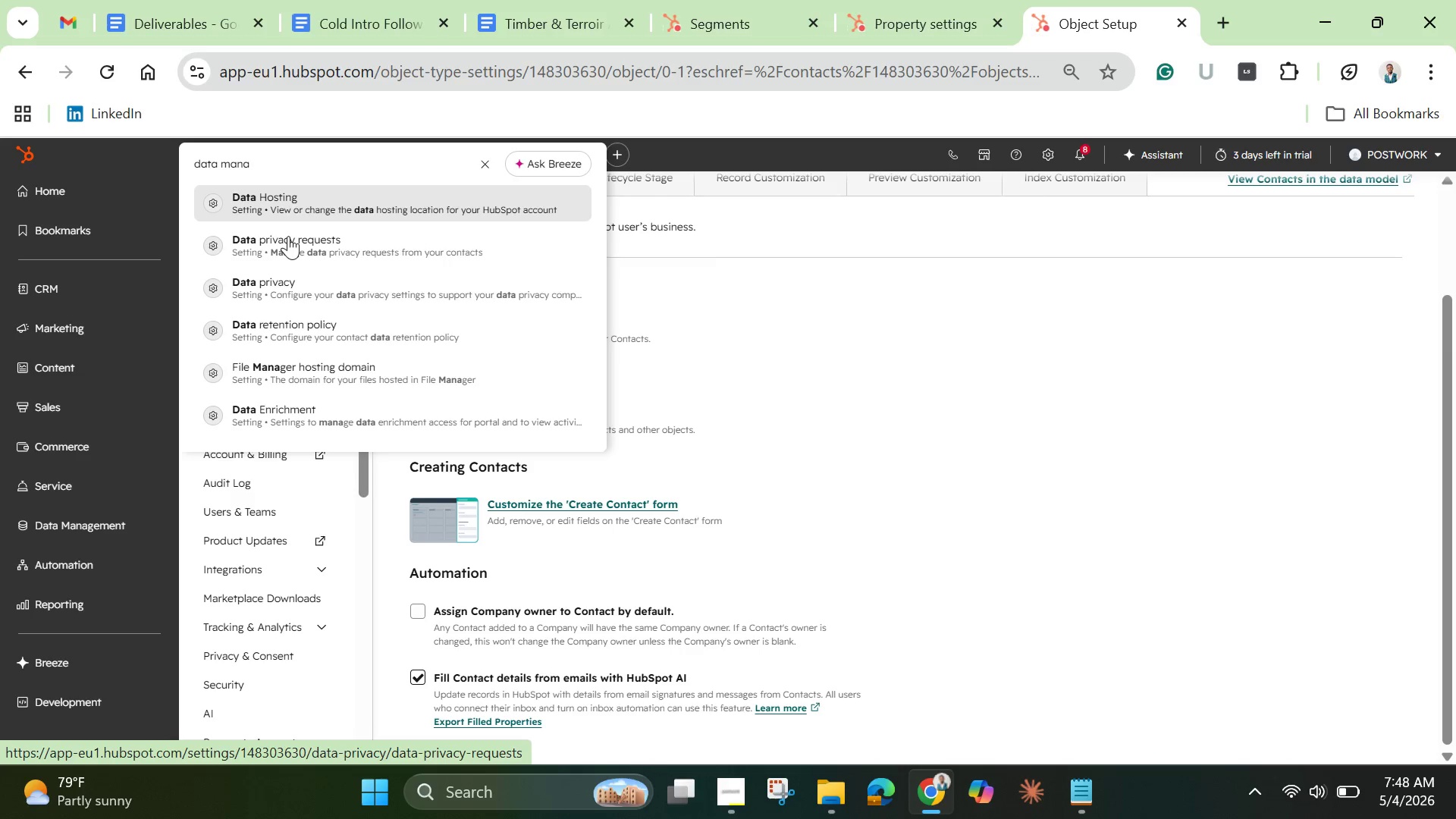 
wait(6.27)
 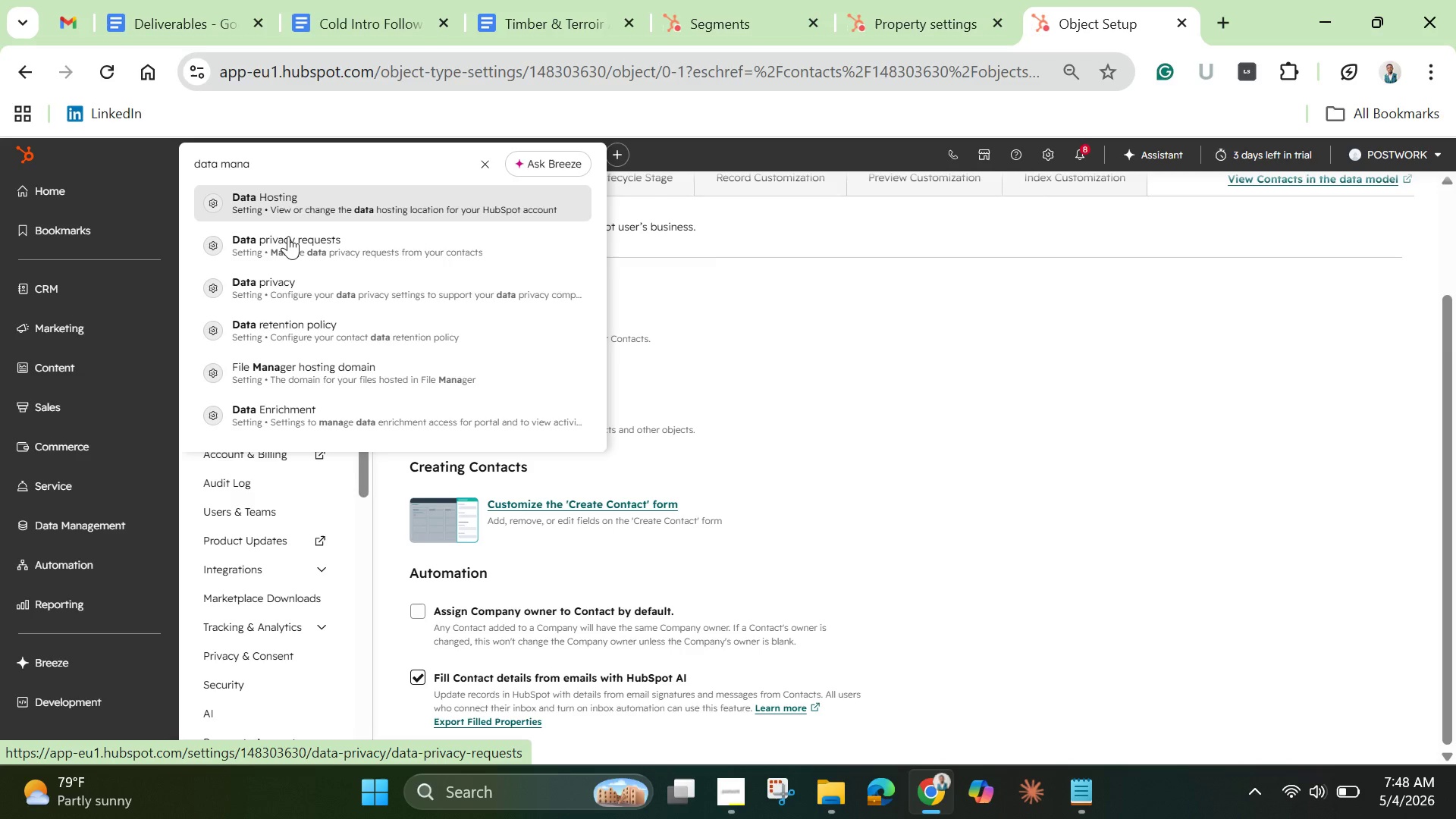 
type(gement)
 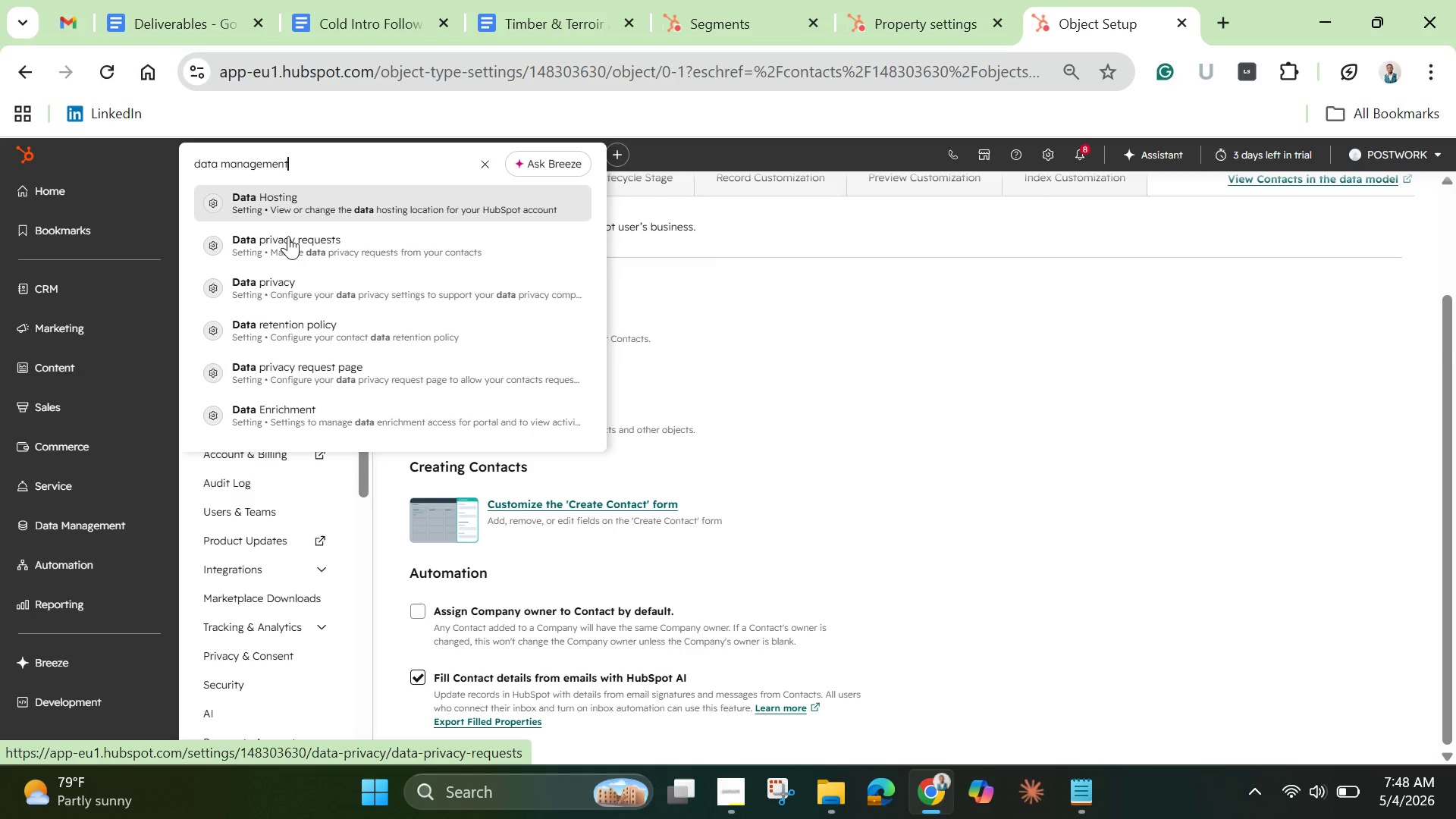 
key(Enter)
 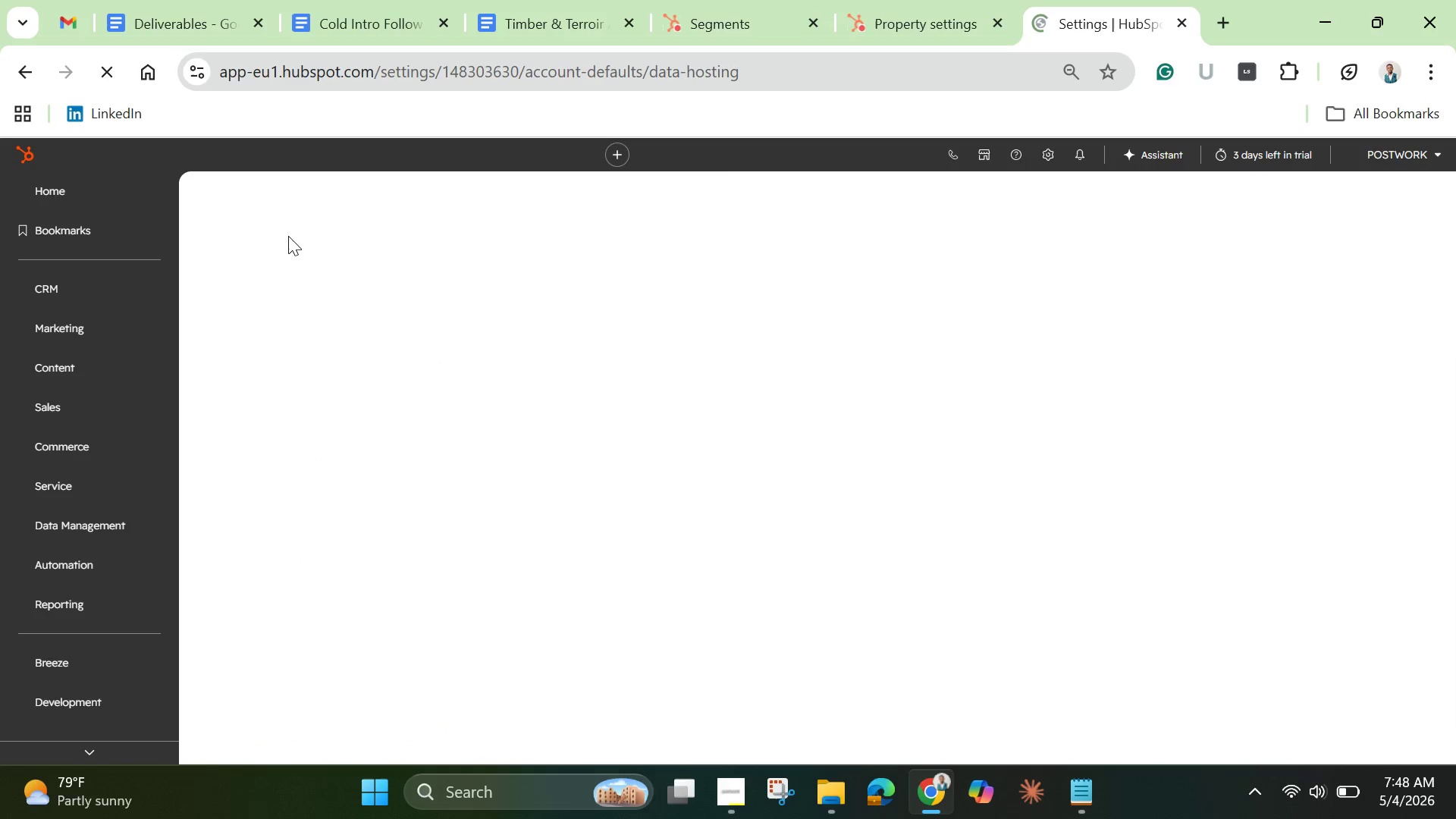 
wait(8.17)
 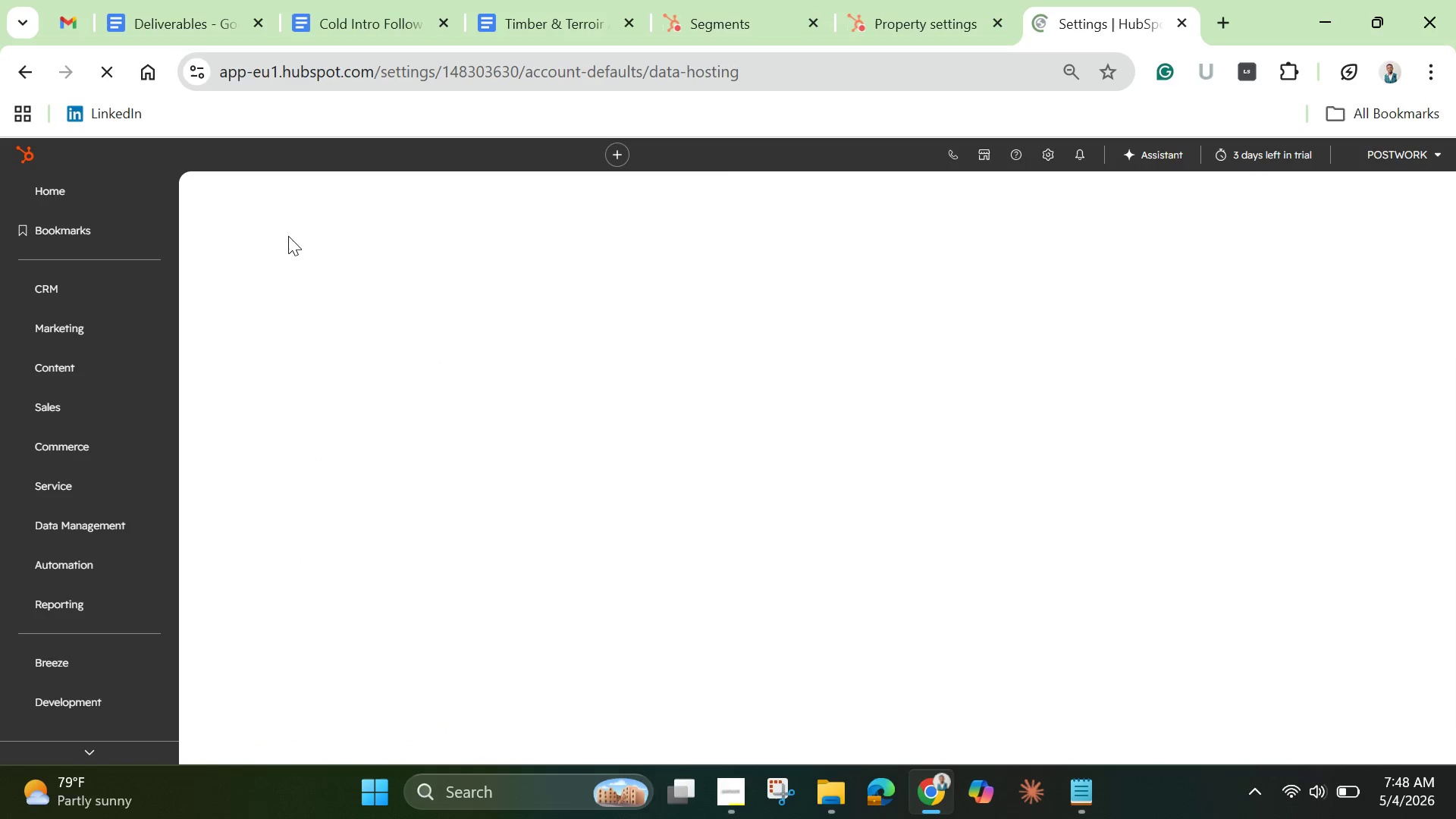 
left_click([76, 529])
 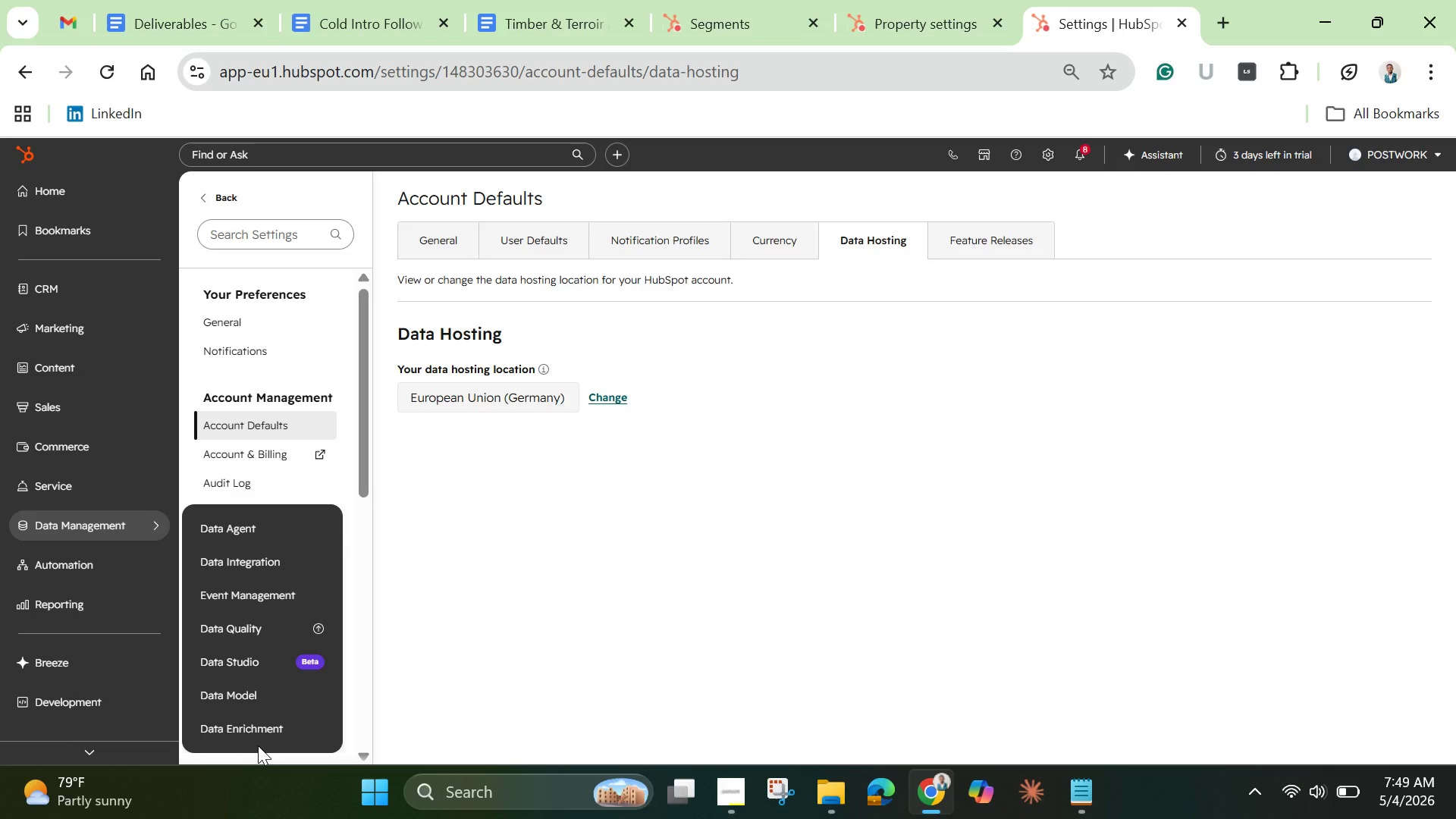 
wait(39.59)
 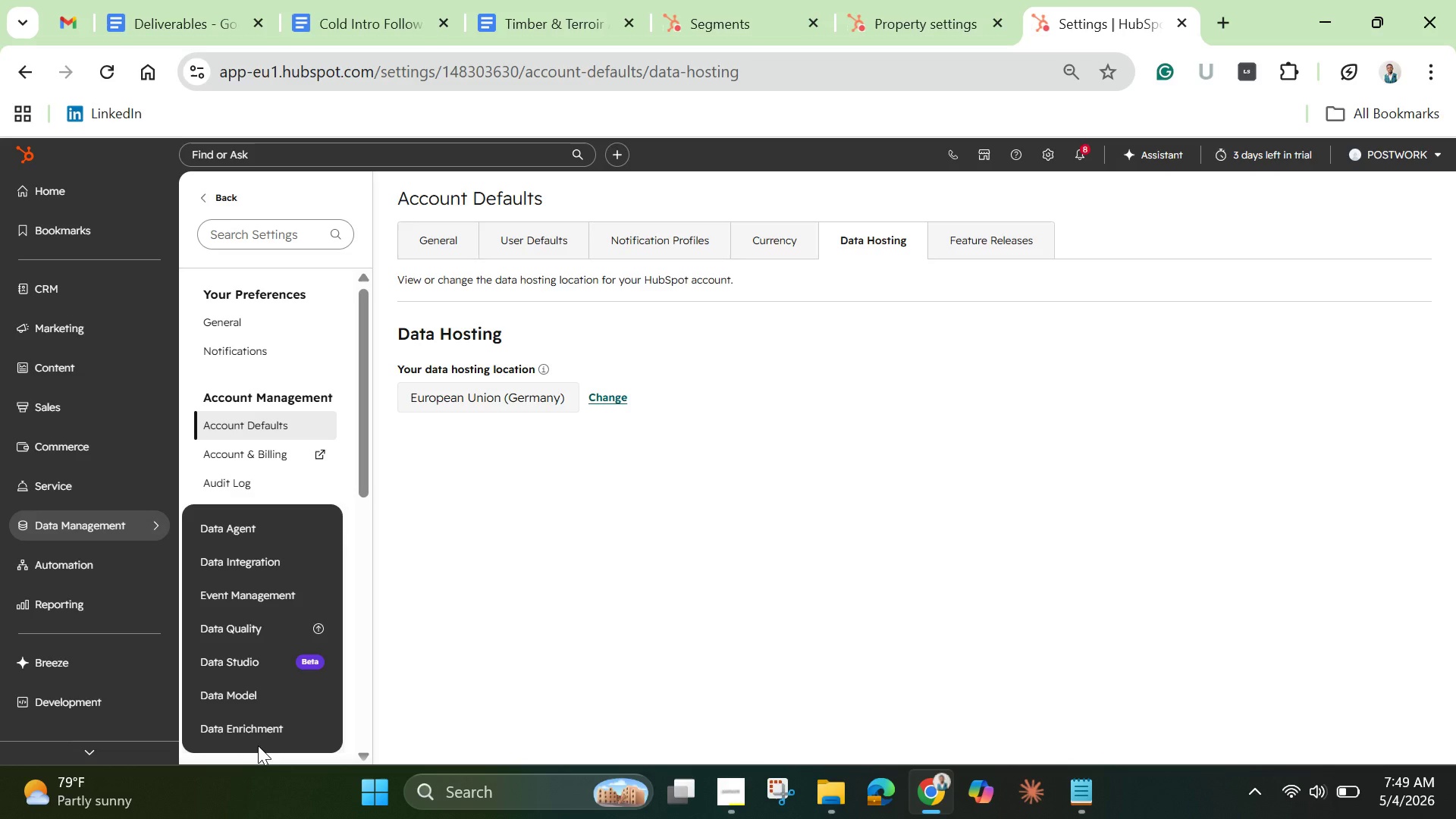 
left_click([249, 592])
 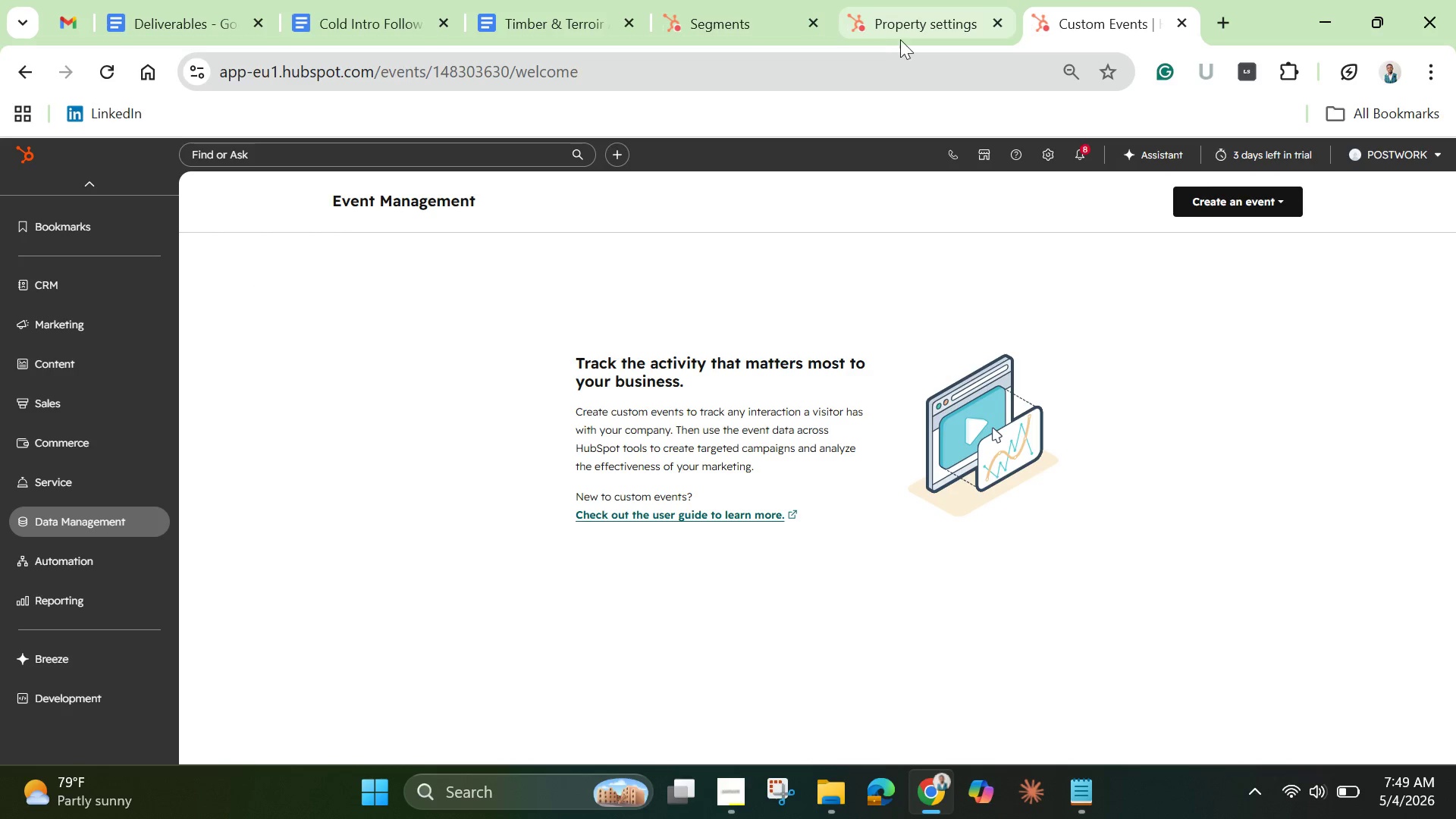 
wait(31.09)
 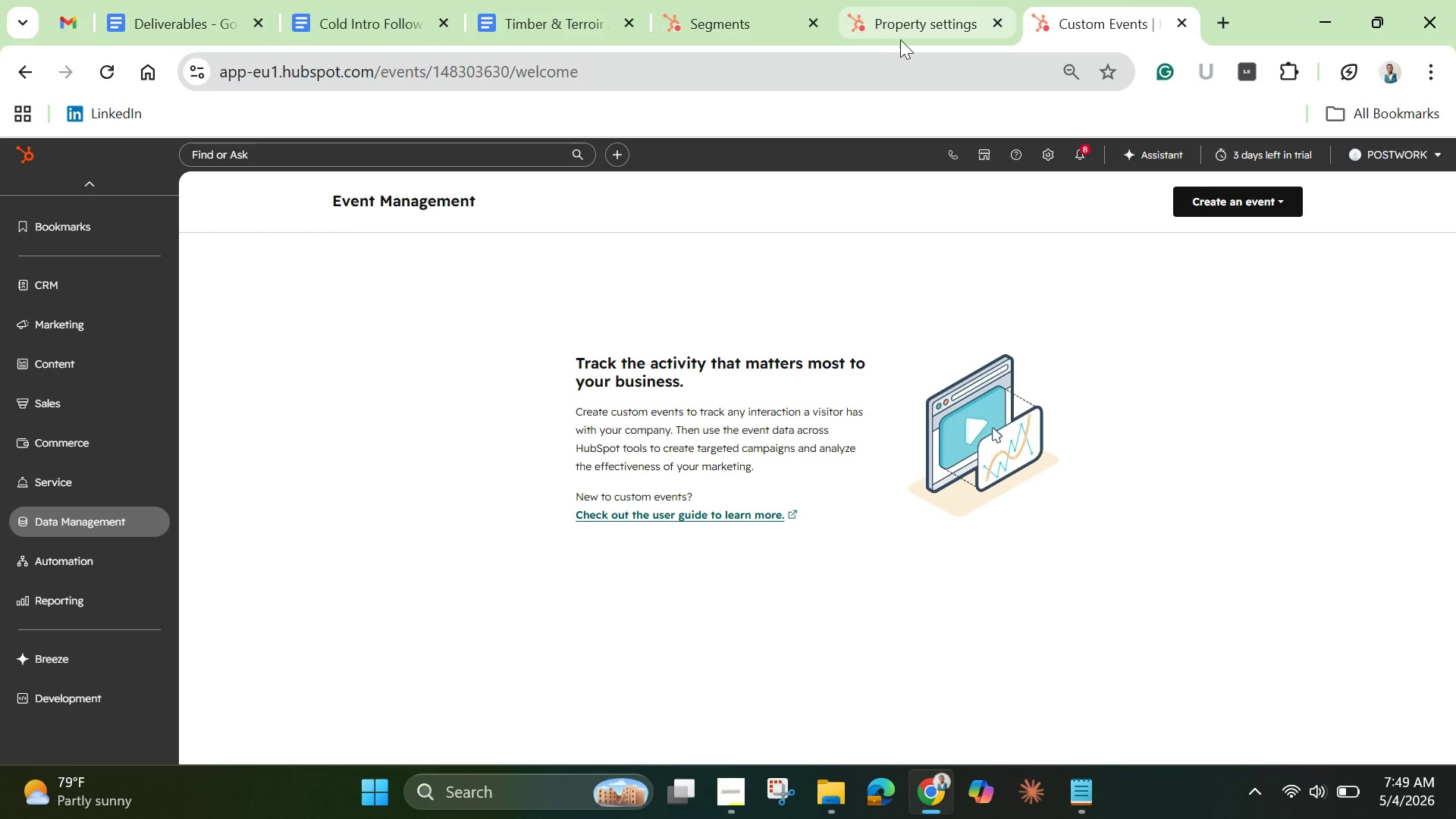 
left_click([1044, 151])
 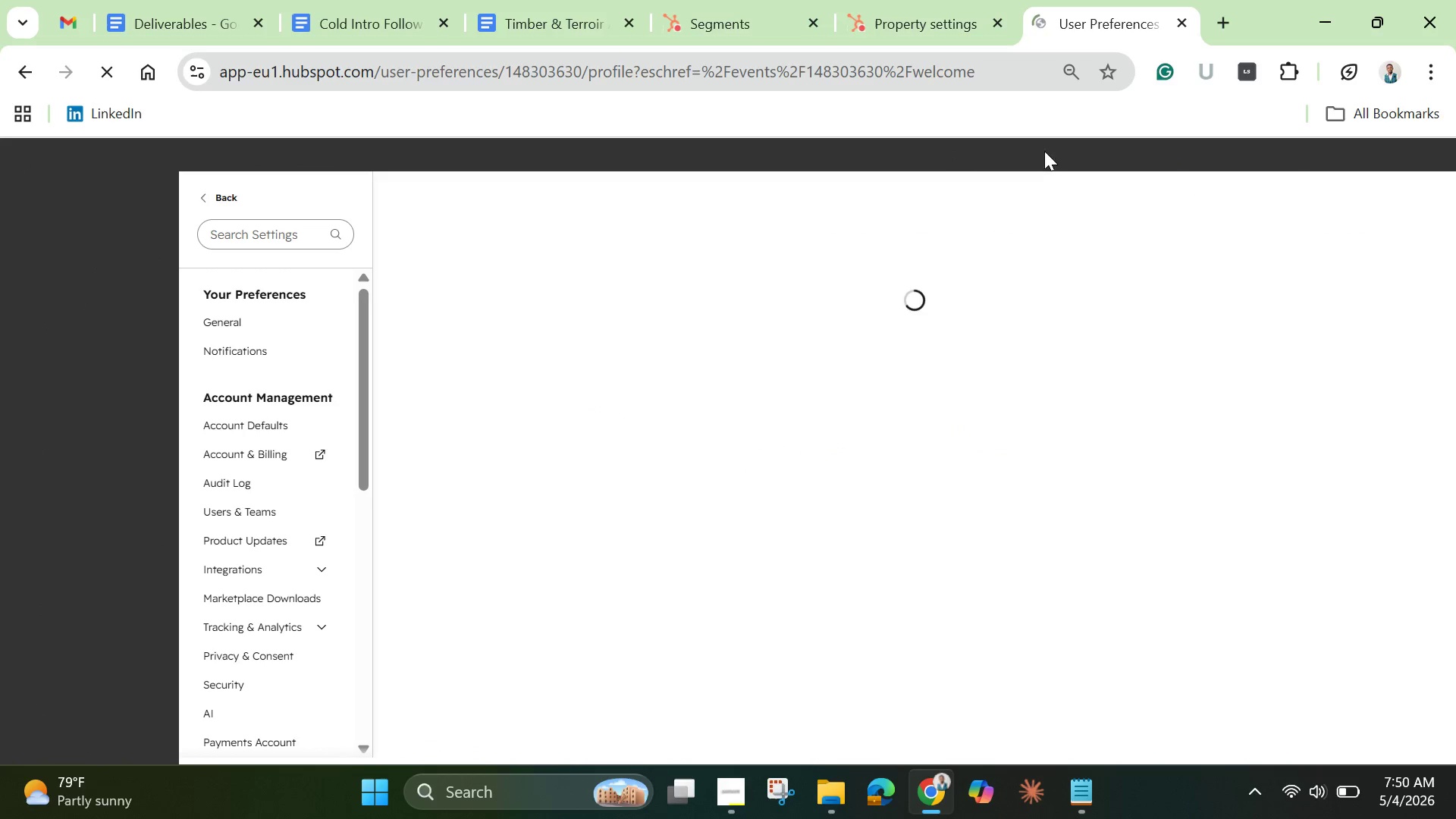 
mouse_move([115, 547])
 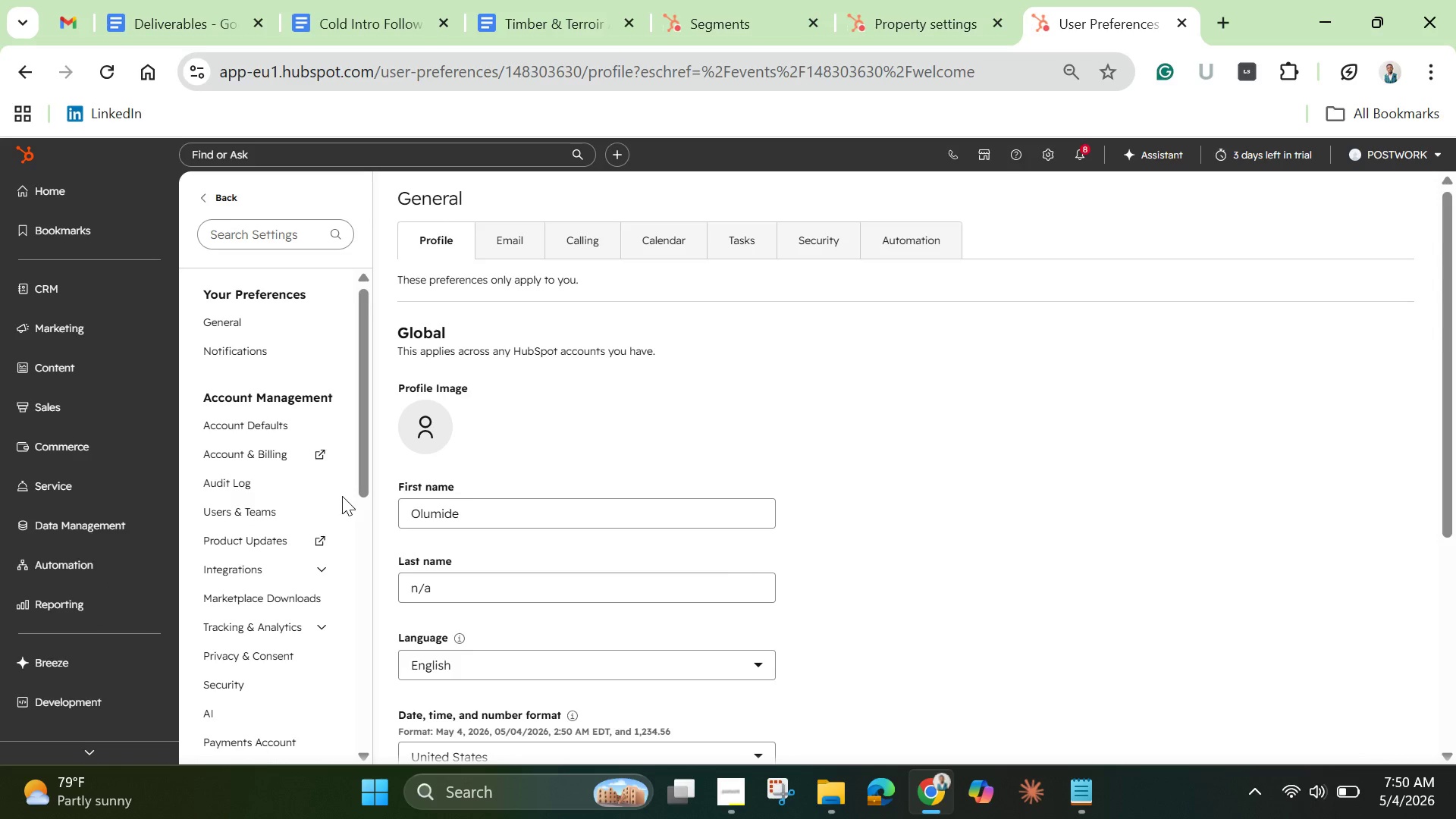 
wait(8.14)
 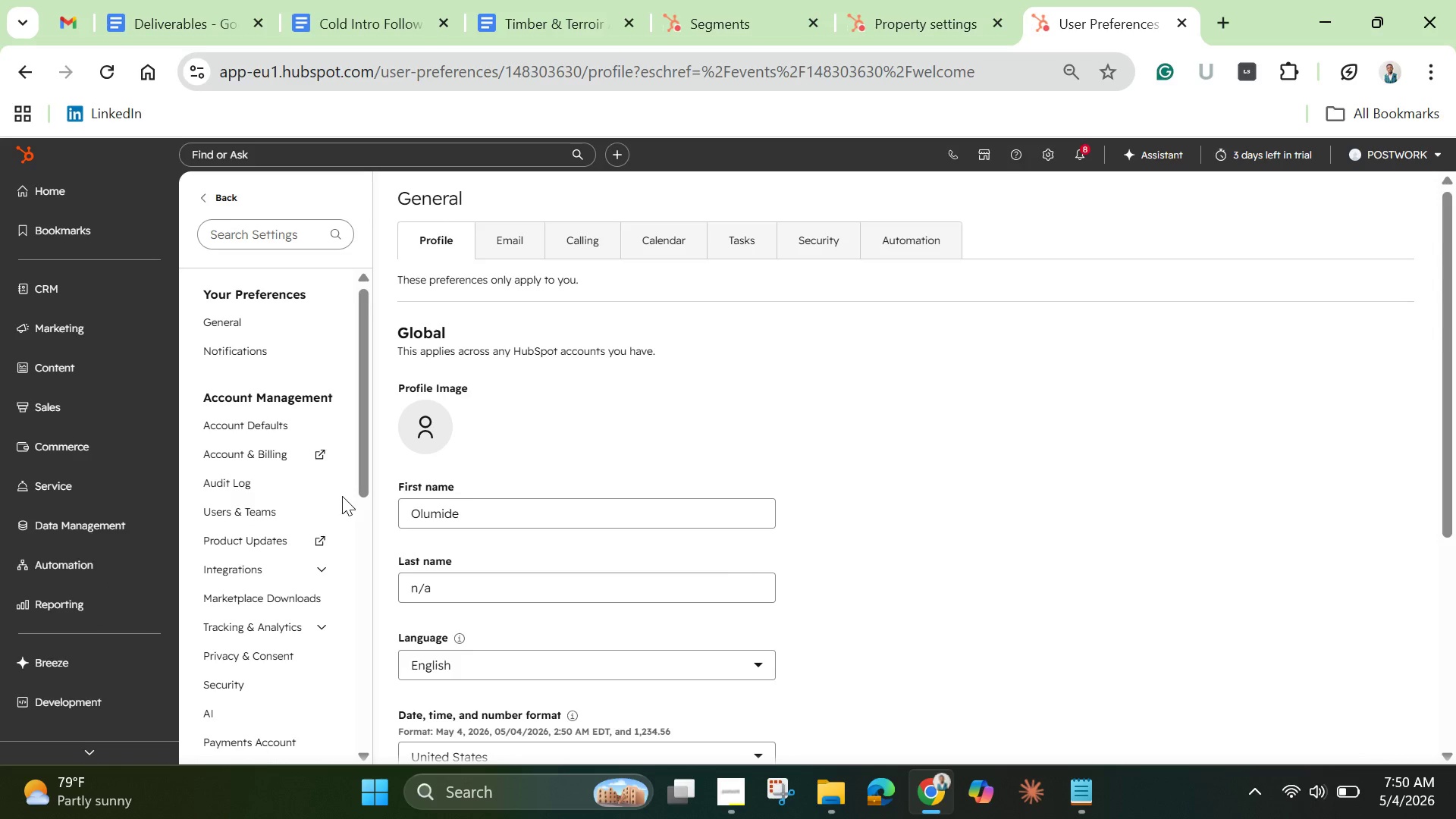 
left_click([69, 293])
 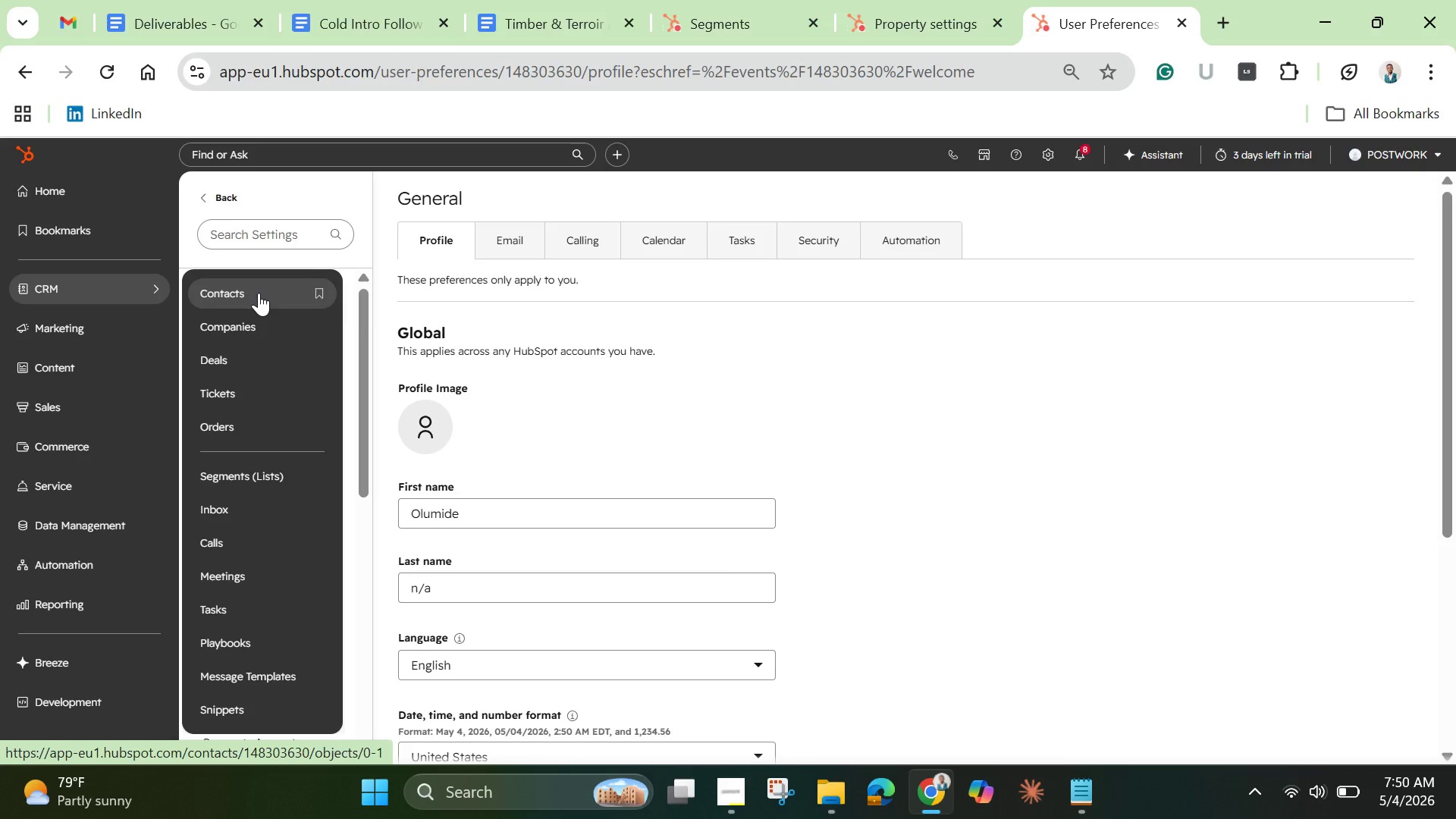 
left_click([259, 293])
 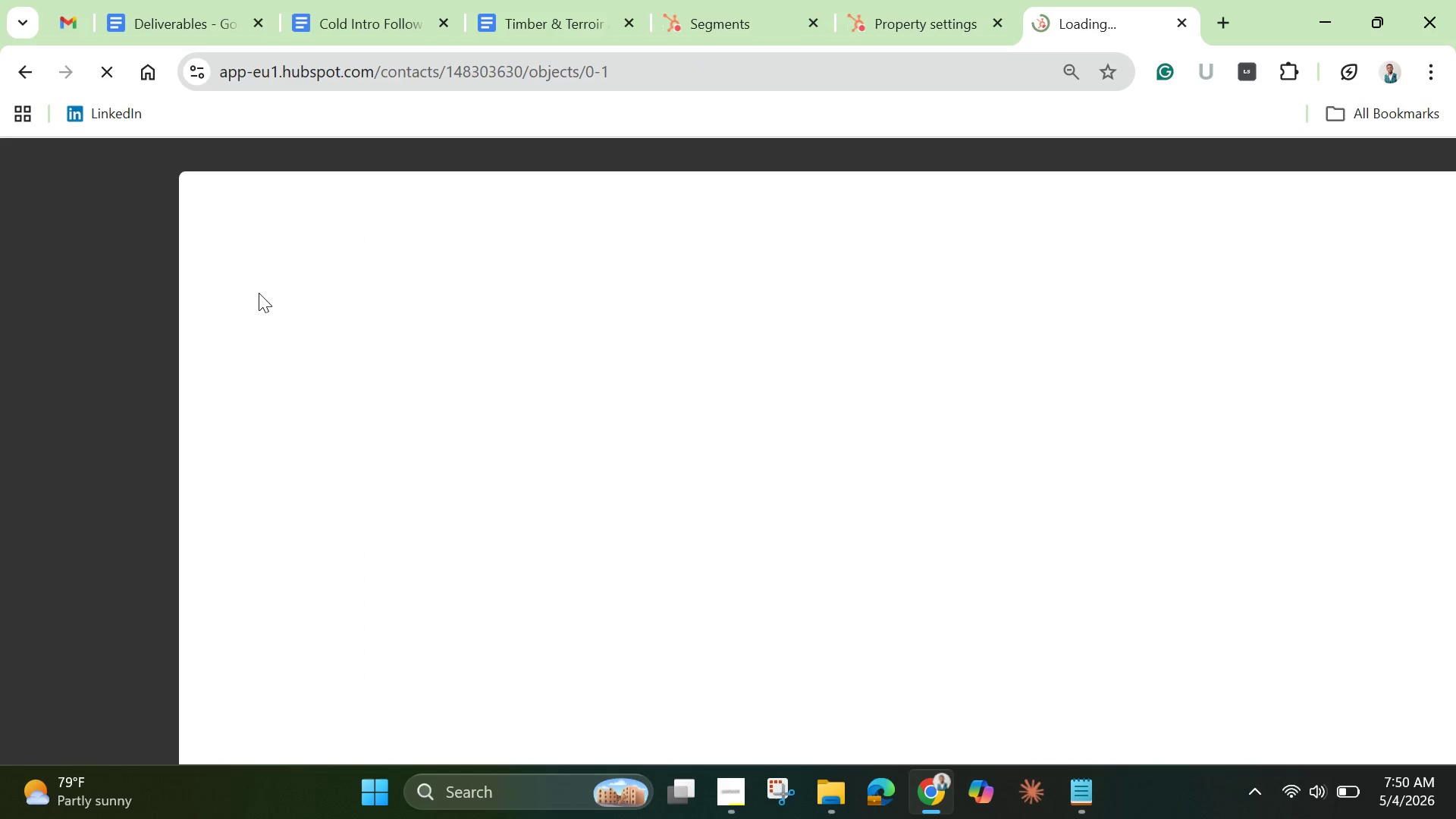 
mouse_move([1404, 823])
 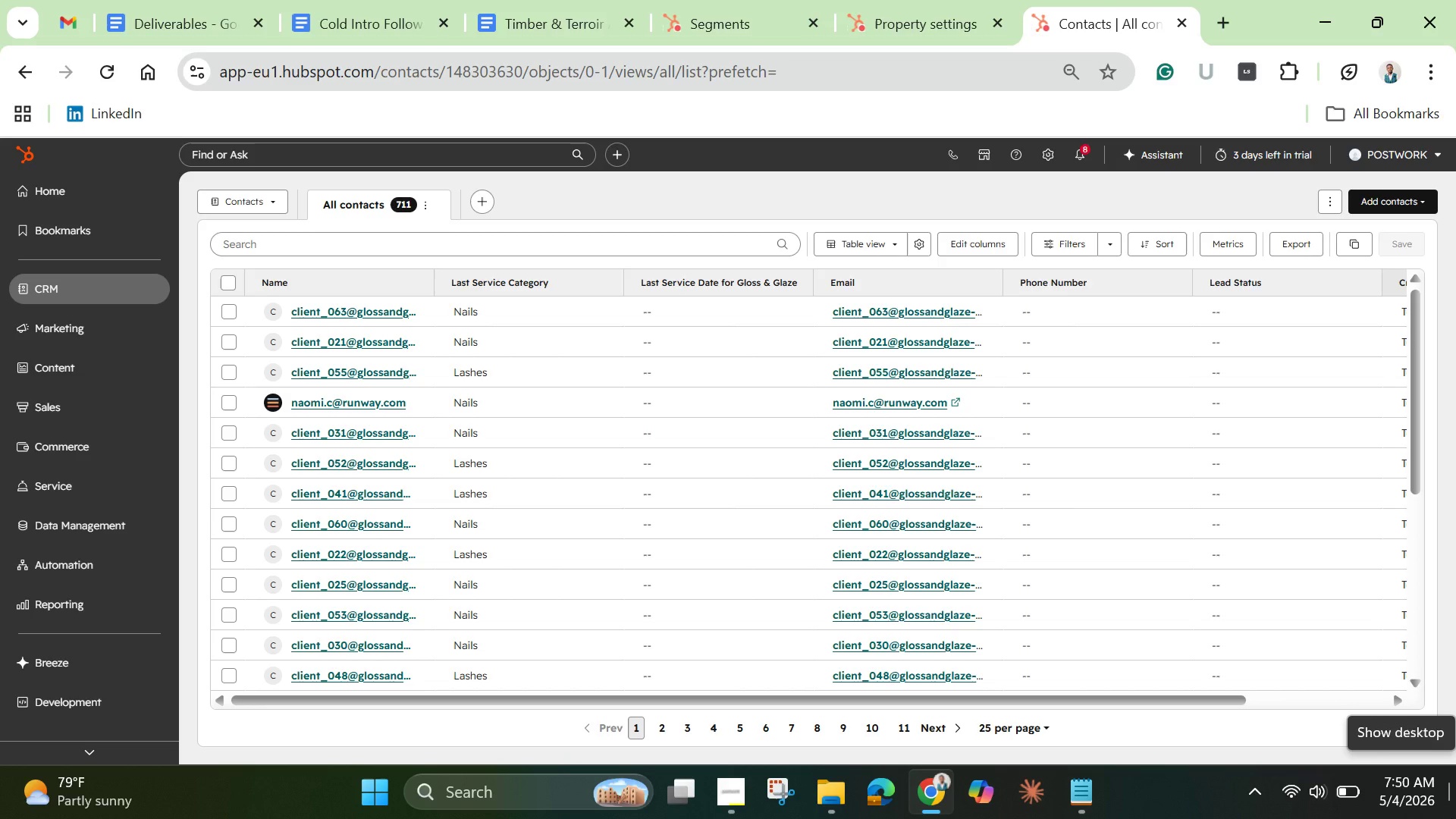 
wait(27.1)
 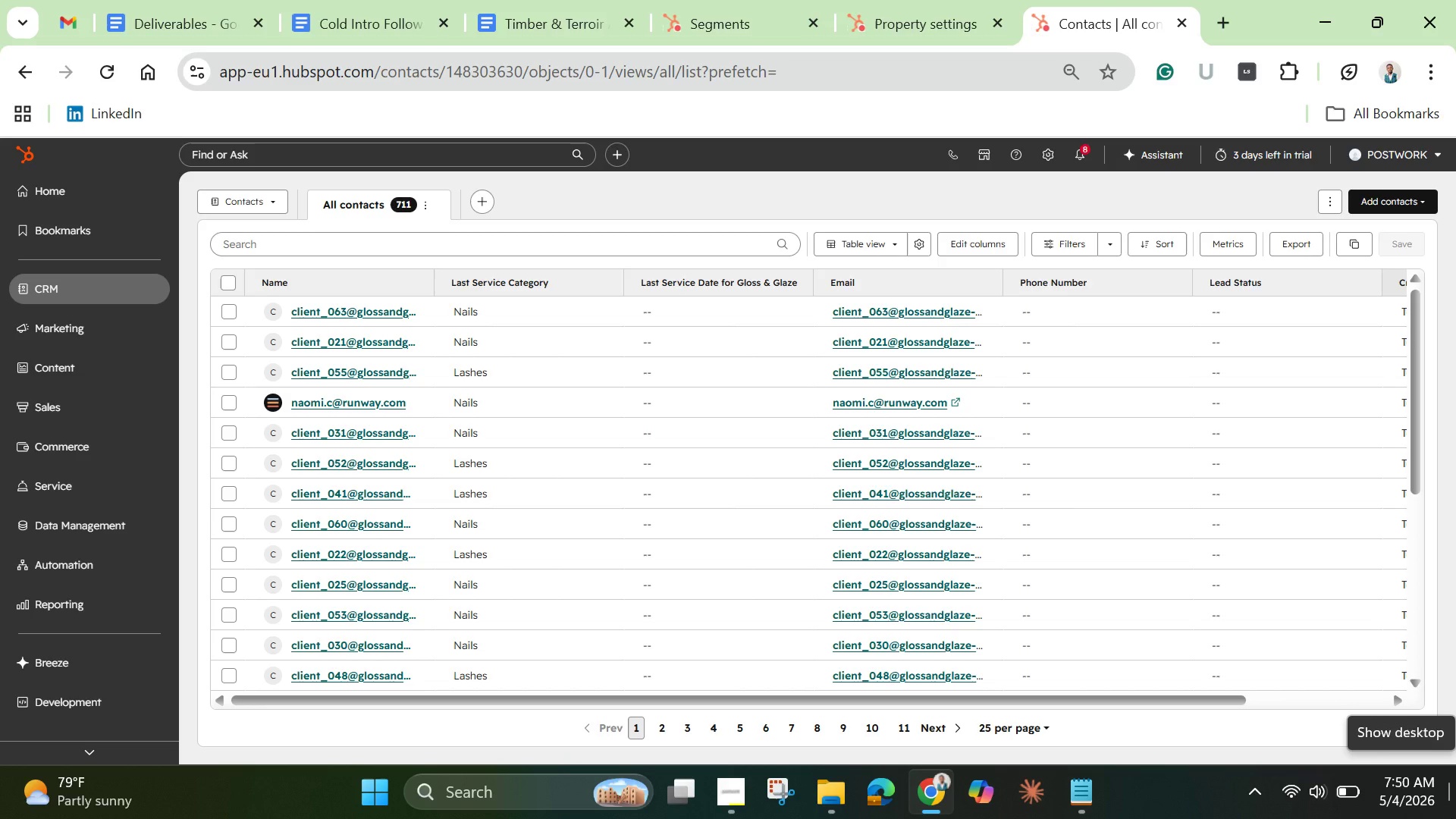 
left_click([1407, 201])
 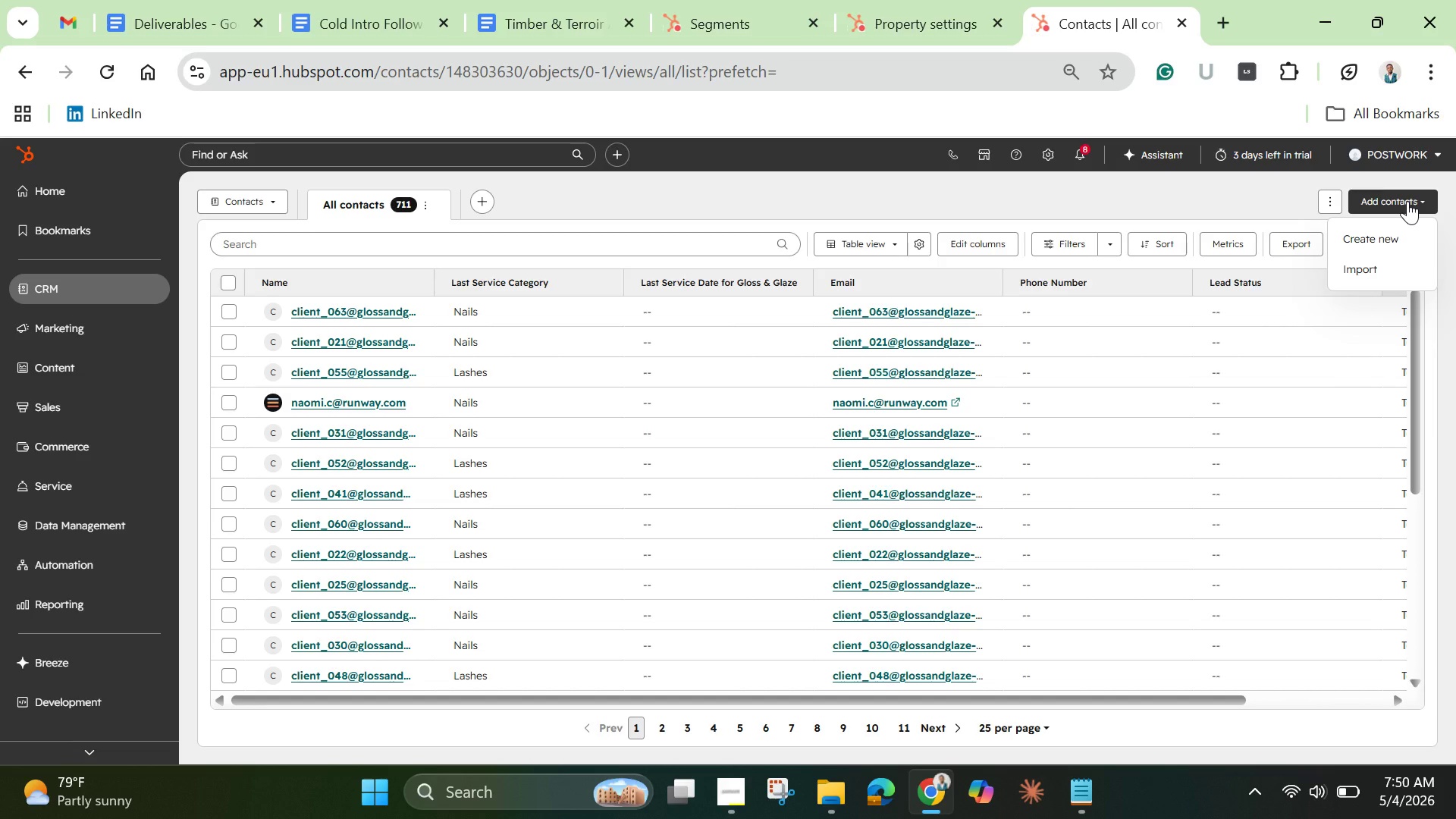 
left_click([1379, 275])
 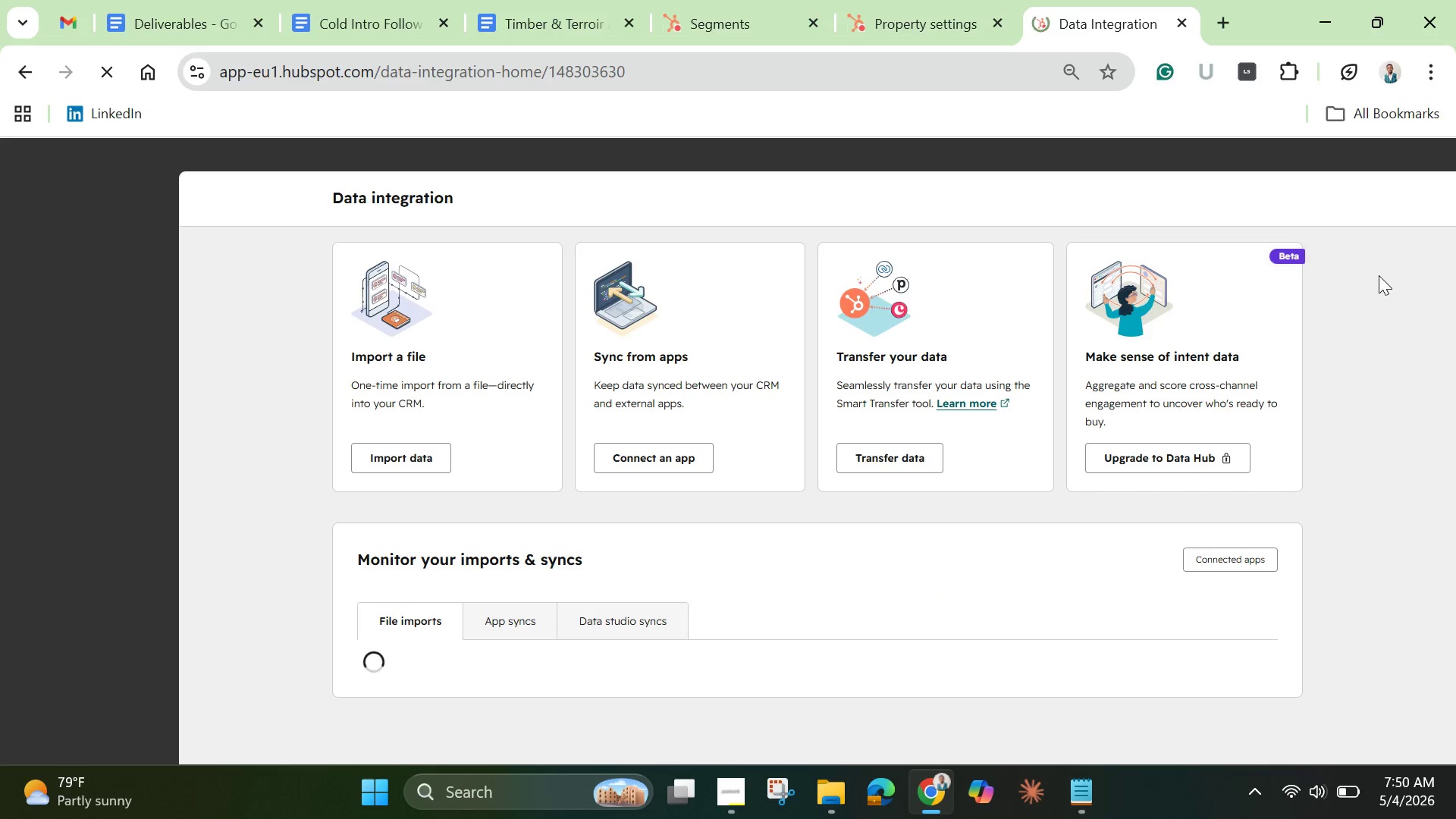 
wait(9.77)
 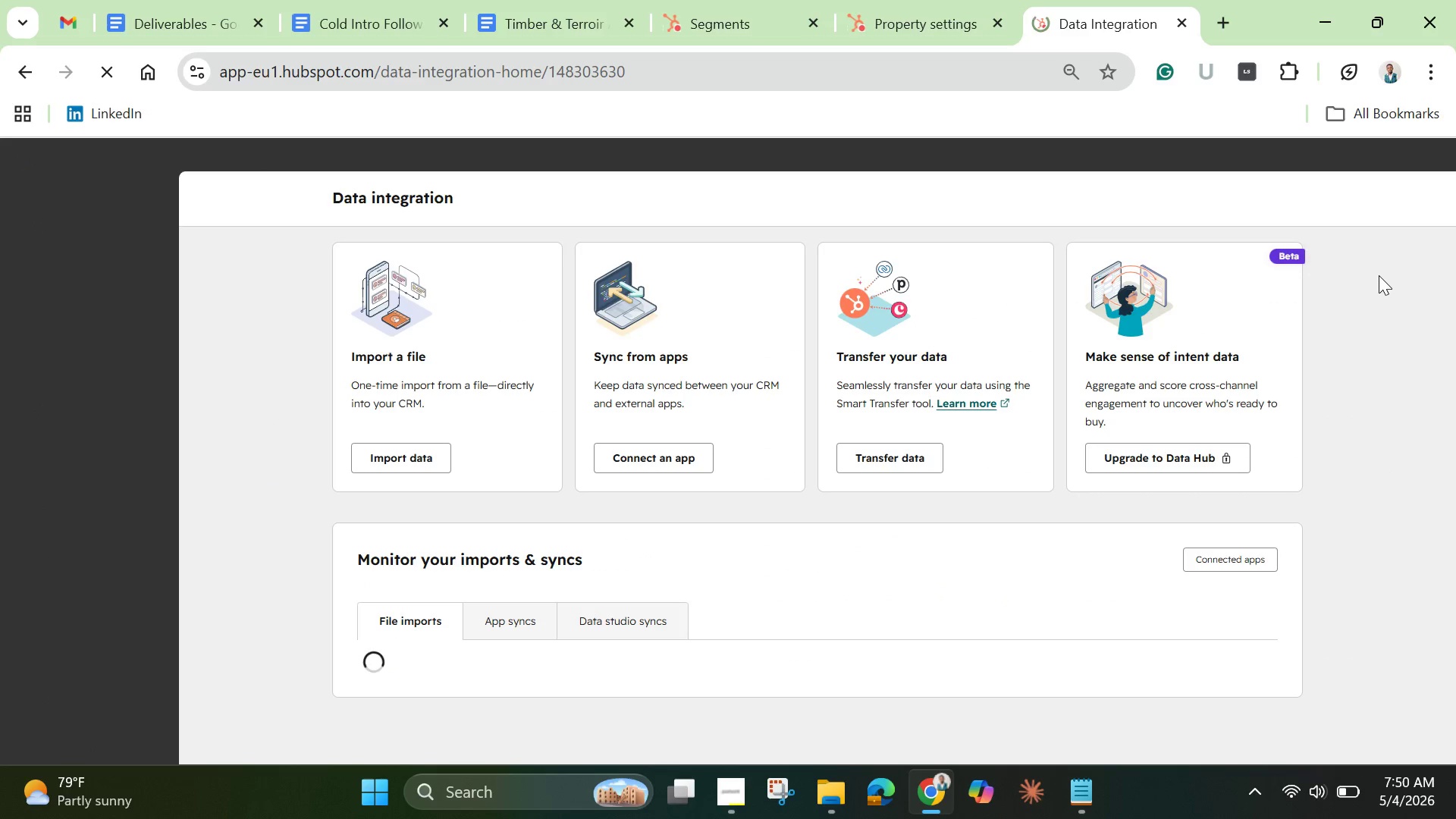 
left_click_drag(start_coordinate=[1437, 268], to_coordinate=[1435, 328])
 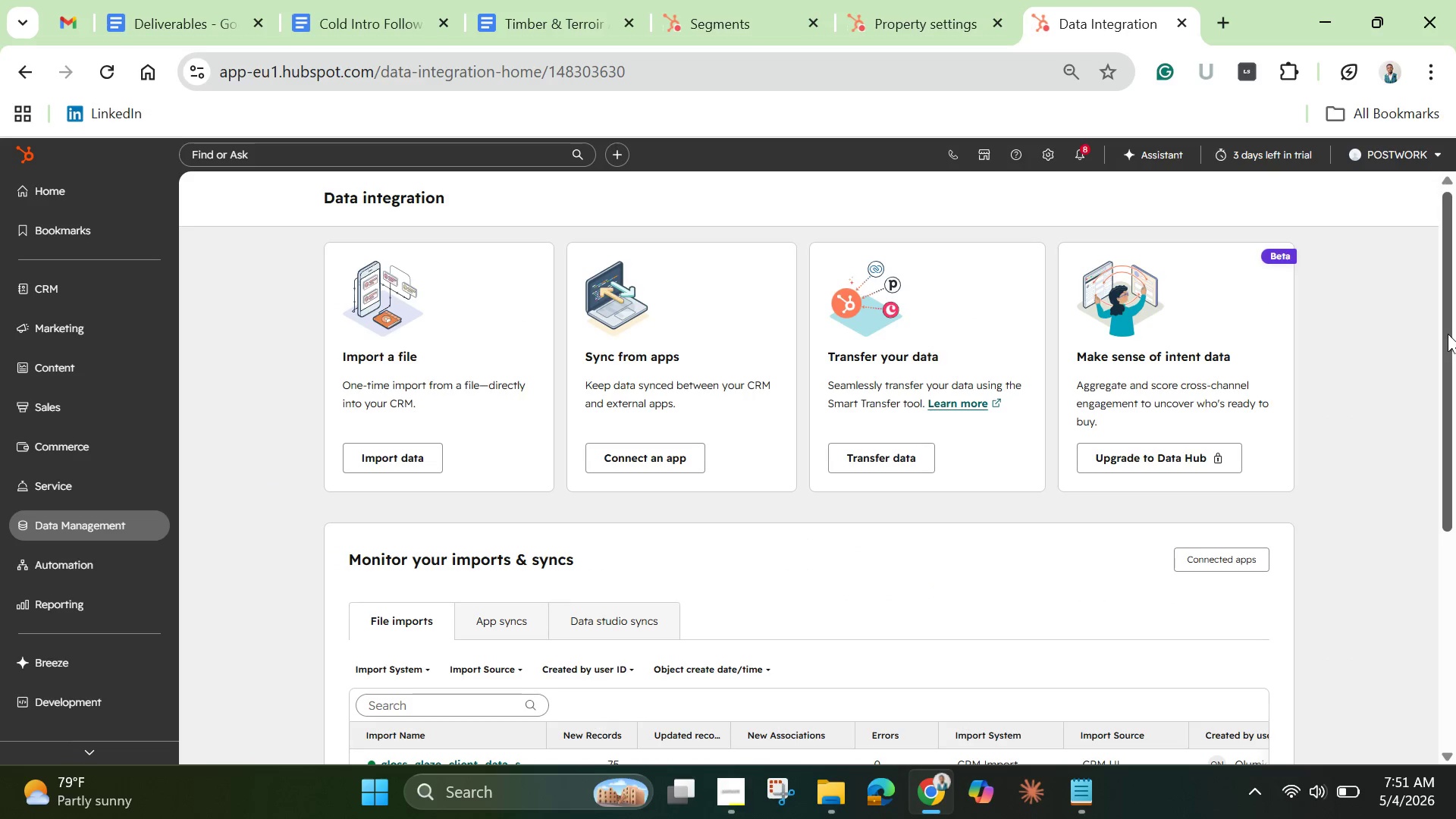 
left_click_drag(start_coordinate=[1448, 334], to_coordinate=[1455, 452])
 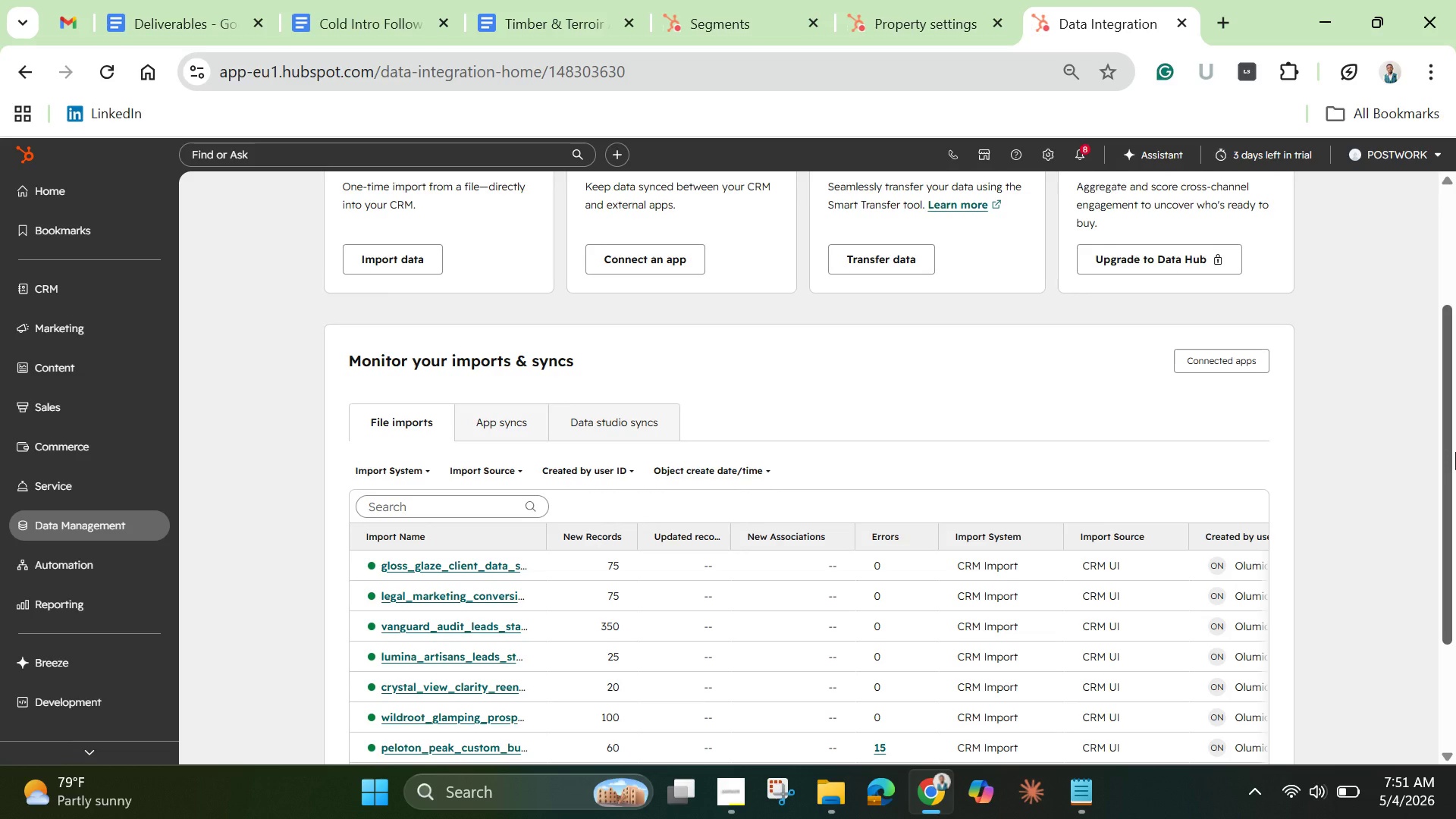 
wait(19.39)
 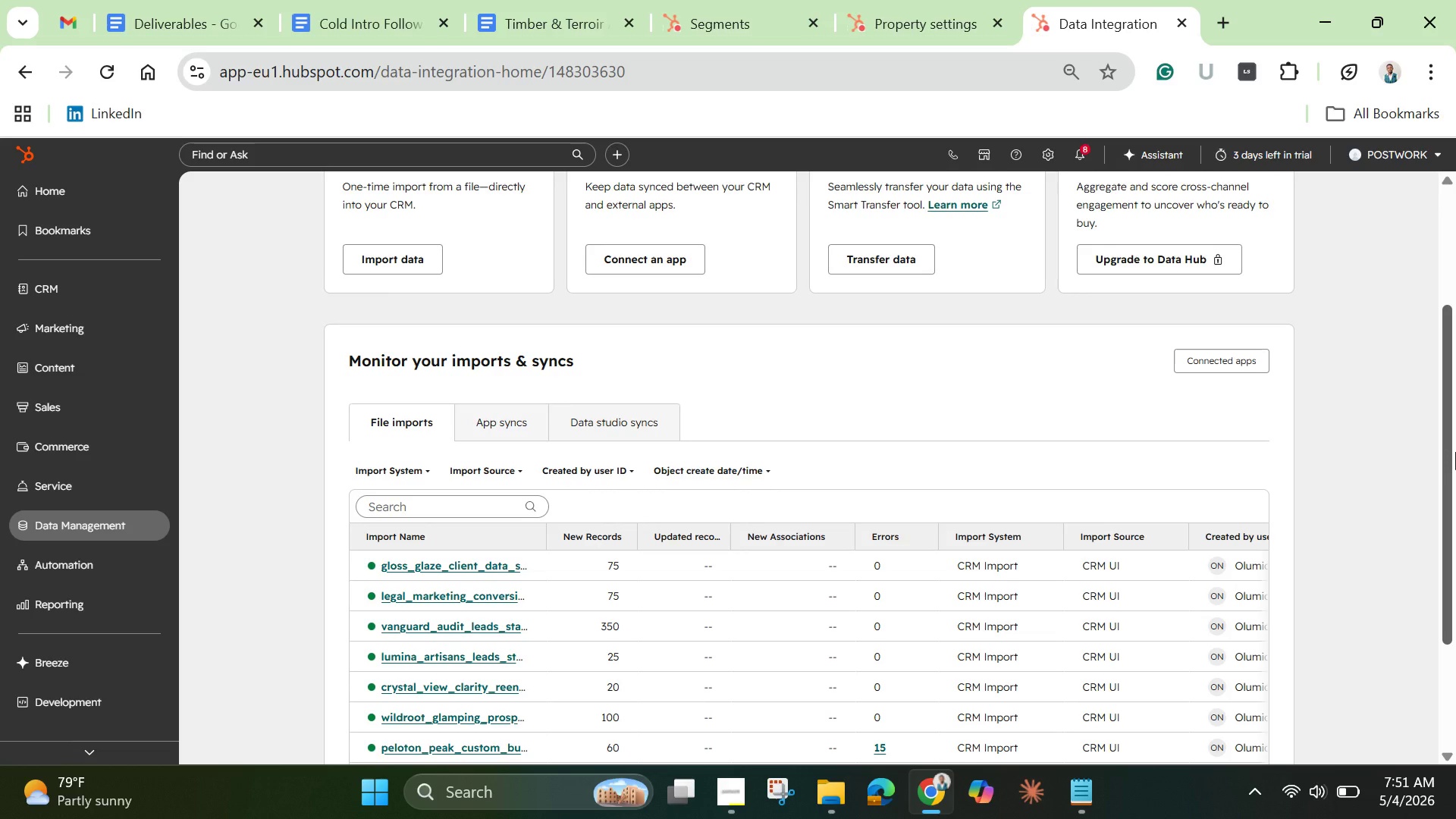 
left_click([510, 567])
 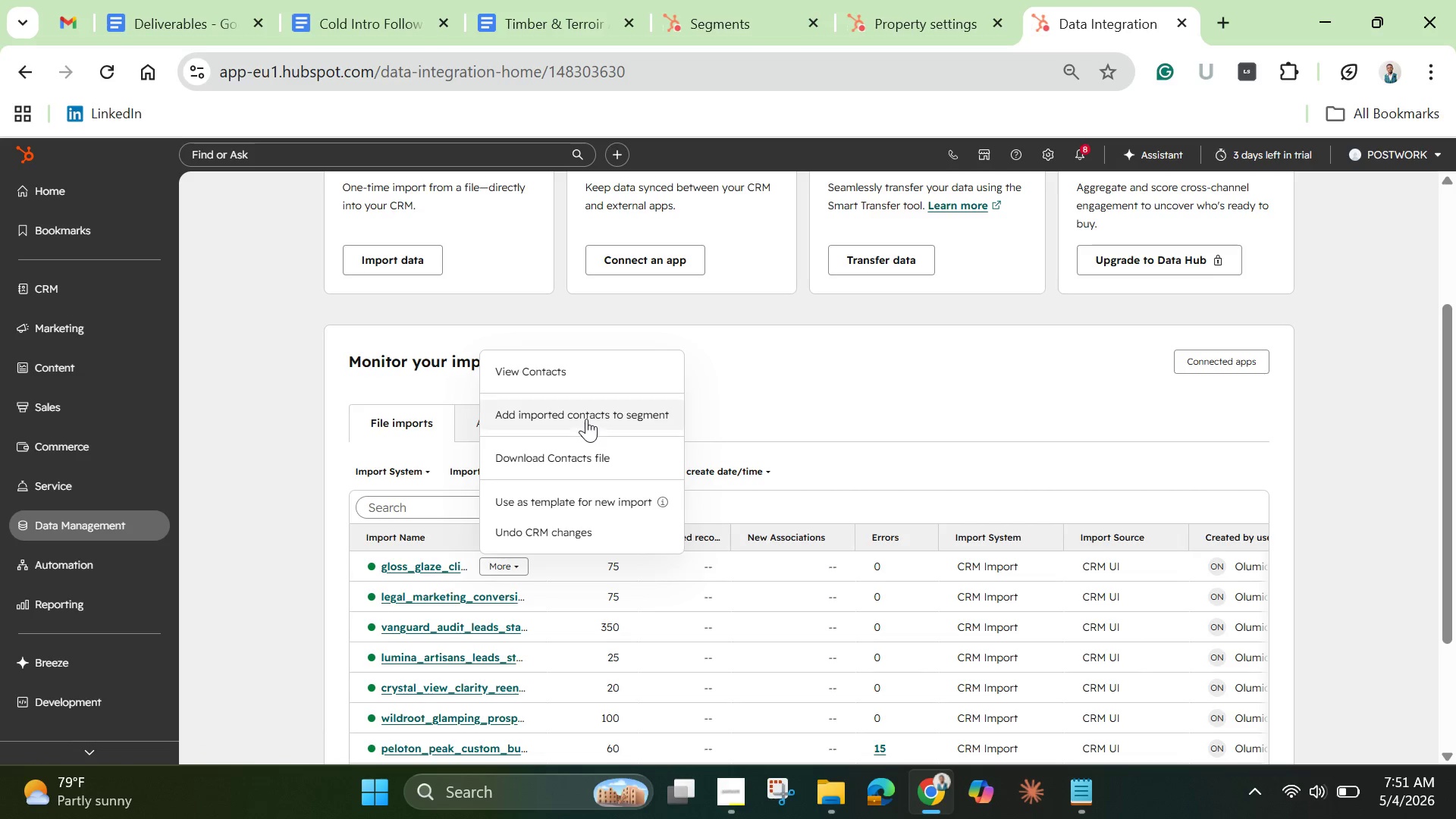 
wait(16.44)
 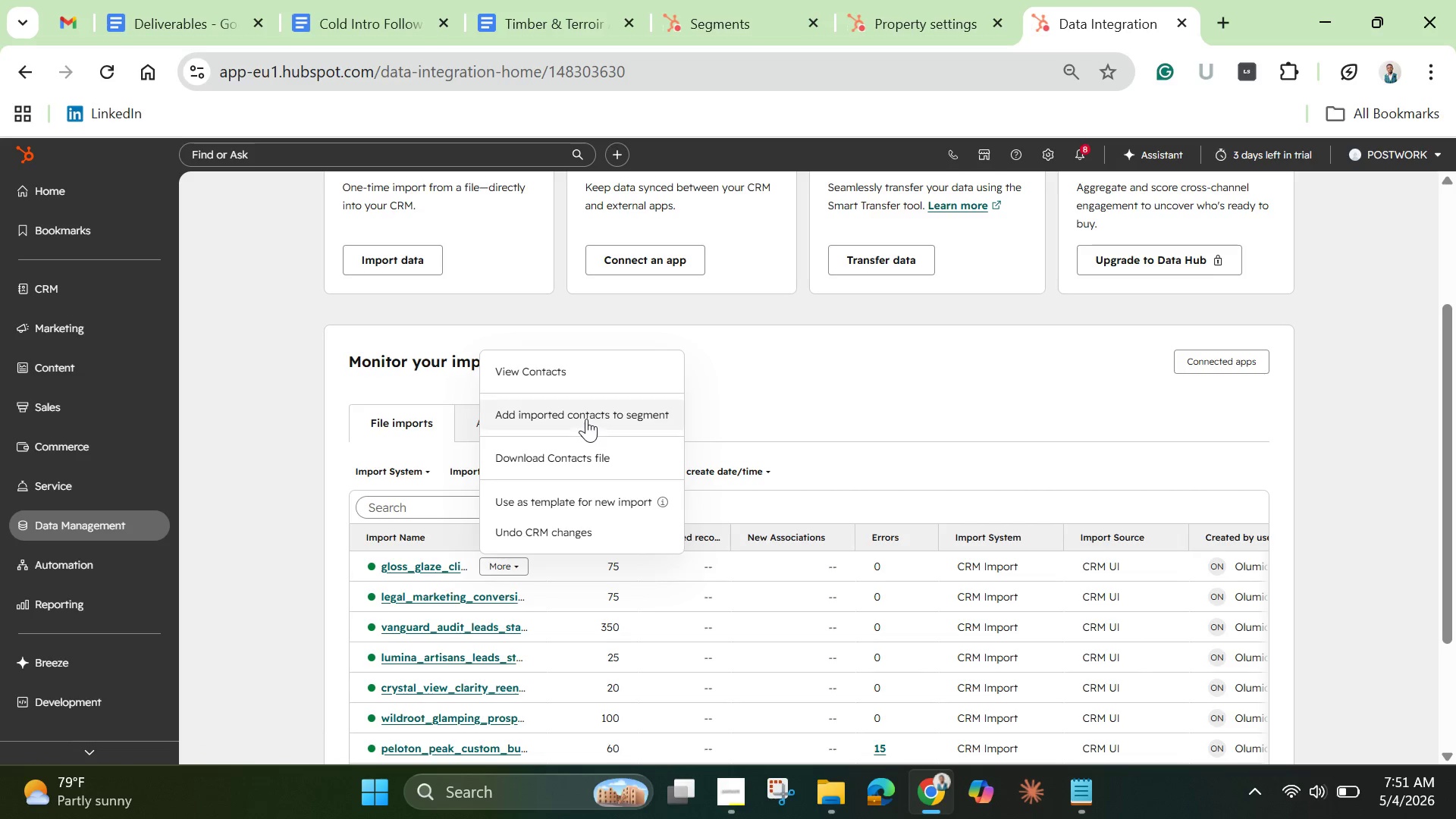 
left_click([565, 530])
 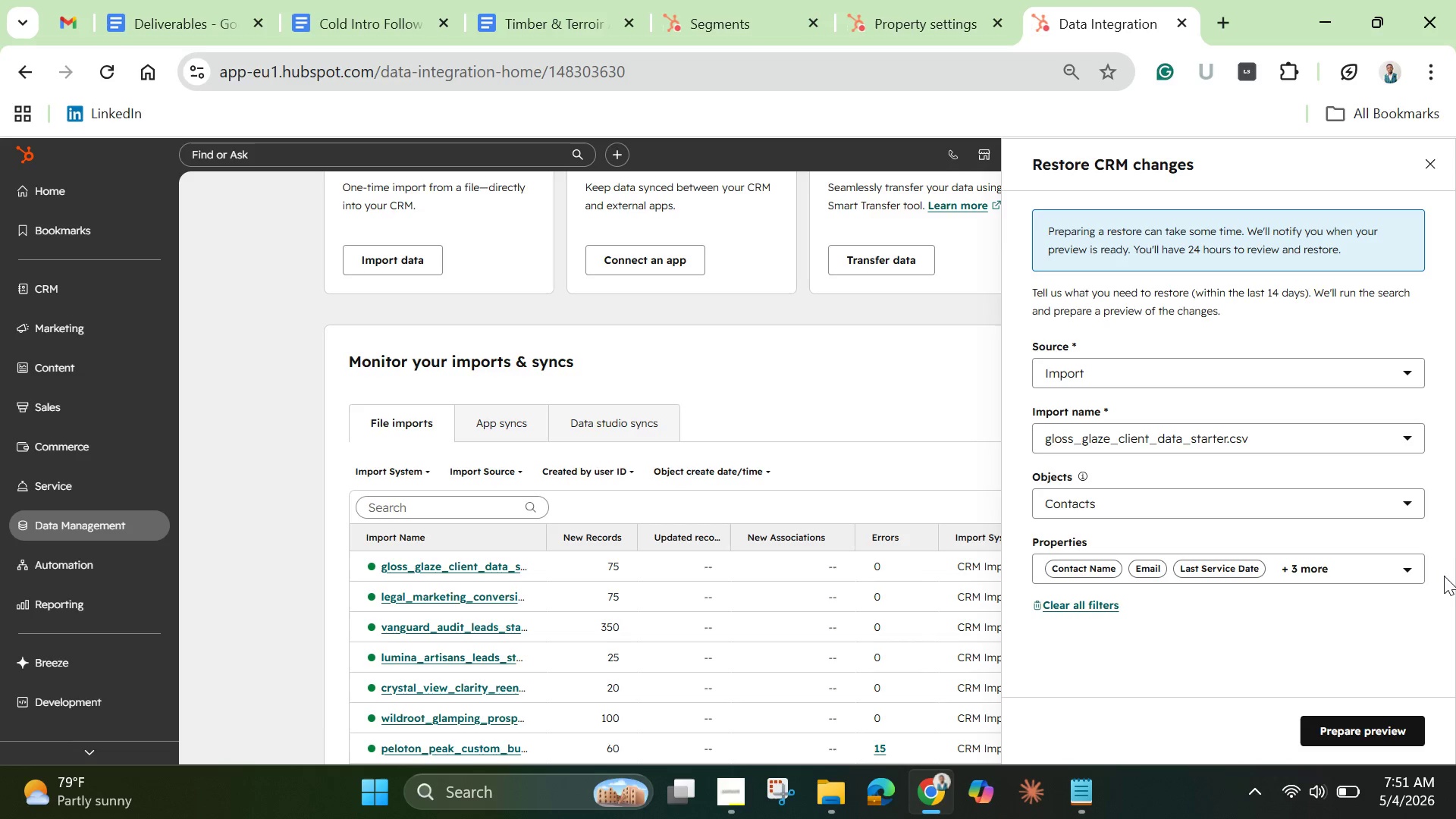 
wait(10.92)
 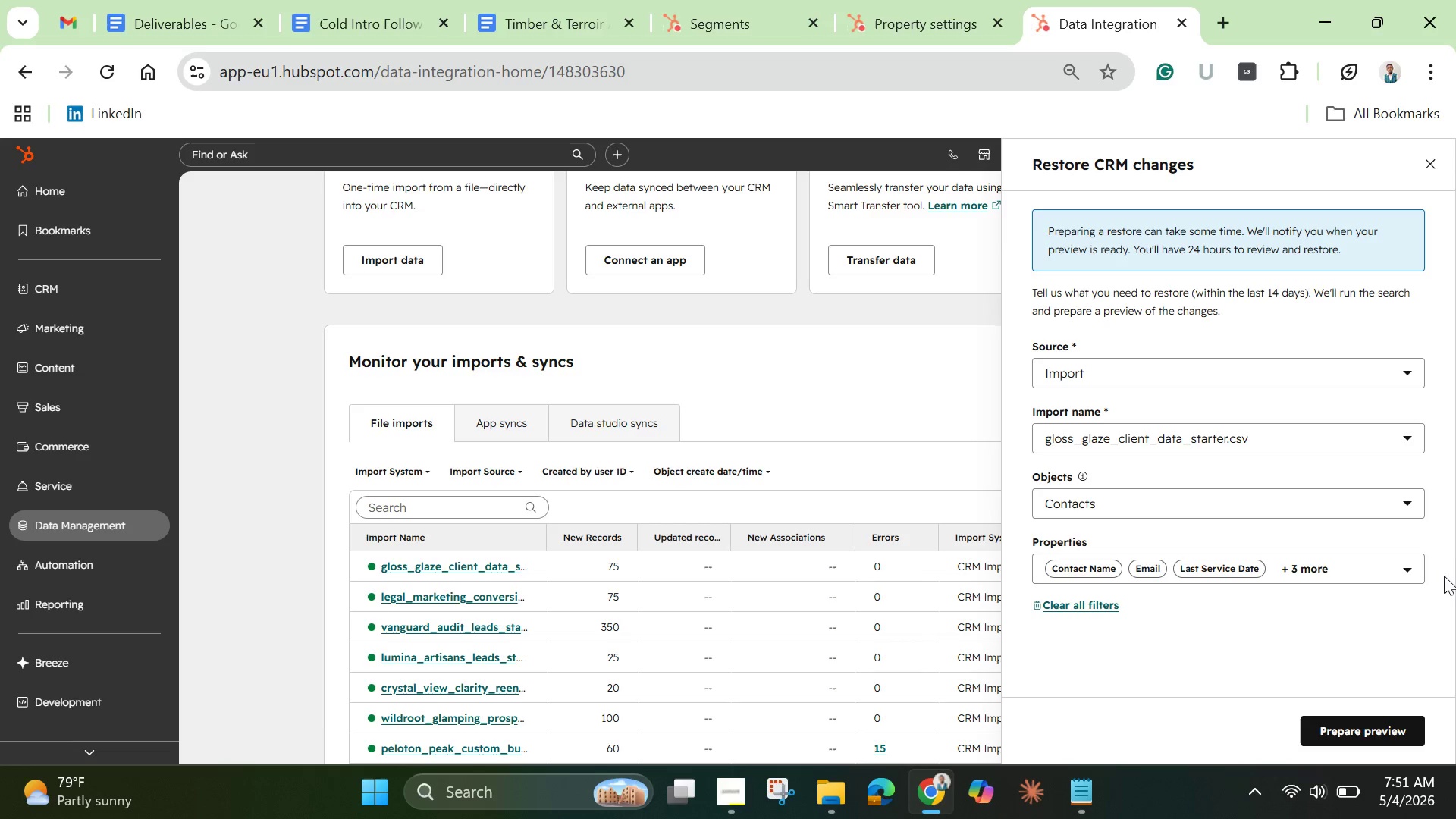 
left_click([1408, 566])
 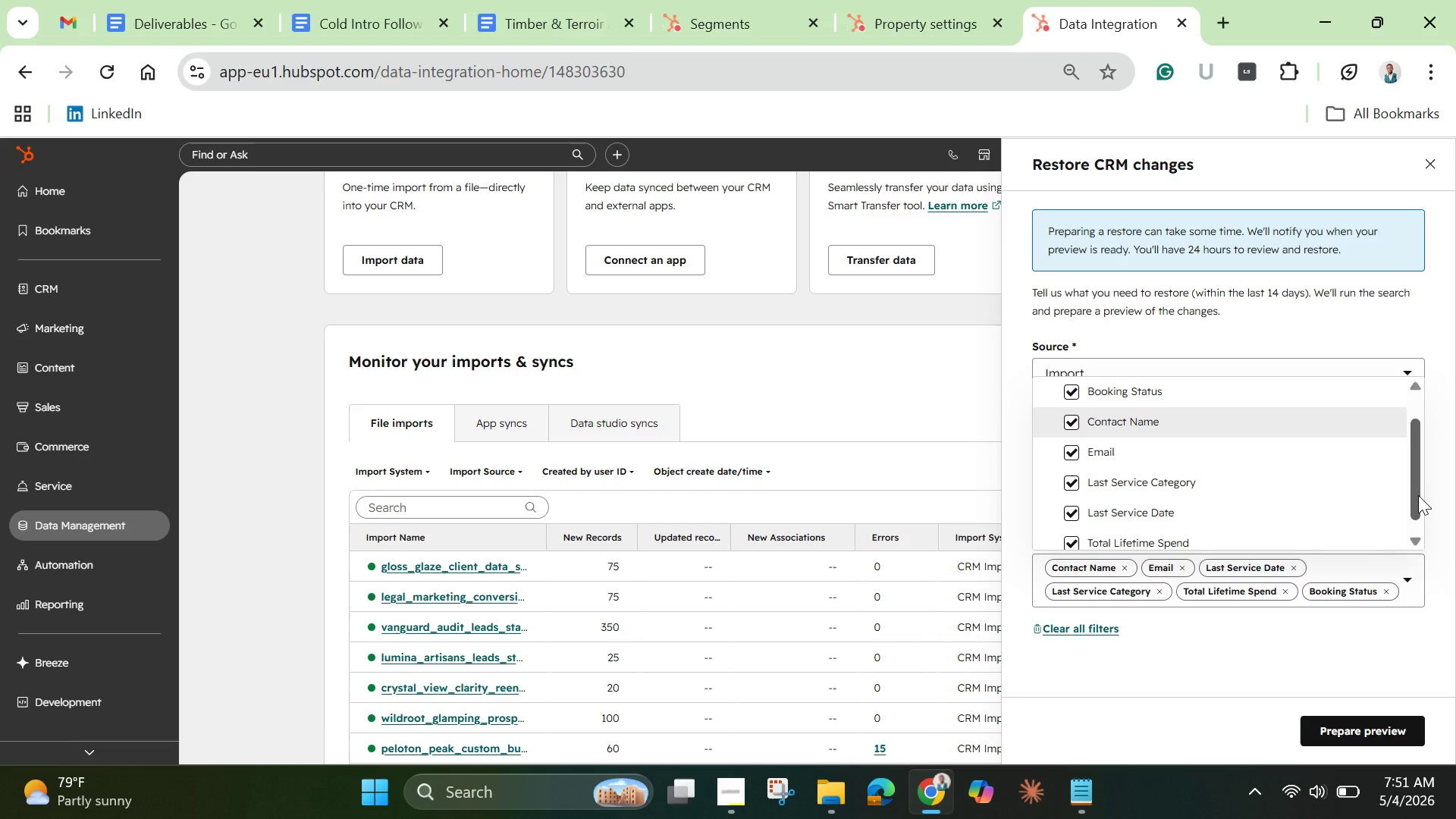 
left_click_drag(start_coordinate=[1418, 495], to_coordinate=[1434, 516])
 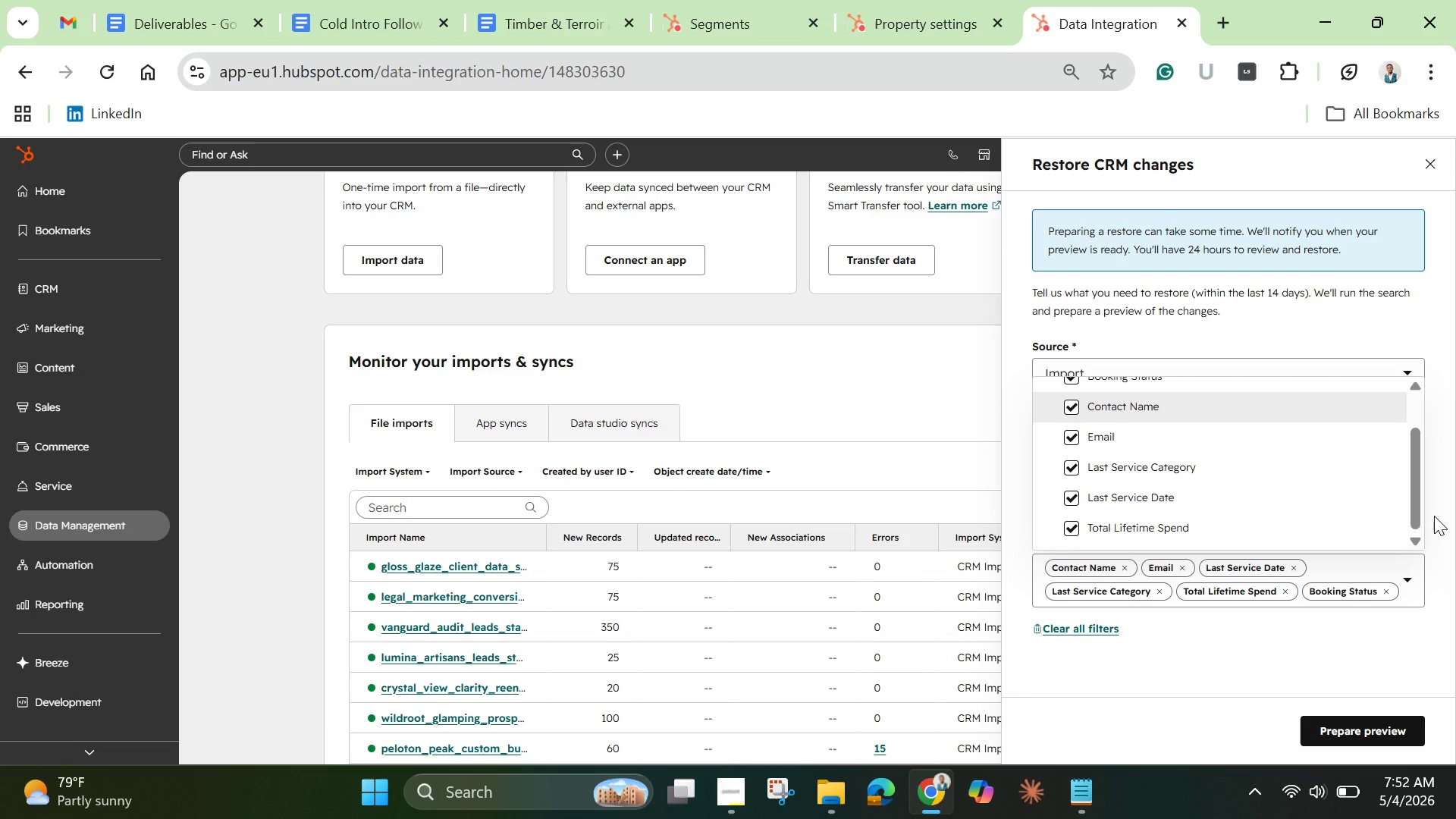 
wait(17.17)
 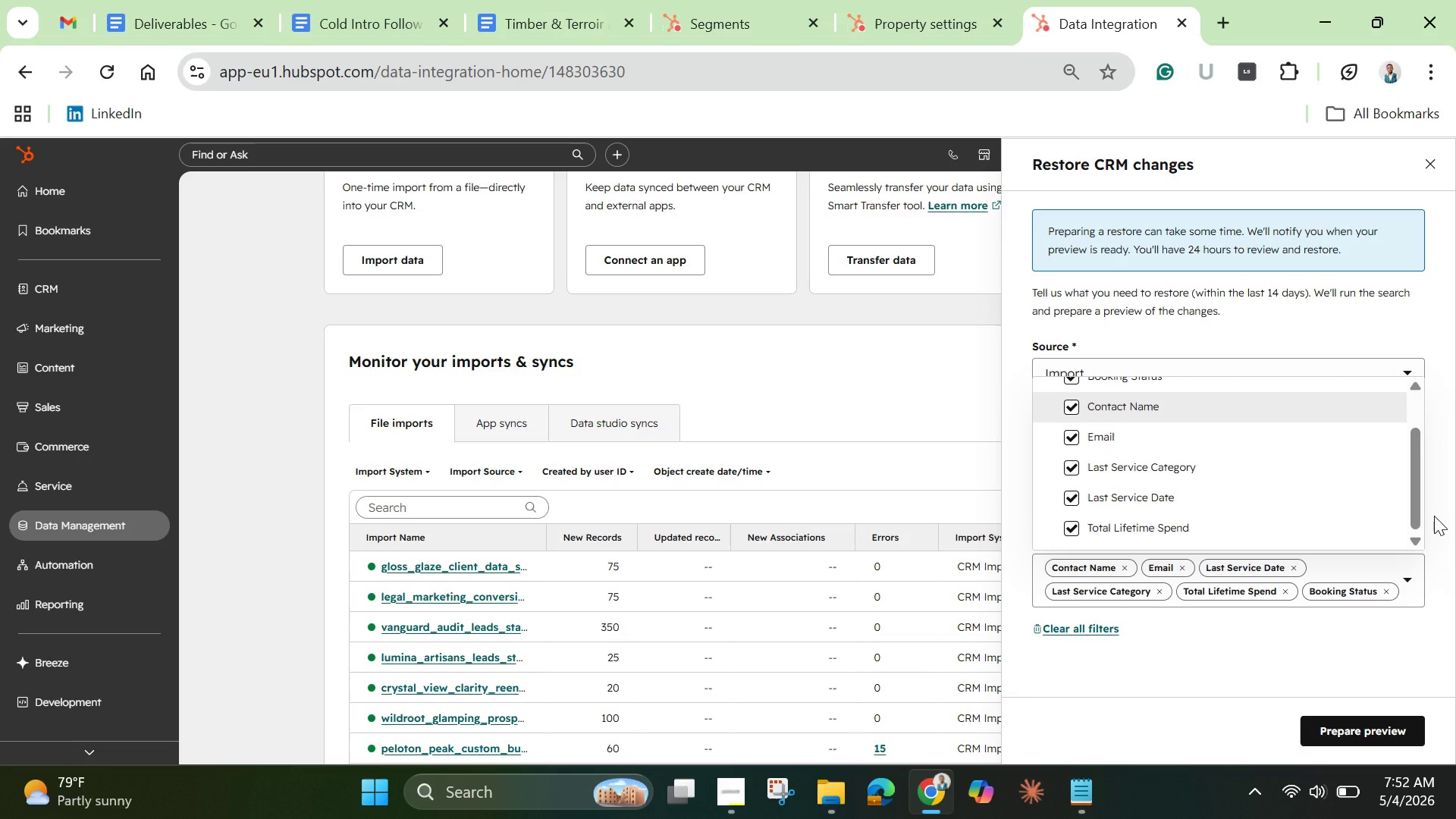 
left_click_drag(start_coordinate=[1418, 504], to_coordinate=[1394, 407])
 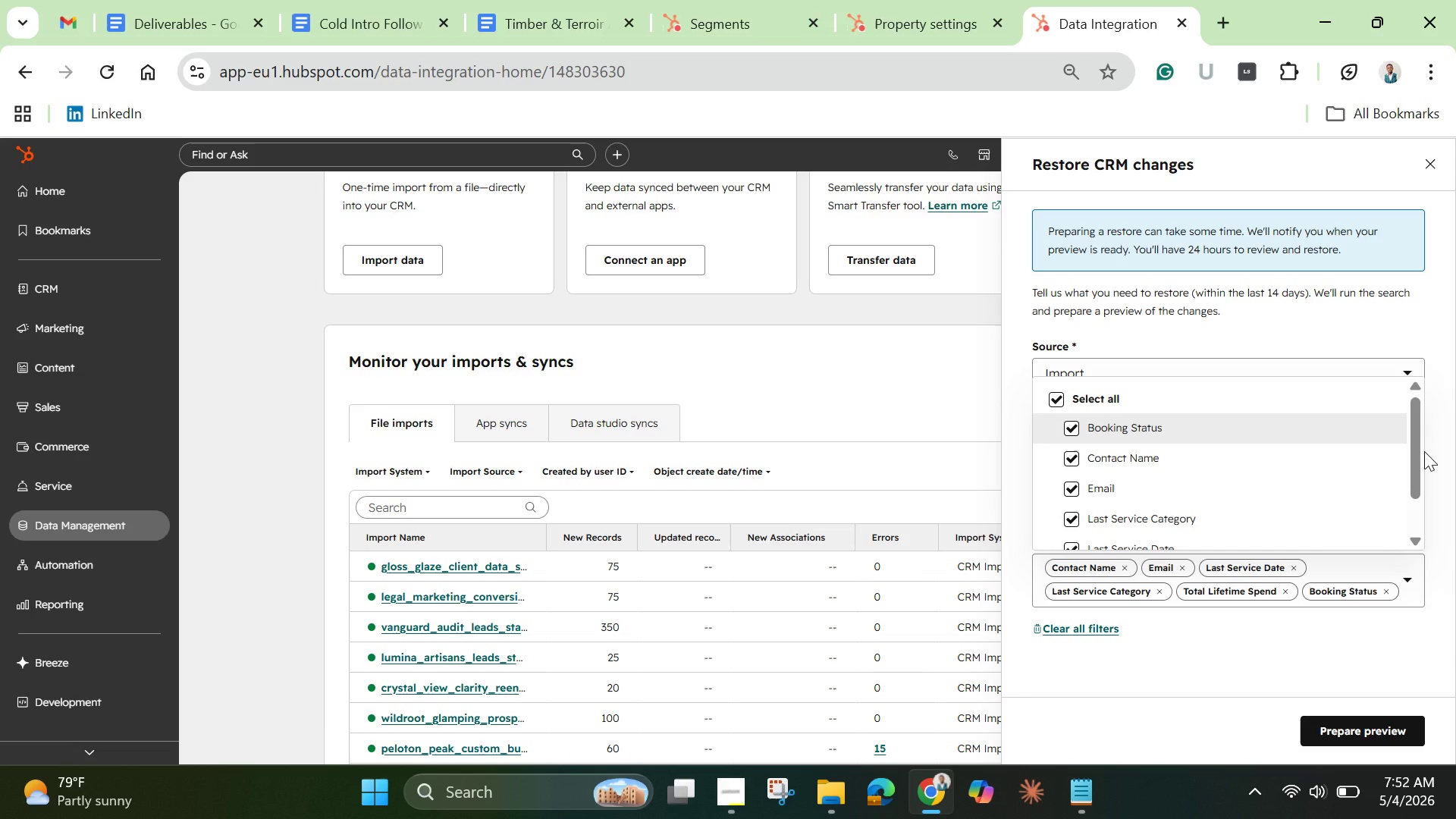 
wait(25.0)
 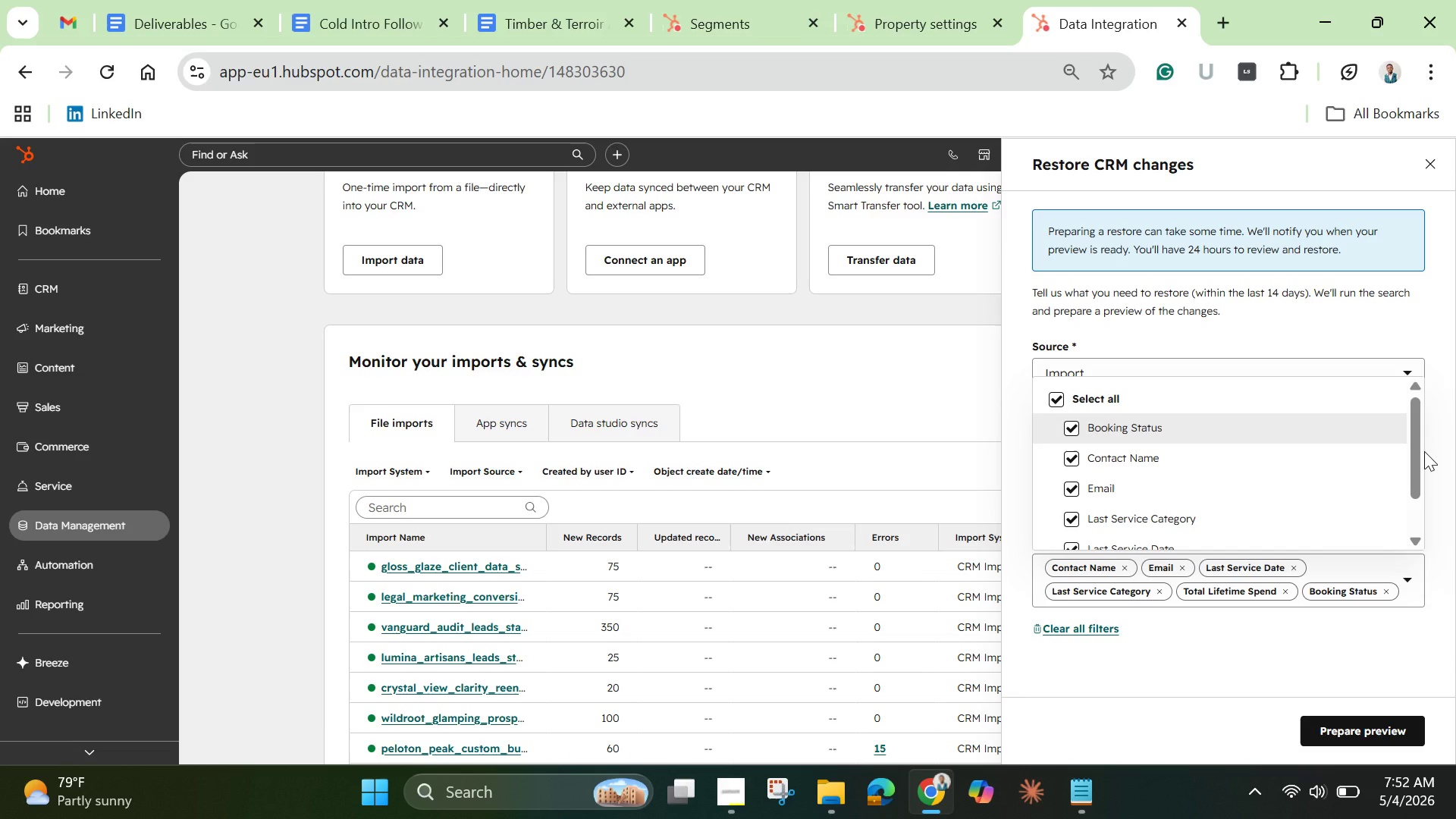 
left_click([1351, 736])
 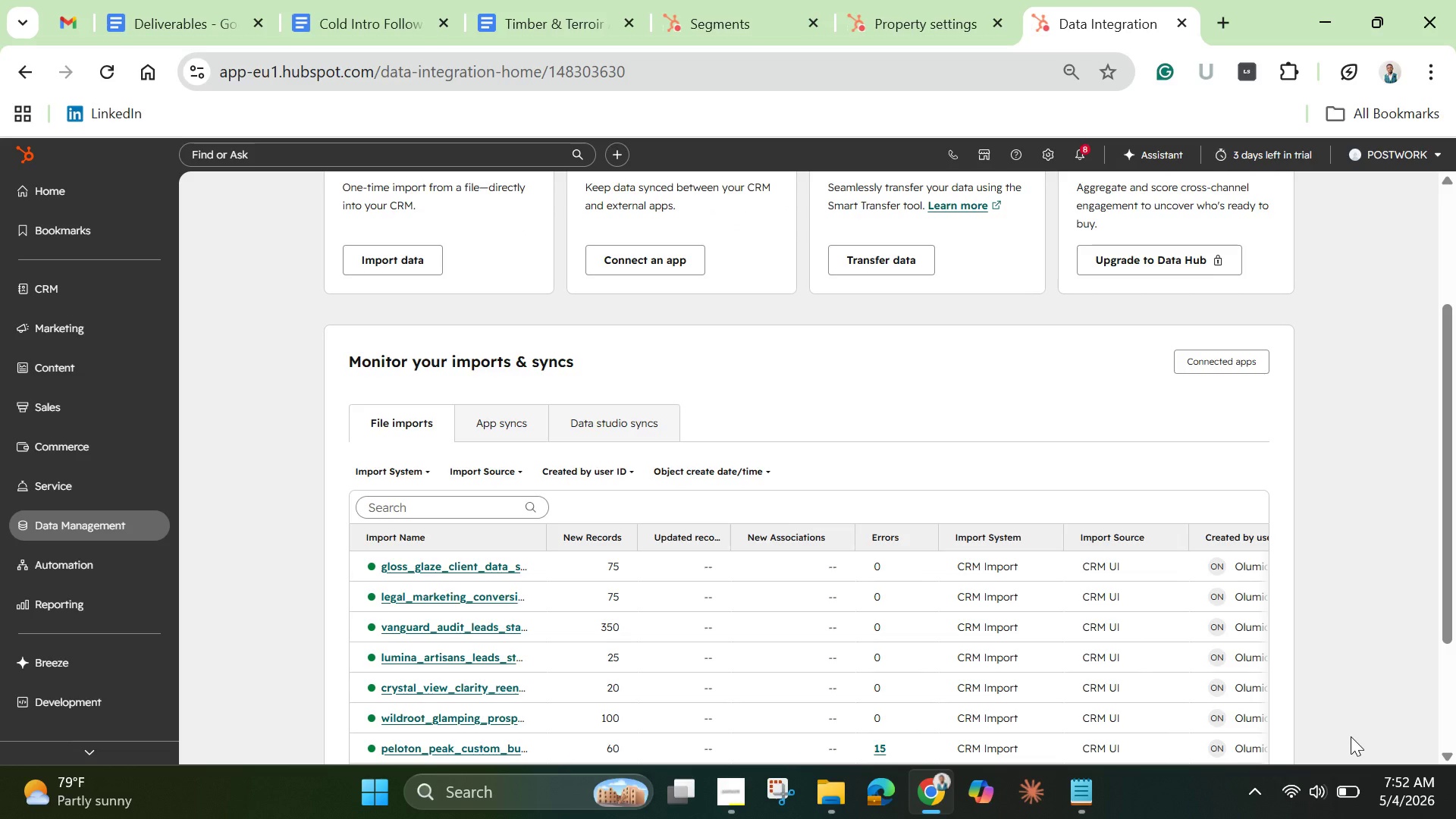 
wait(16.88)
 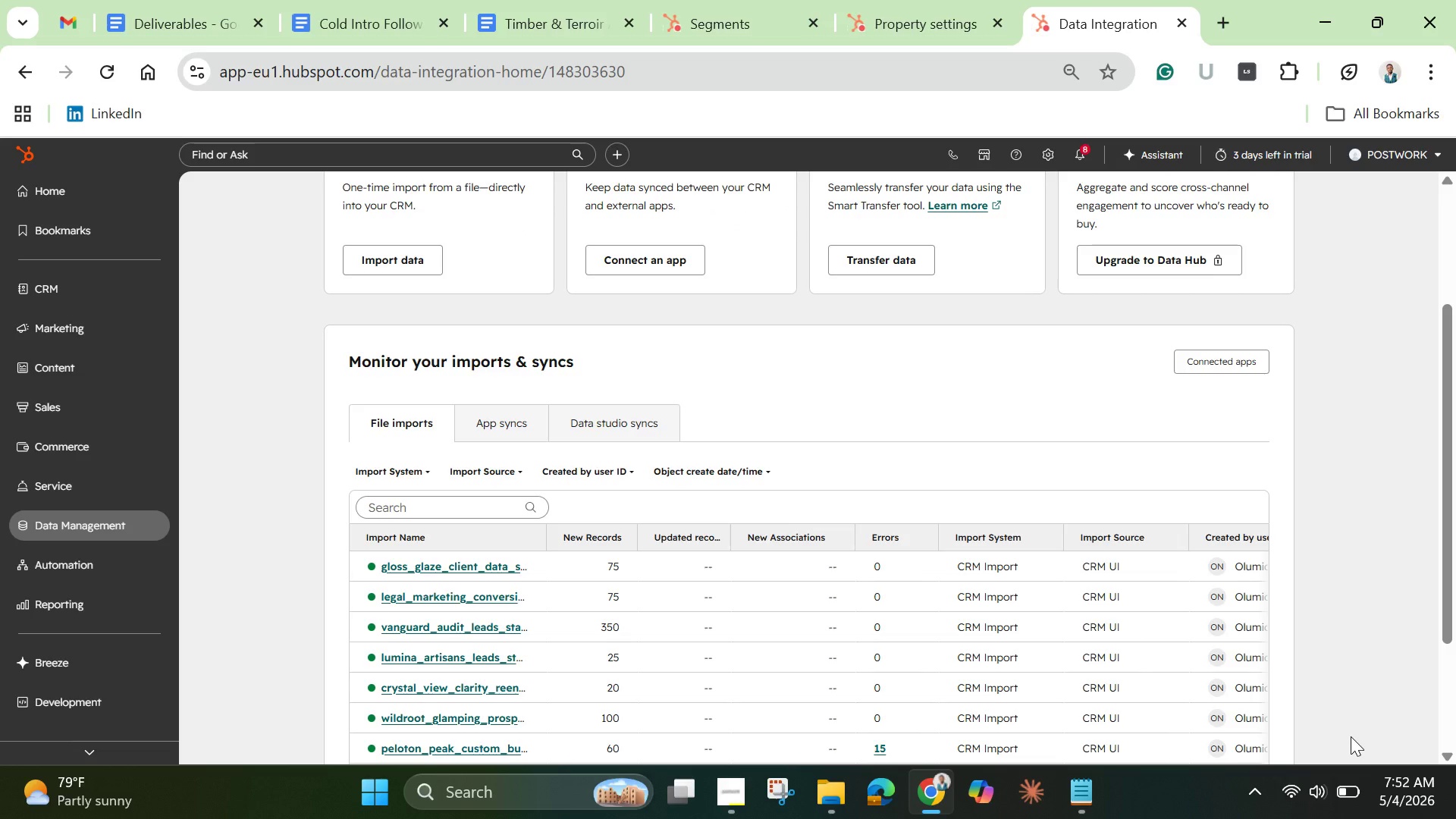 
scroll: coordinate [570, 730], scroll_direction: up, amount: 4.0
 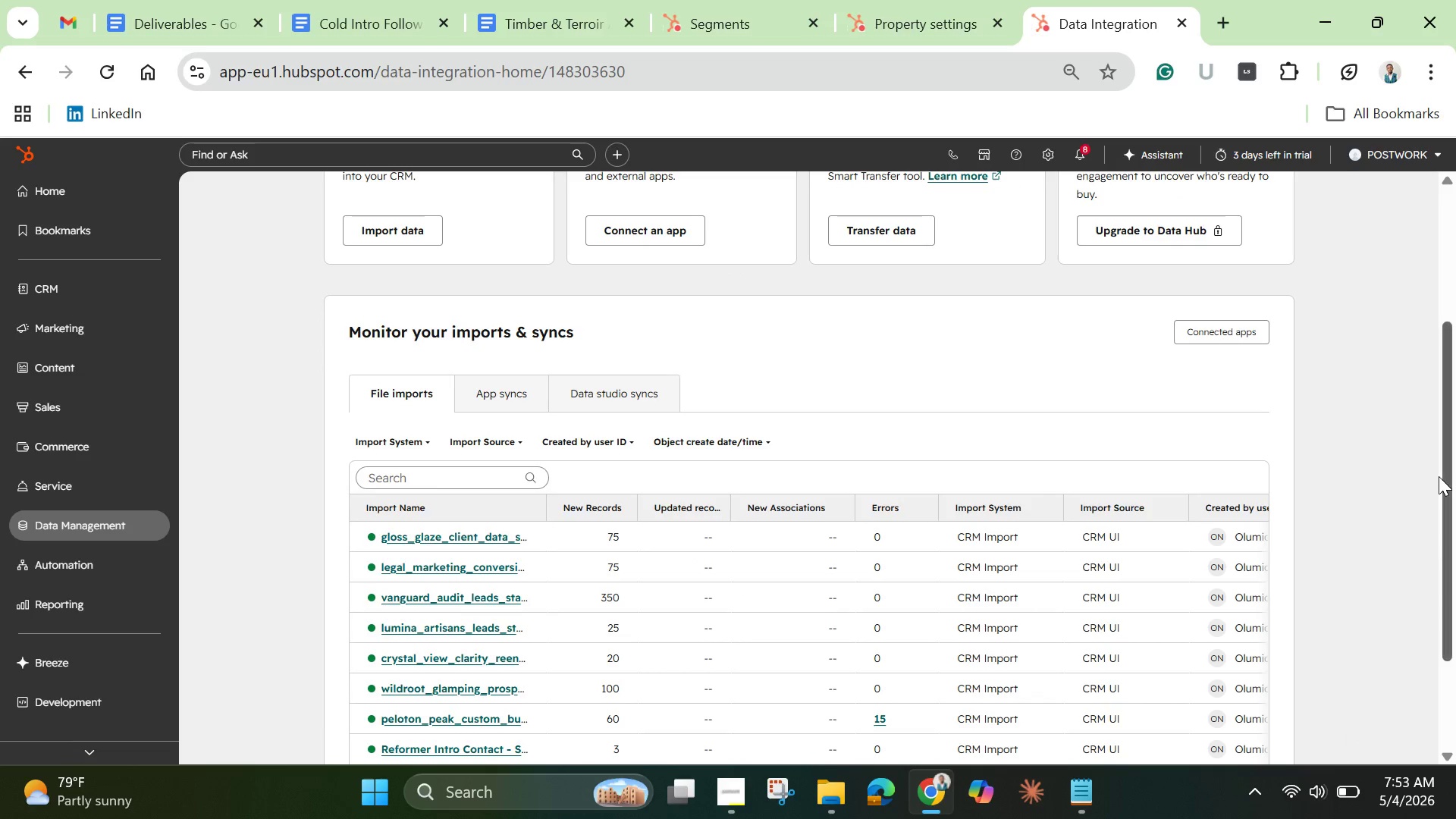 
left_click_drag(start_coordinate=[1442, 478], to_coordinate=[1452, 651])
 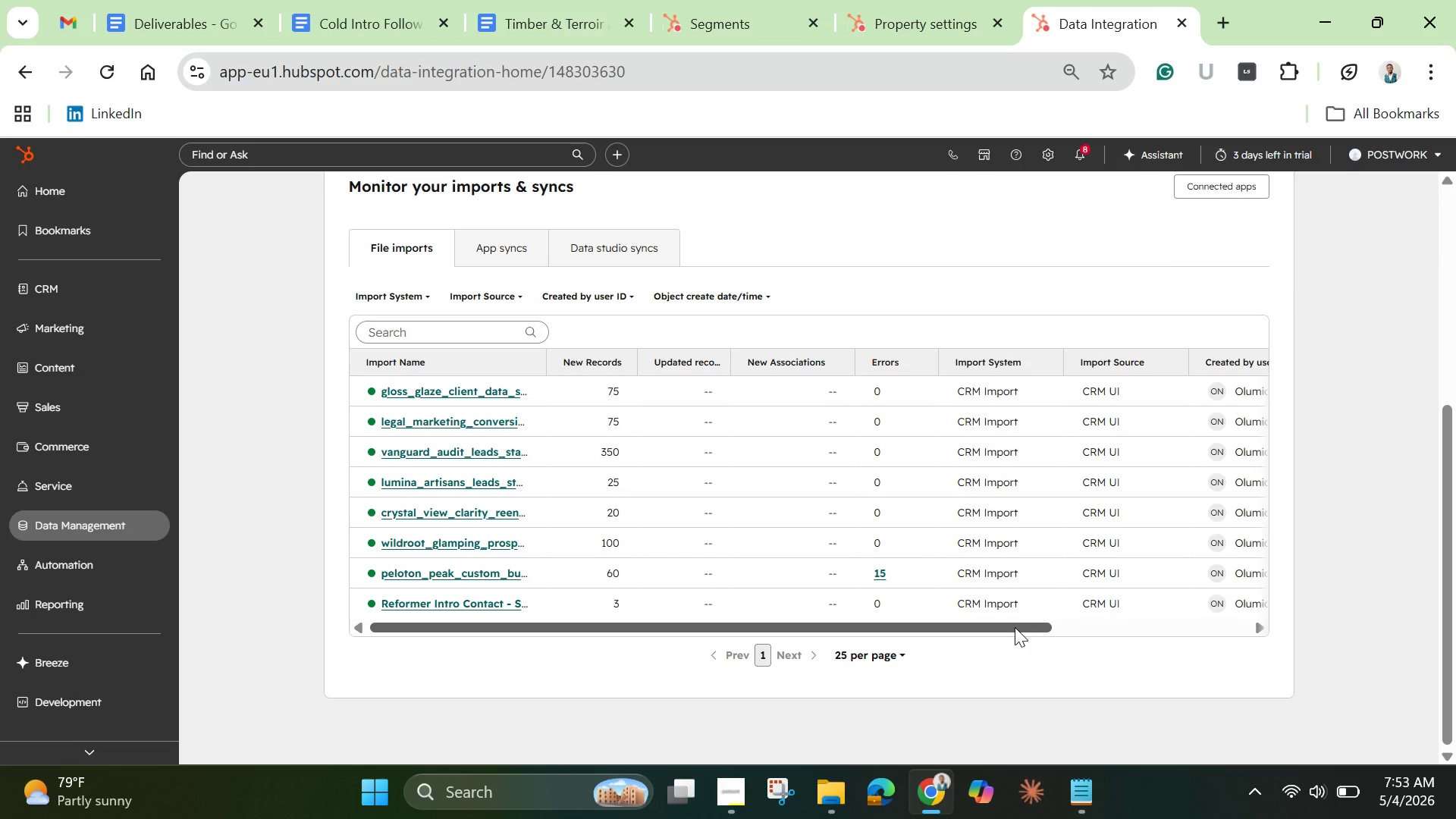 
left_click_drag(start_coordinate=[1015, 627], to_coordinate=[502, 597])
 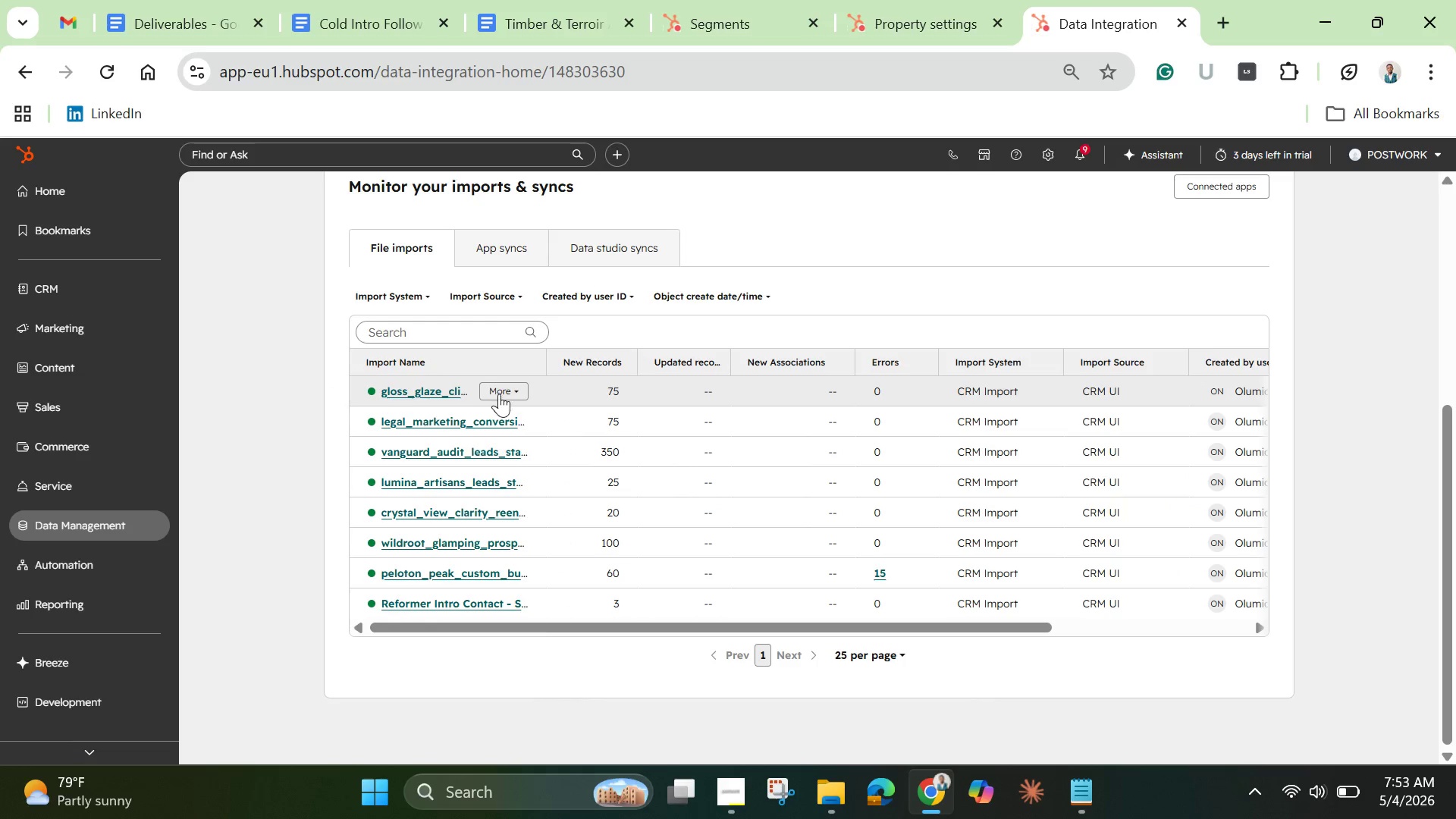 
left_click([508, 391])
 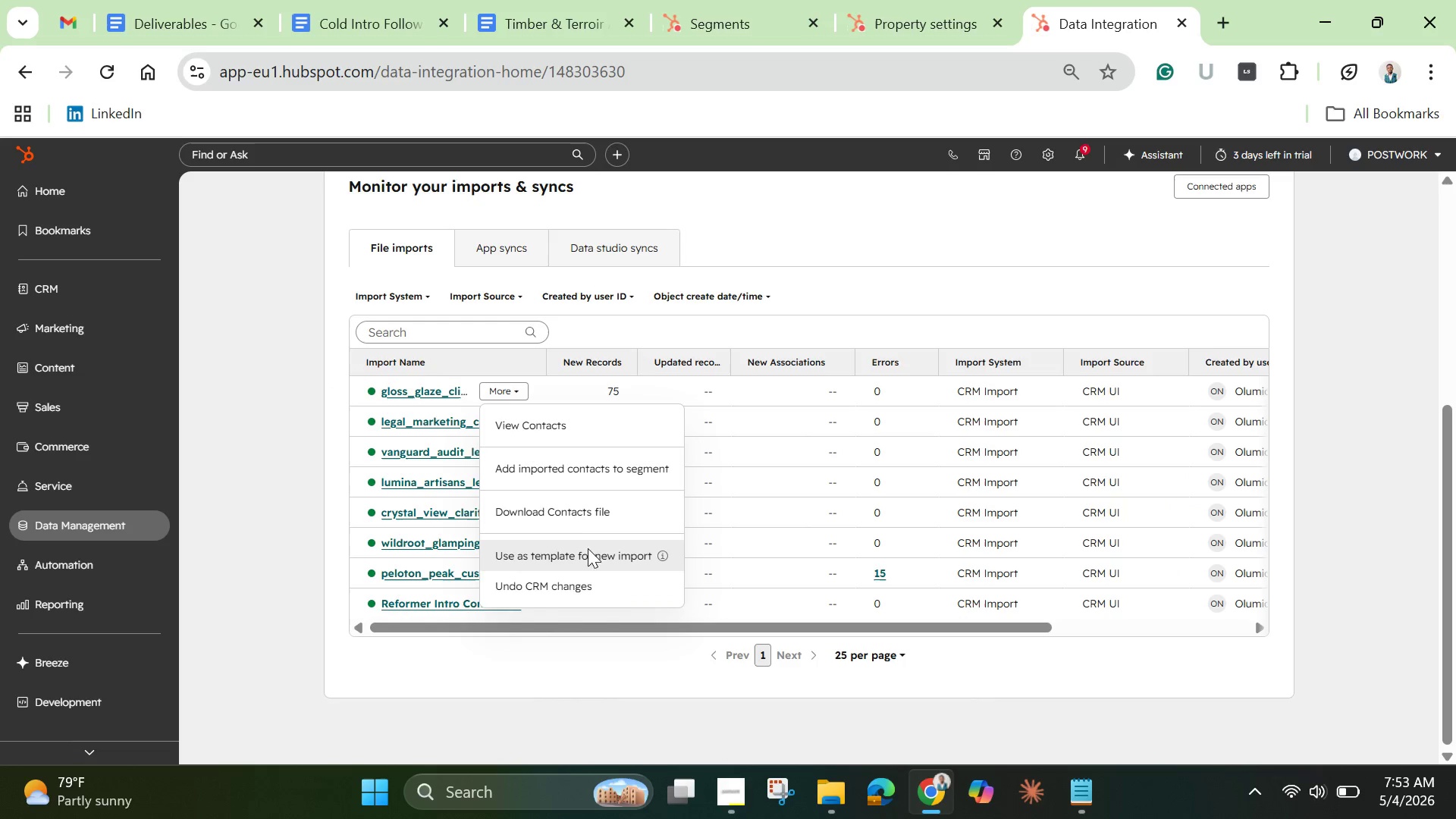 
wait(6.94)
 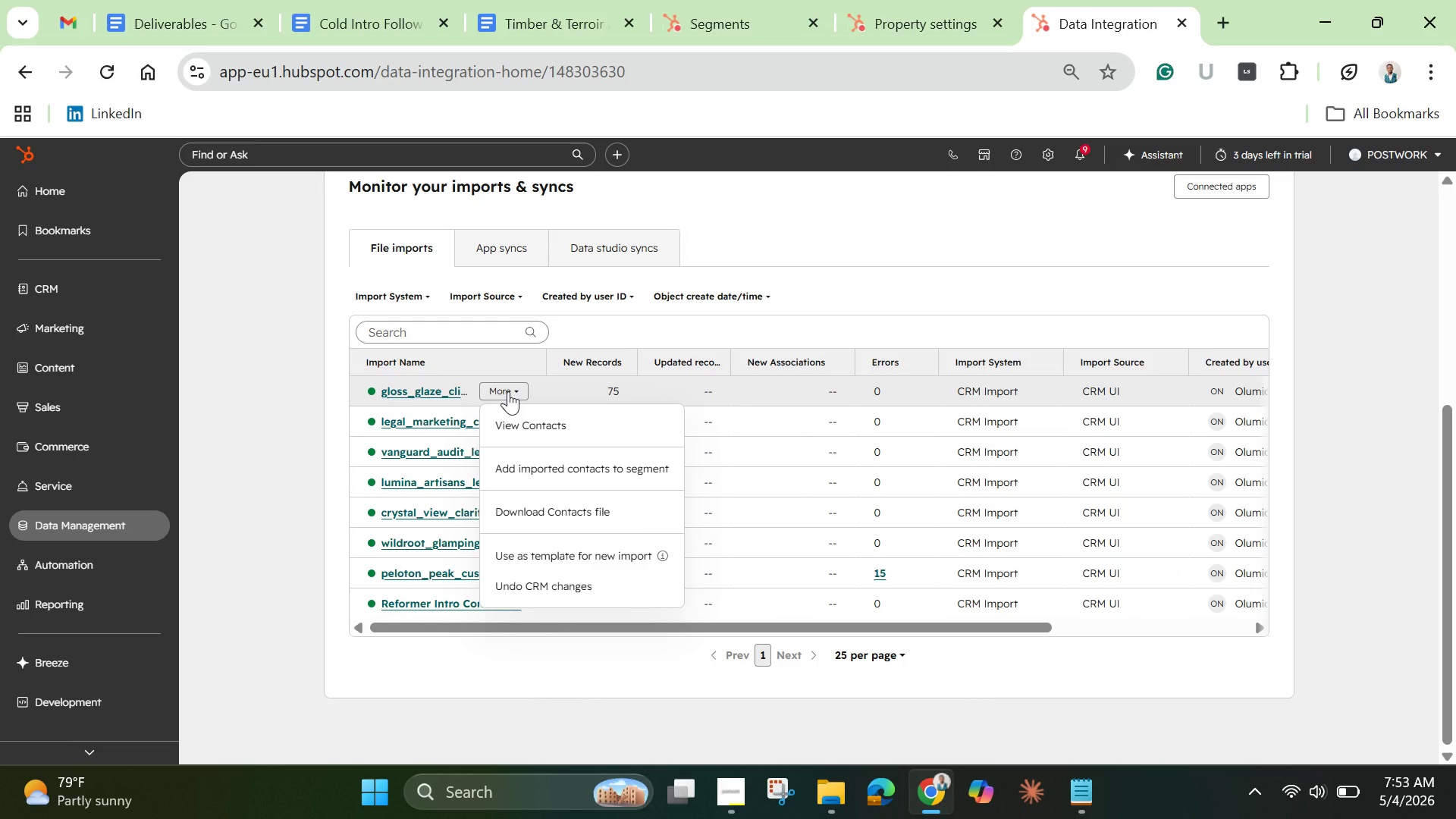 
scroll: coordinate [443, 260], scroll_direction: down, amount: 2.0
 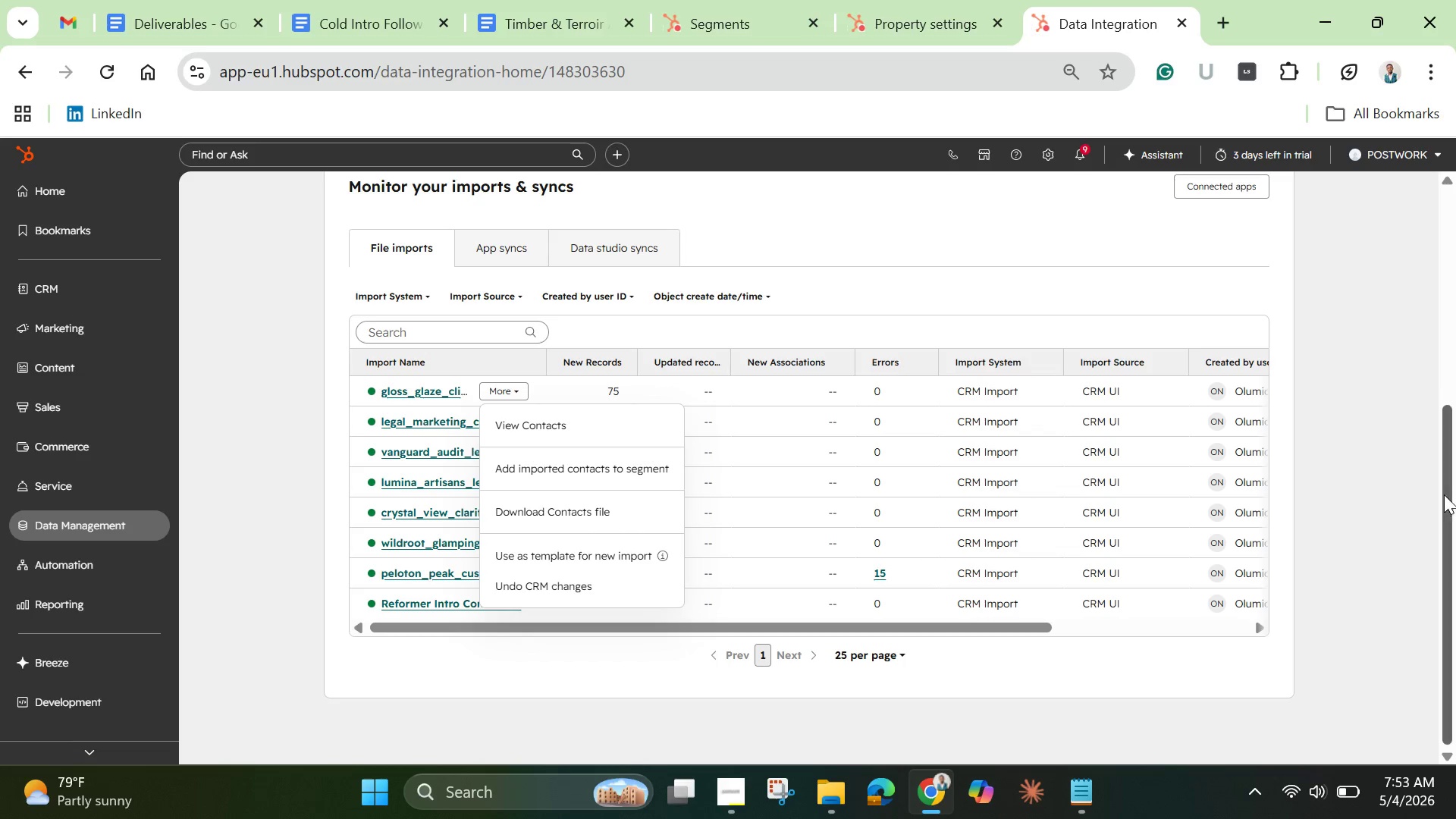 
left_click_drag(start_coordinate=[1450, 482], to_coordinate=[1385, 282])
 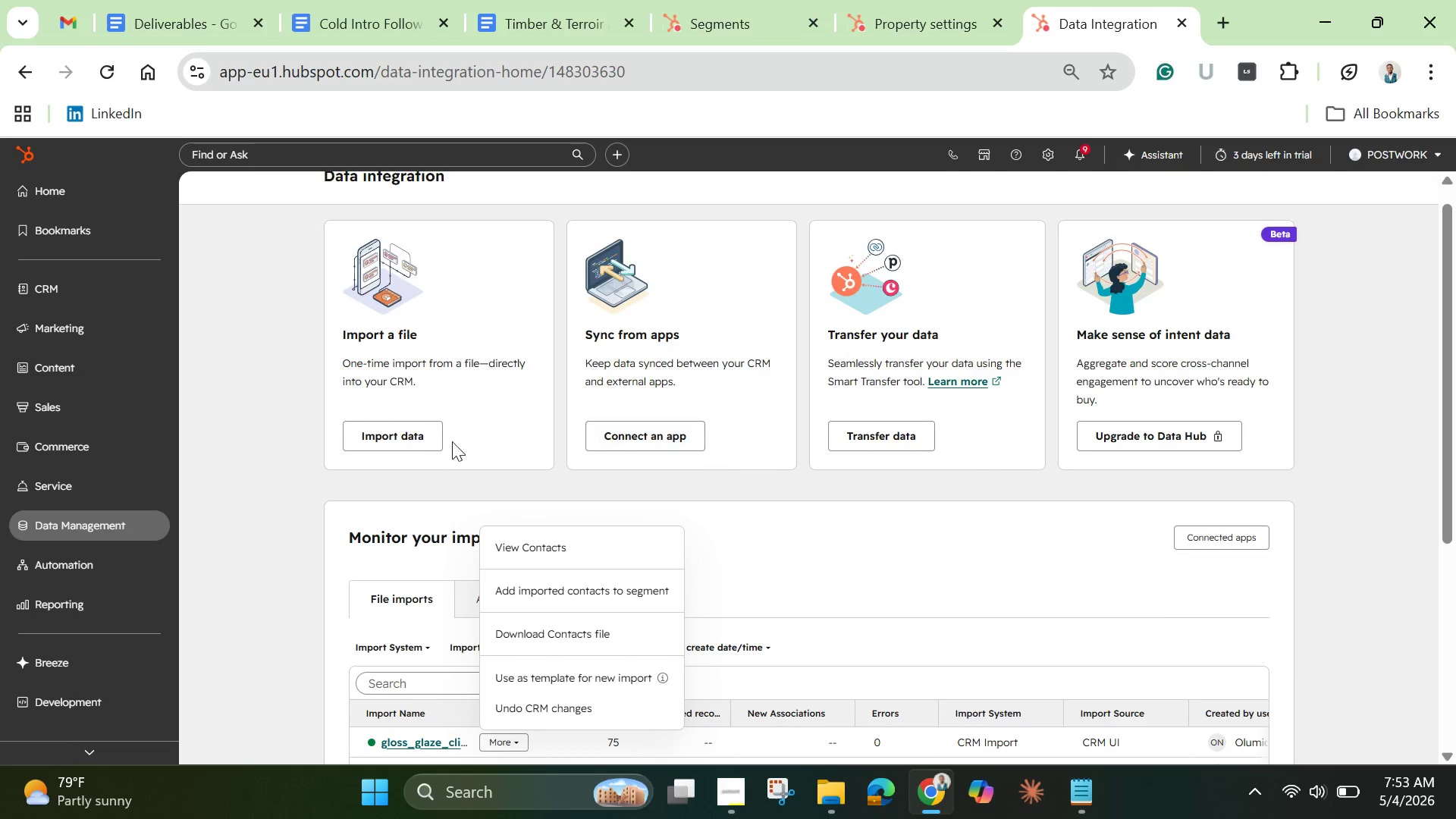 
left_click([426, 431])
 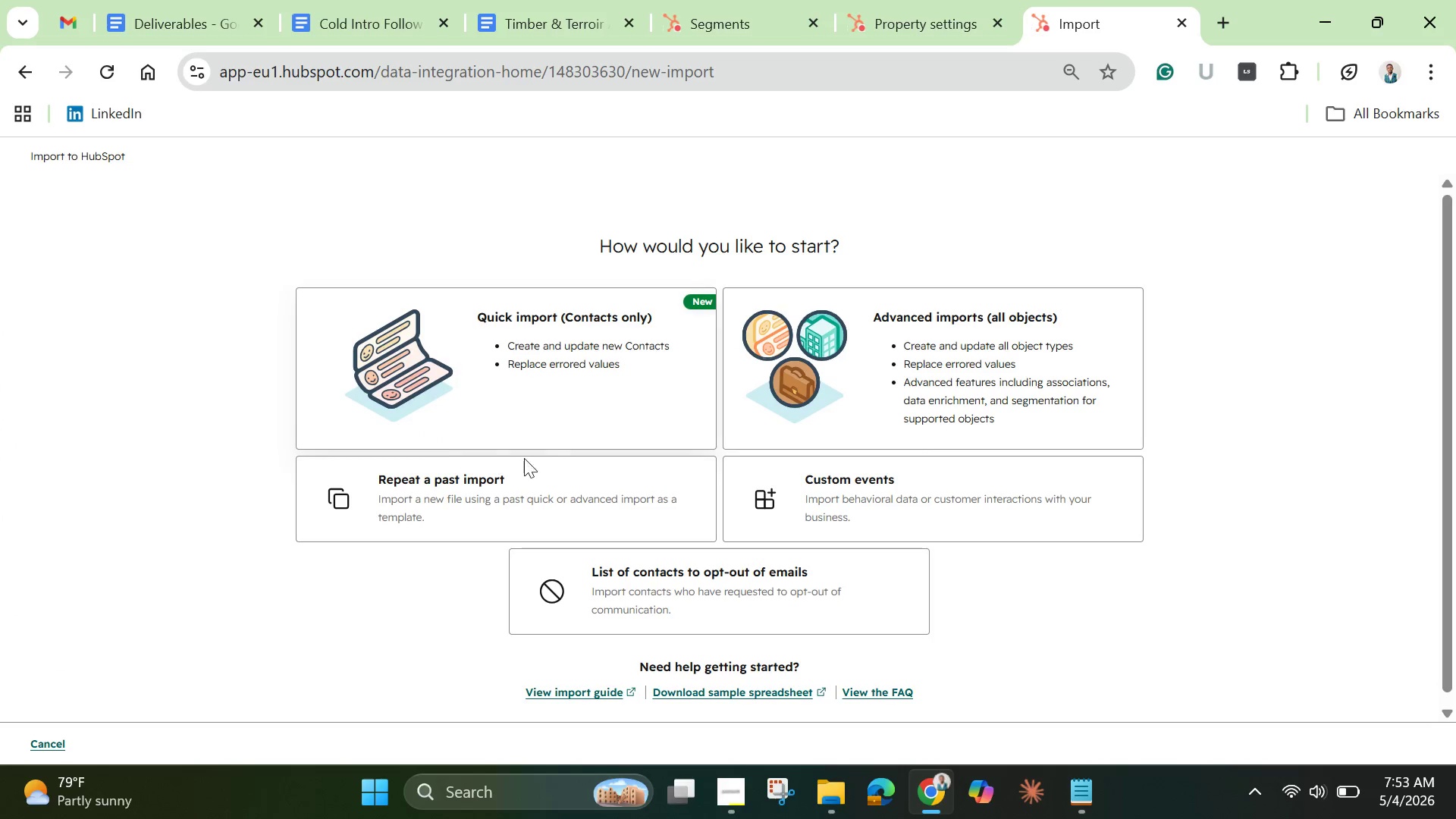 
left_click([556, 376])
 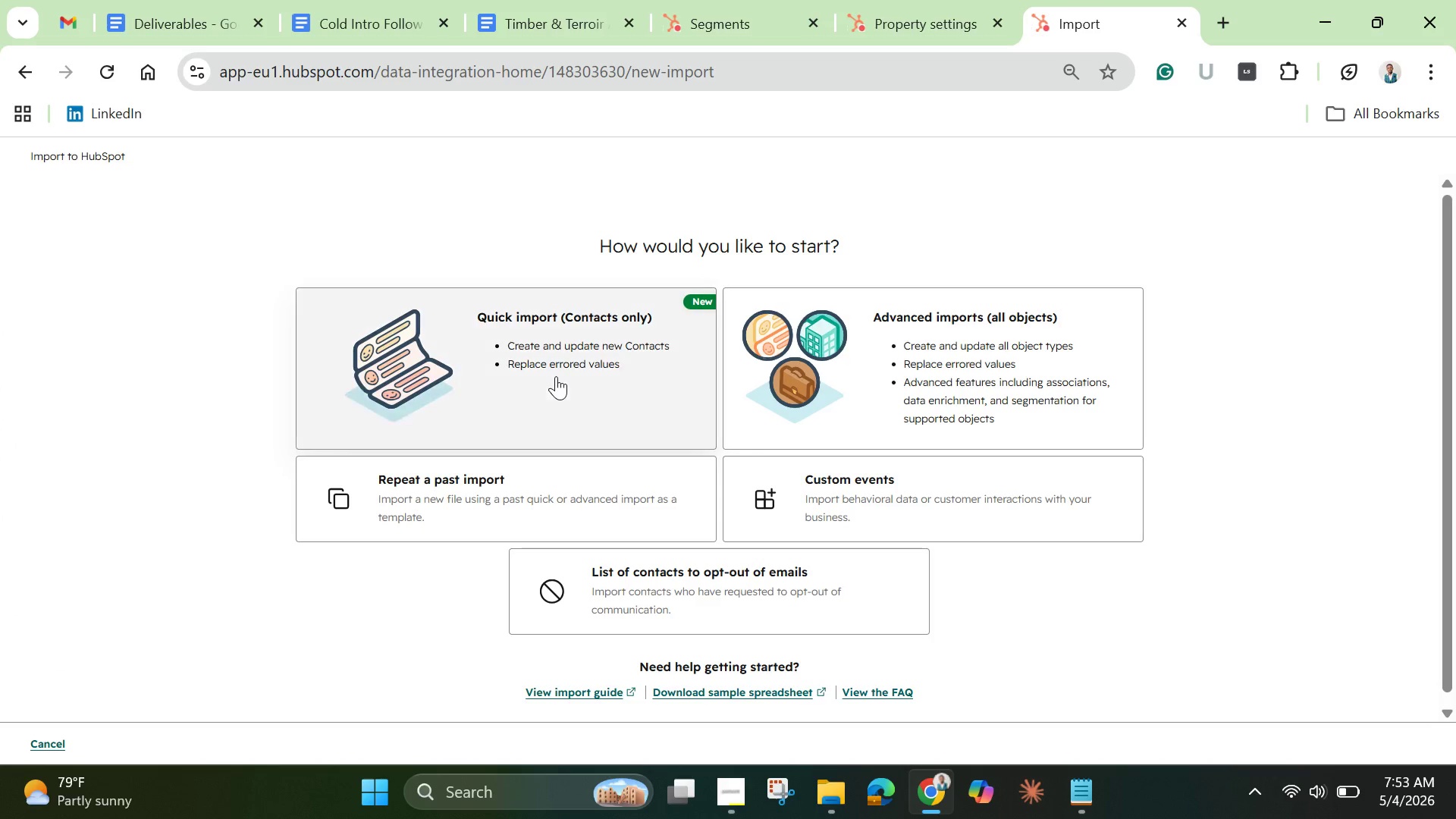 
mouse_move([573, 406])
 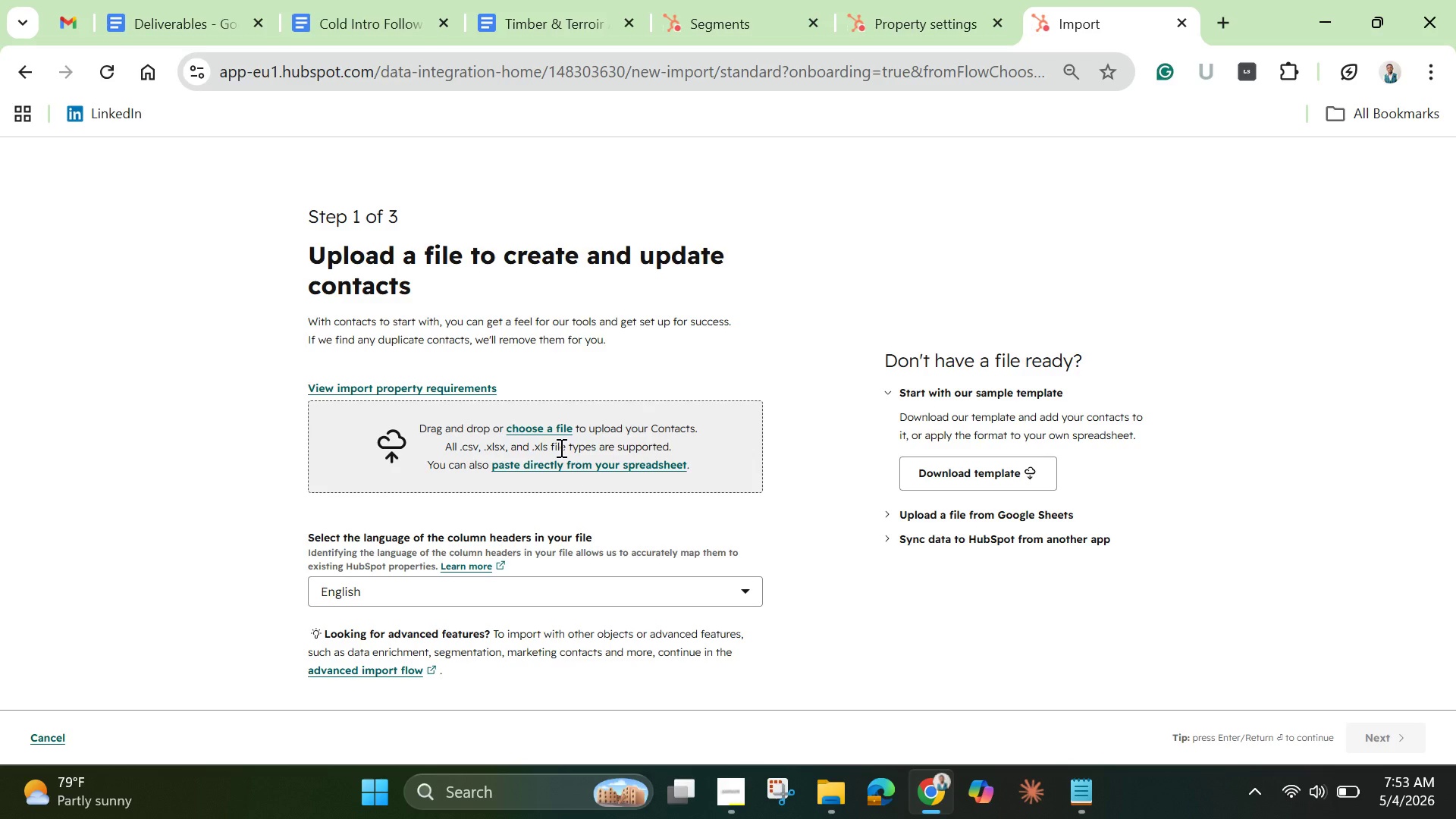 
left_click([556, 426])
 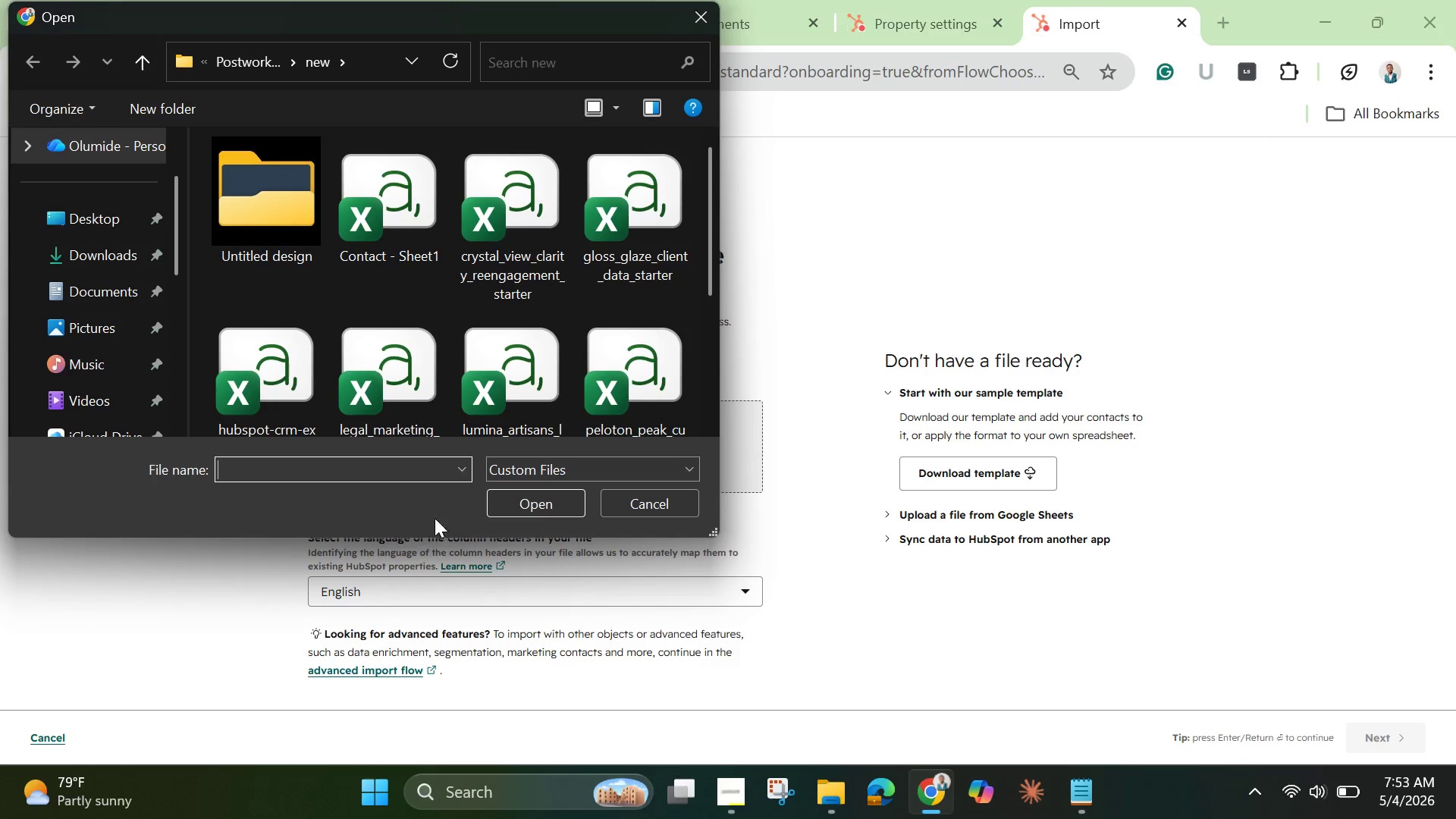 
left_click([623, 232])
 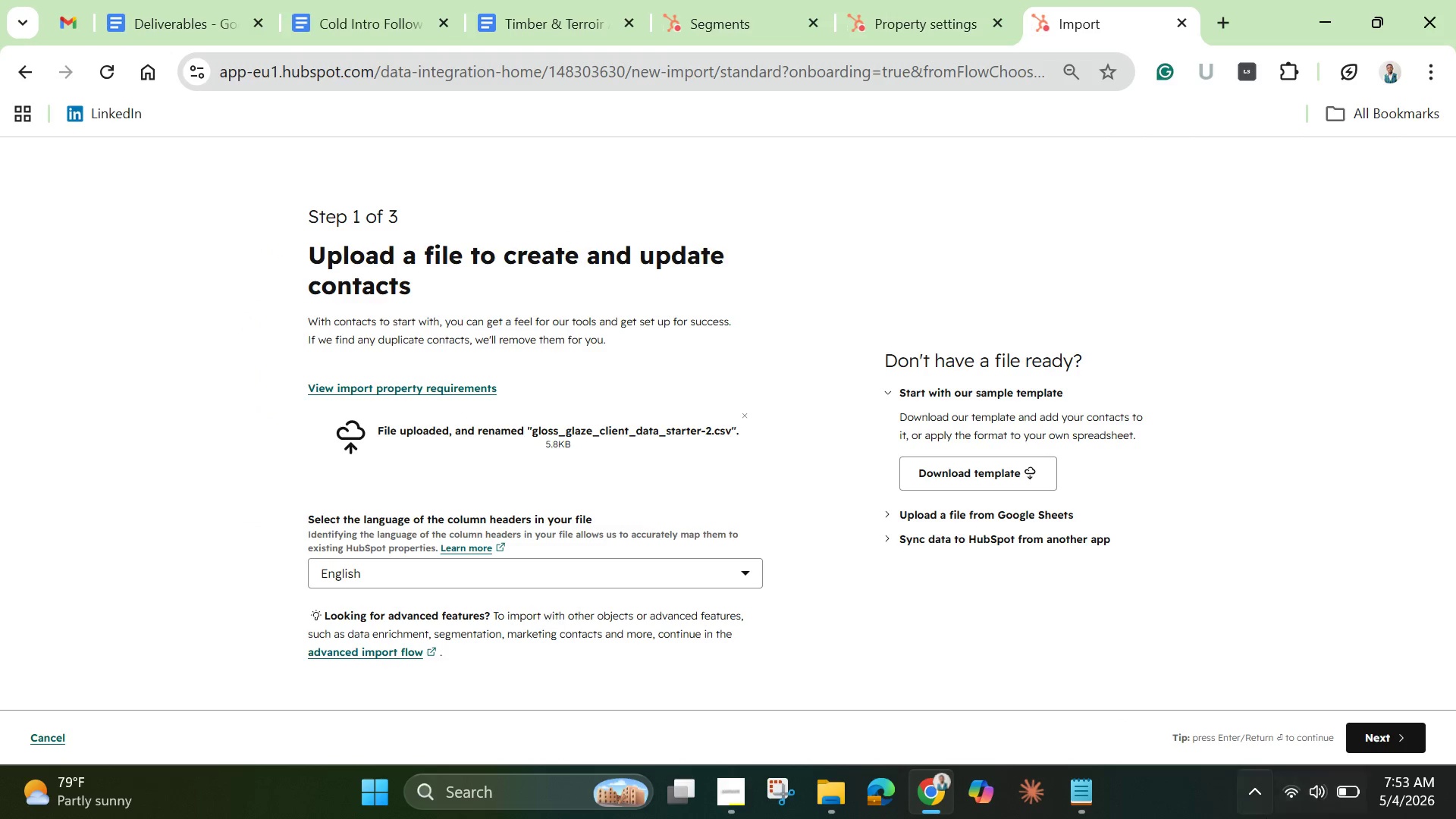 
wait(5.19)
 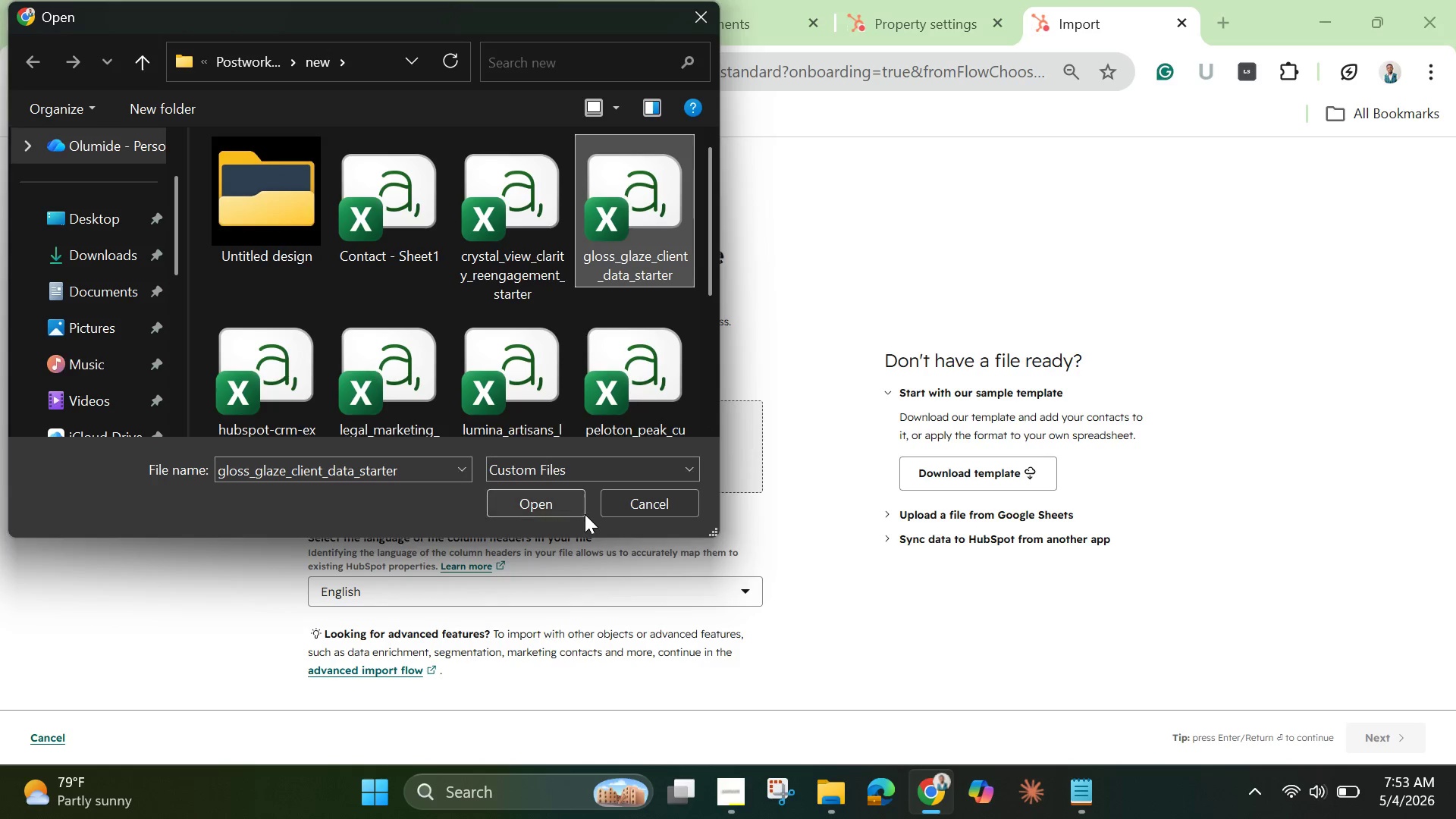 
left_click([1381, 734])
 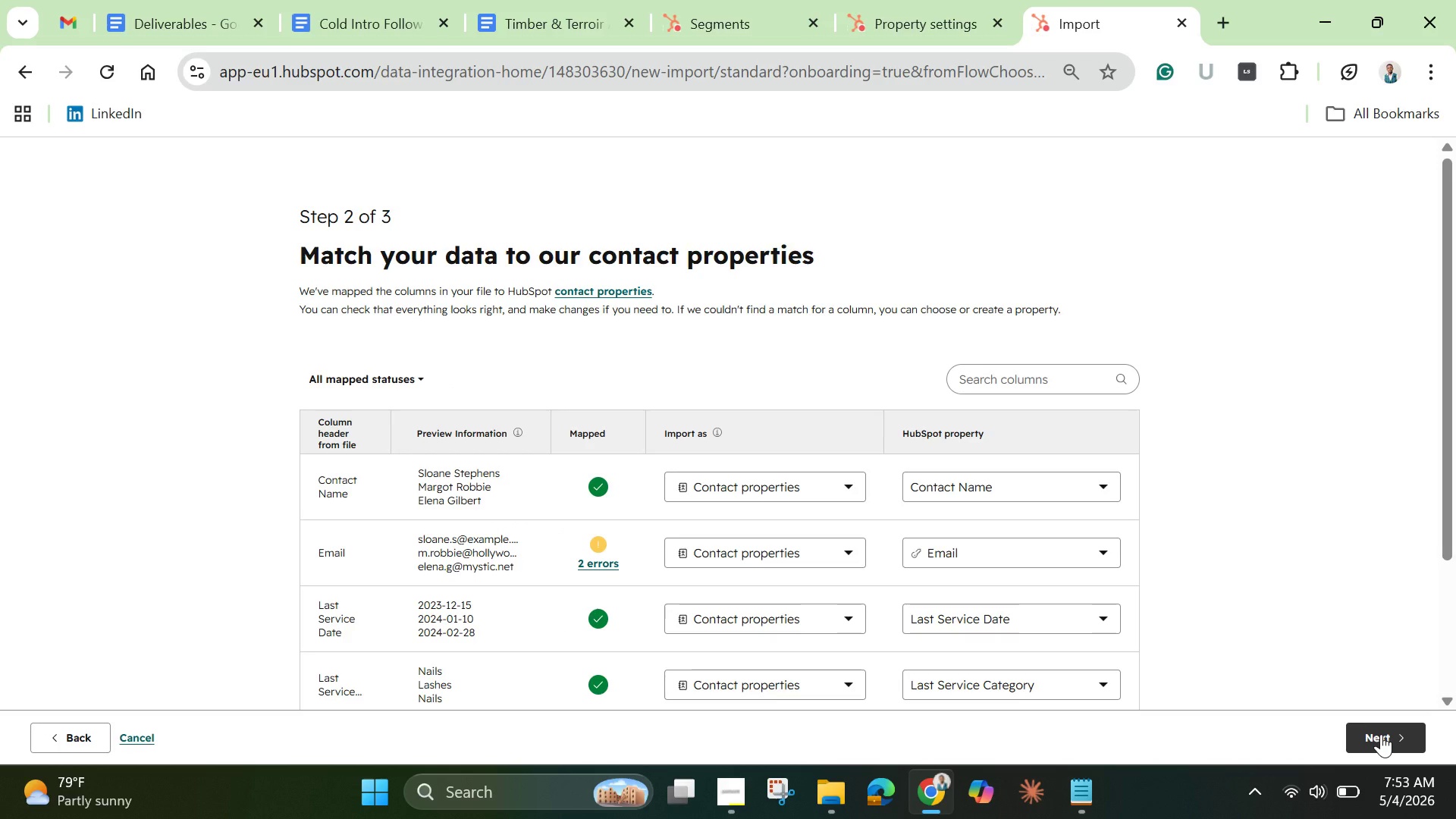 
wait(12.19)
 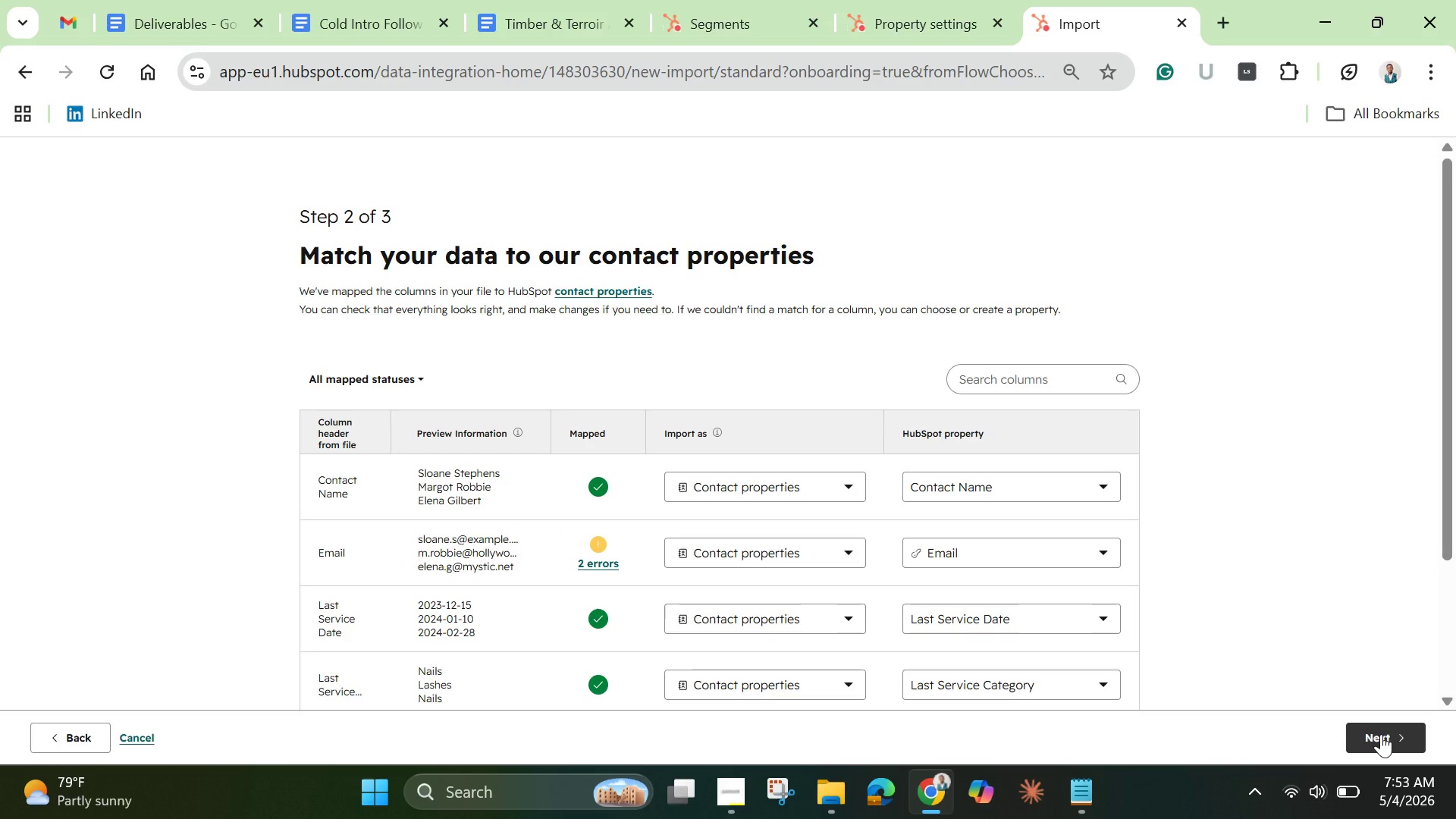 
left_click_drag(start_coordinate=[1444, 512], to_coordinate=[1448, 645])
 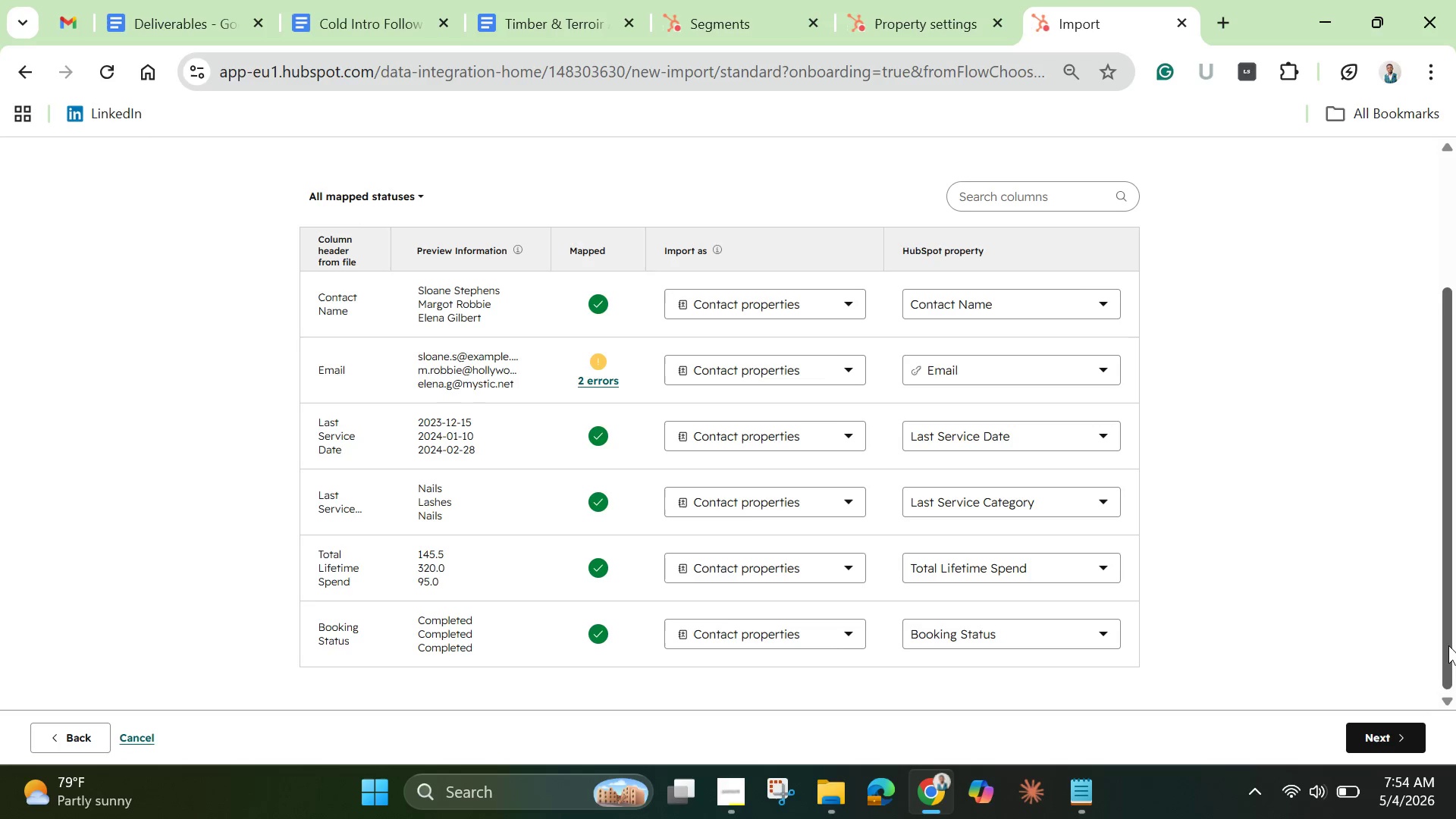 
wait(28.2)
 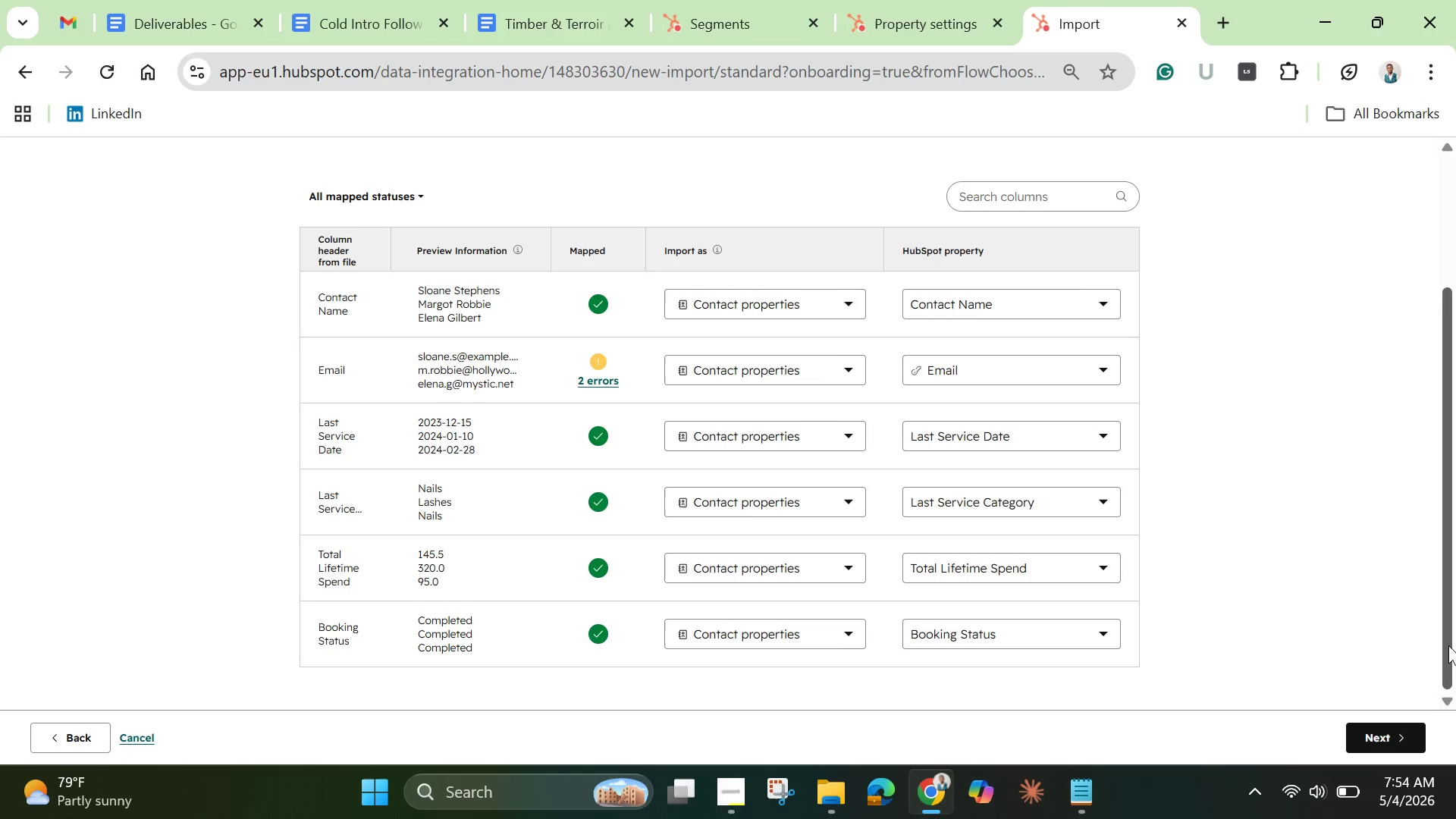 
left_click([1370, 726])
 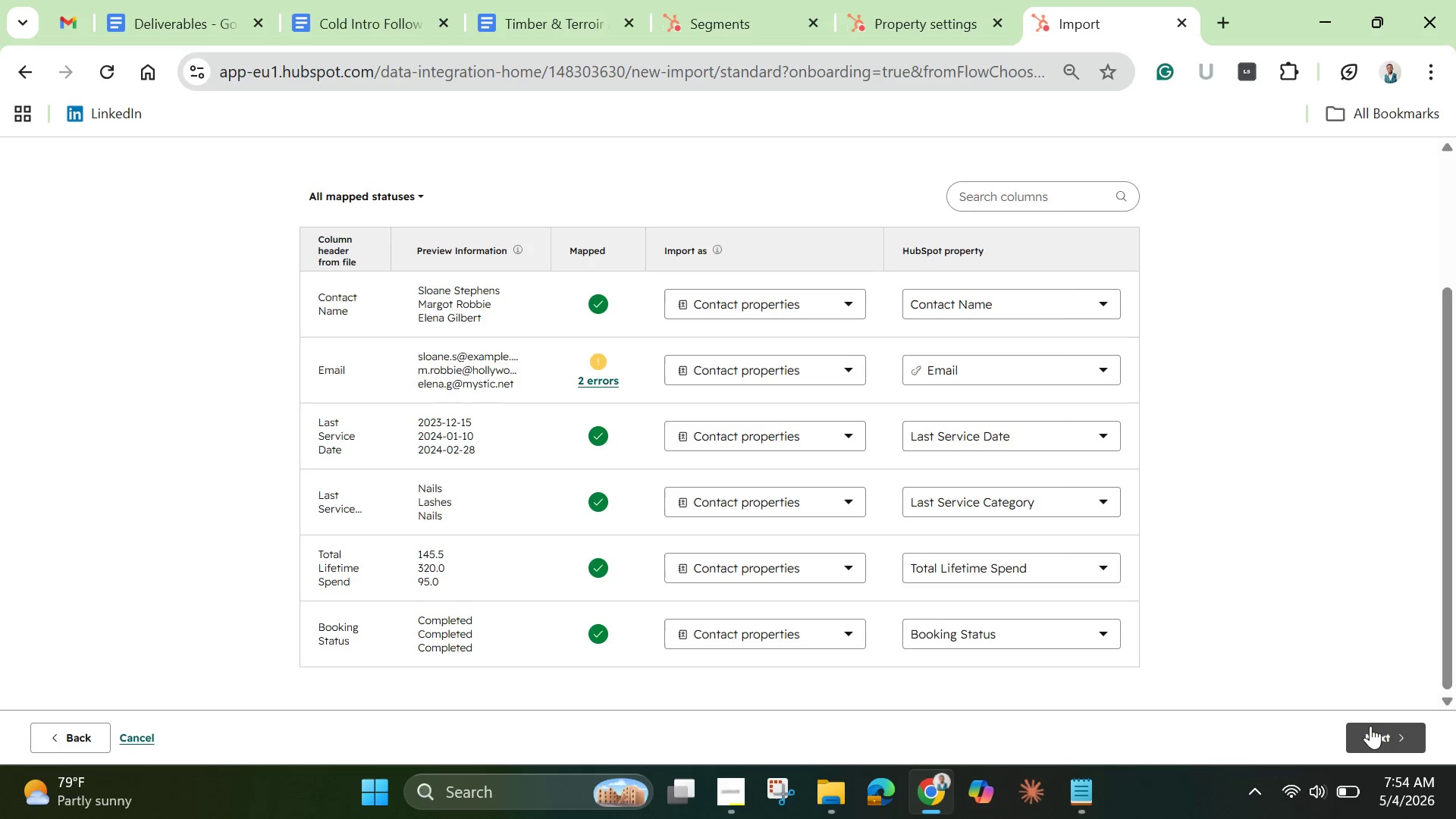 
mouse_move([1357, 719])
 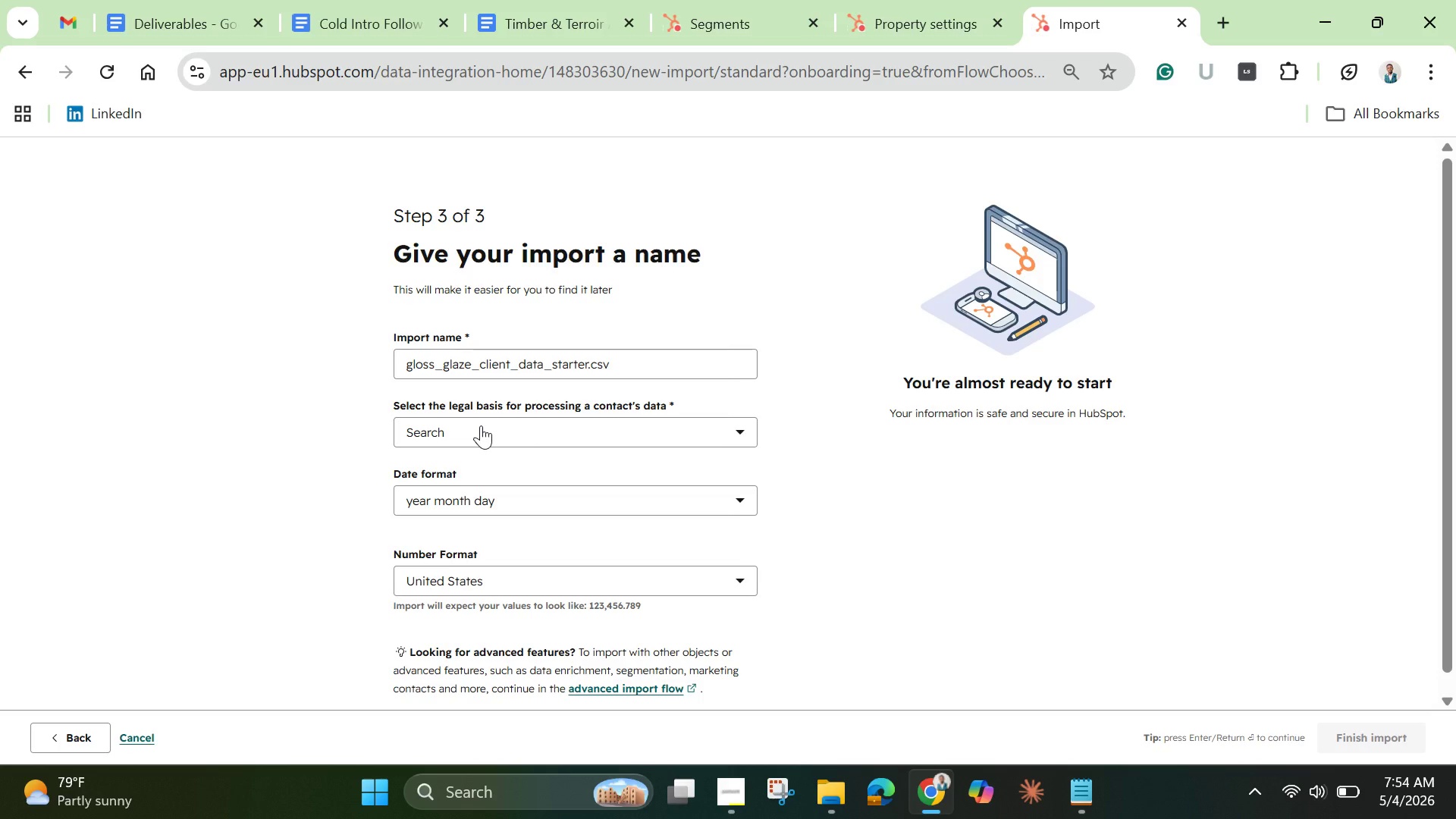 
wait(23.26)
 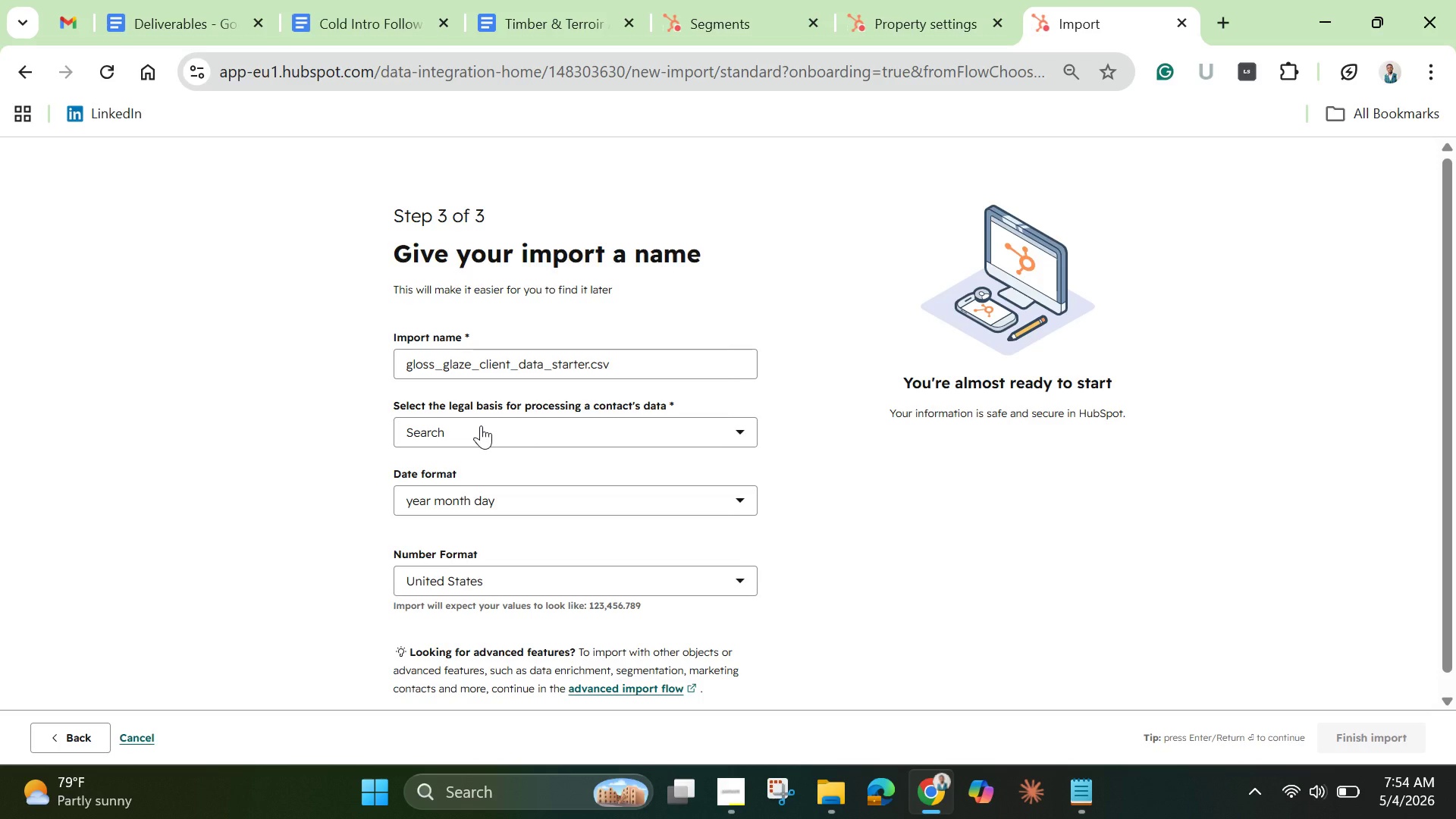 
left_click([86, 732])
 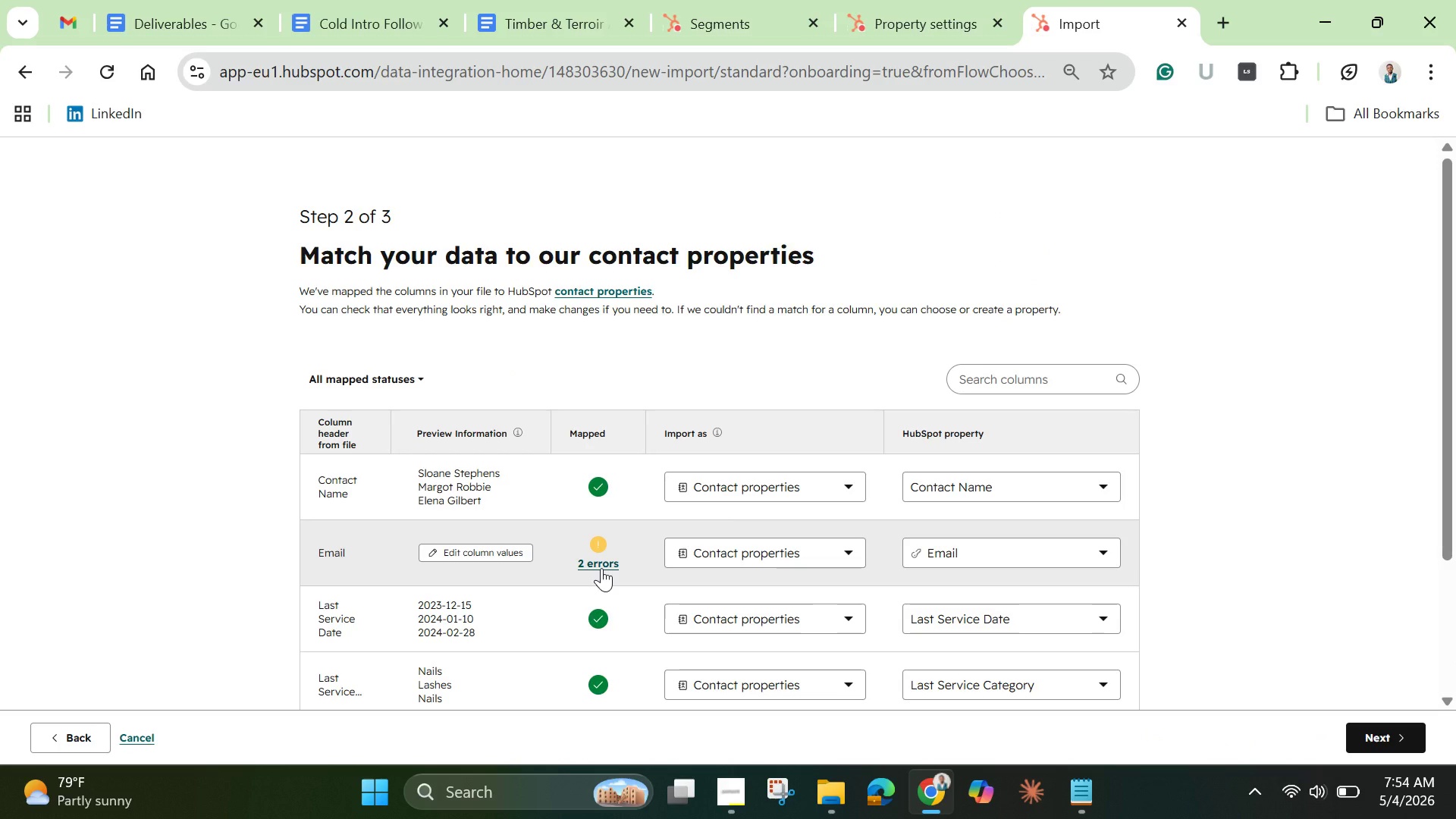 
left_click([601, 568])
 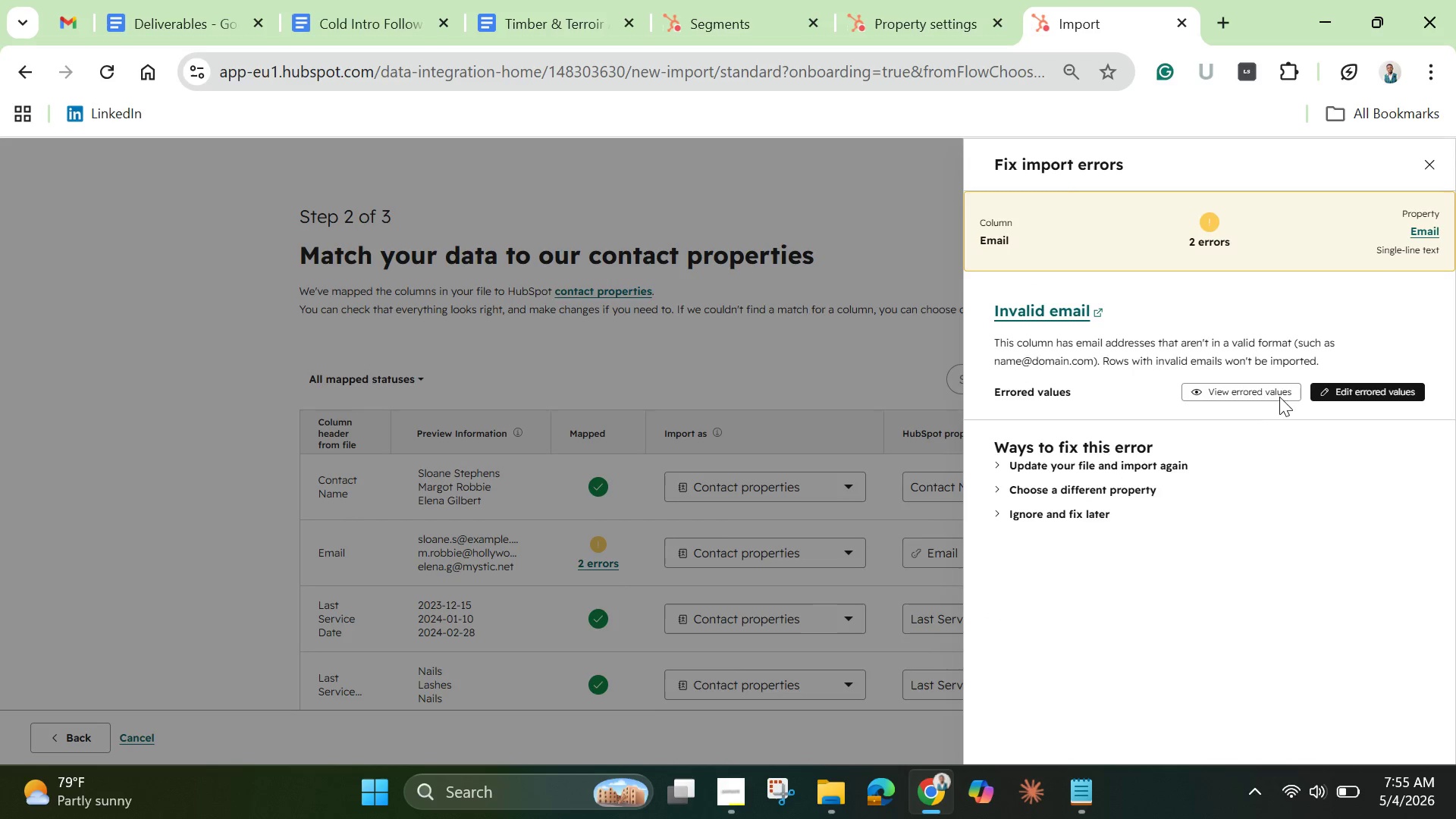 
left_click([1350, 398])
 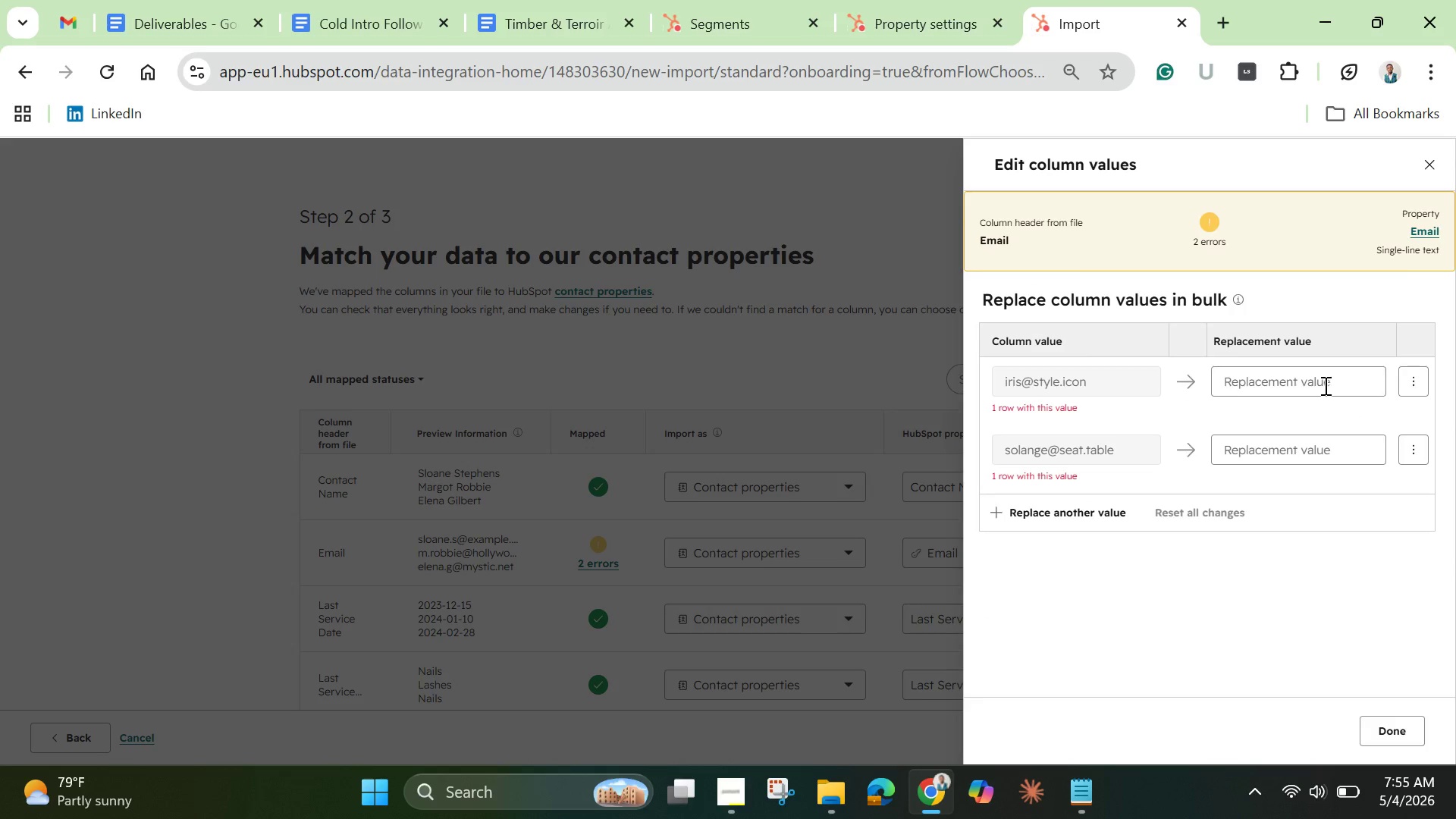 
left_click([1324, 385])
 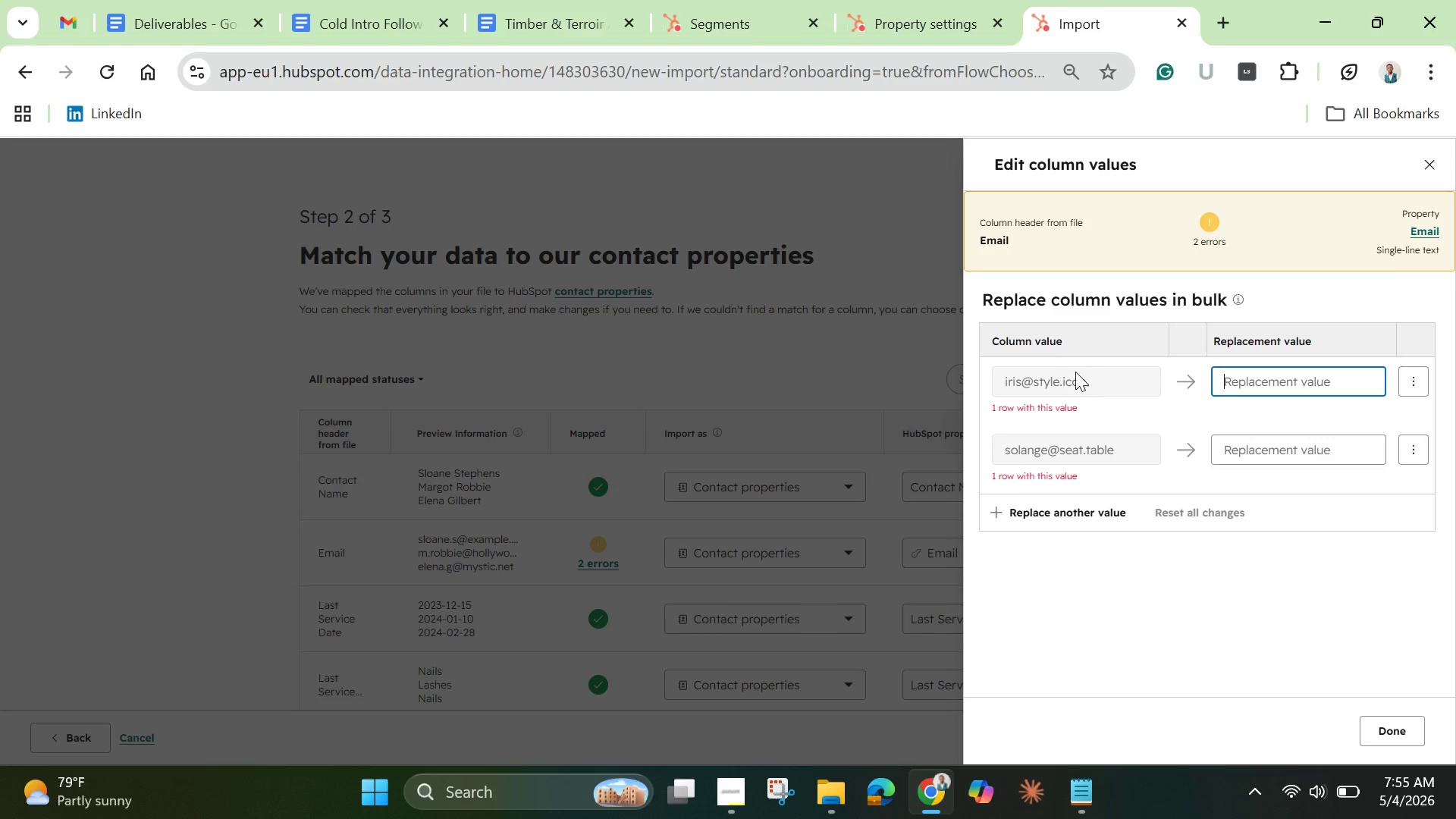 
left_click_drag(start_coordinate=[1004, 382], to_coordinate=[1044, 388])
 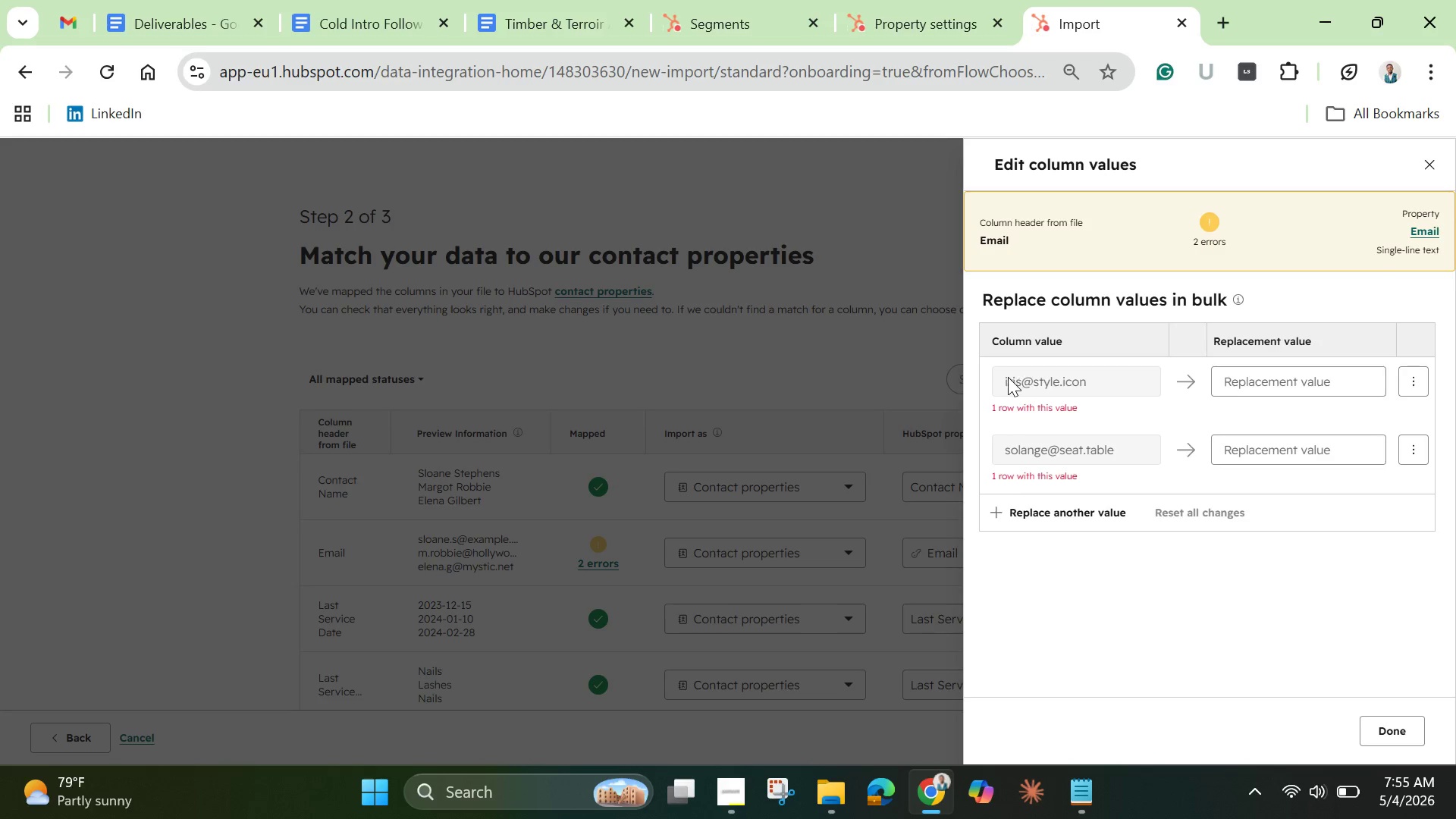 
left_click_drag(start_coordinate=[1006, 377], to_coordinate=[1072, 384])
 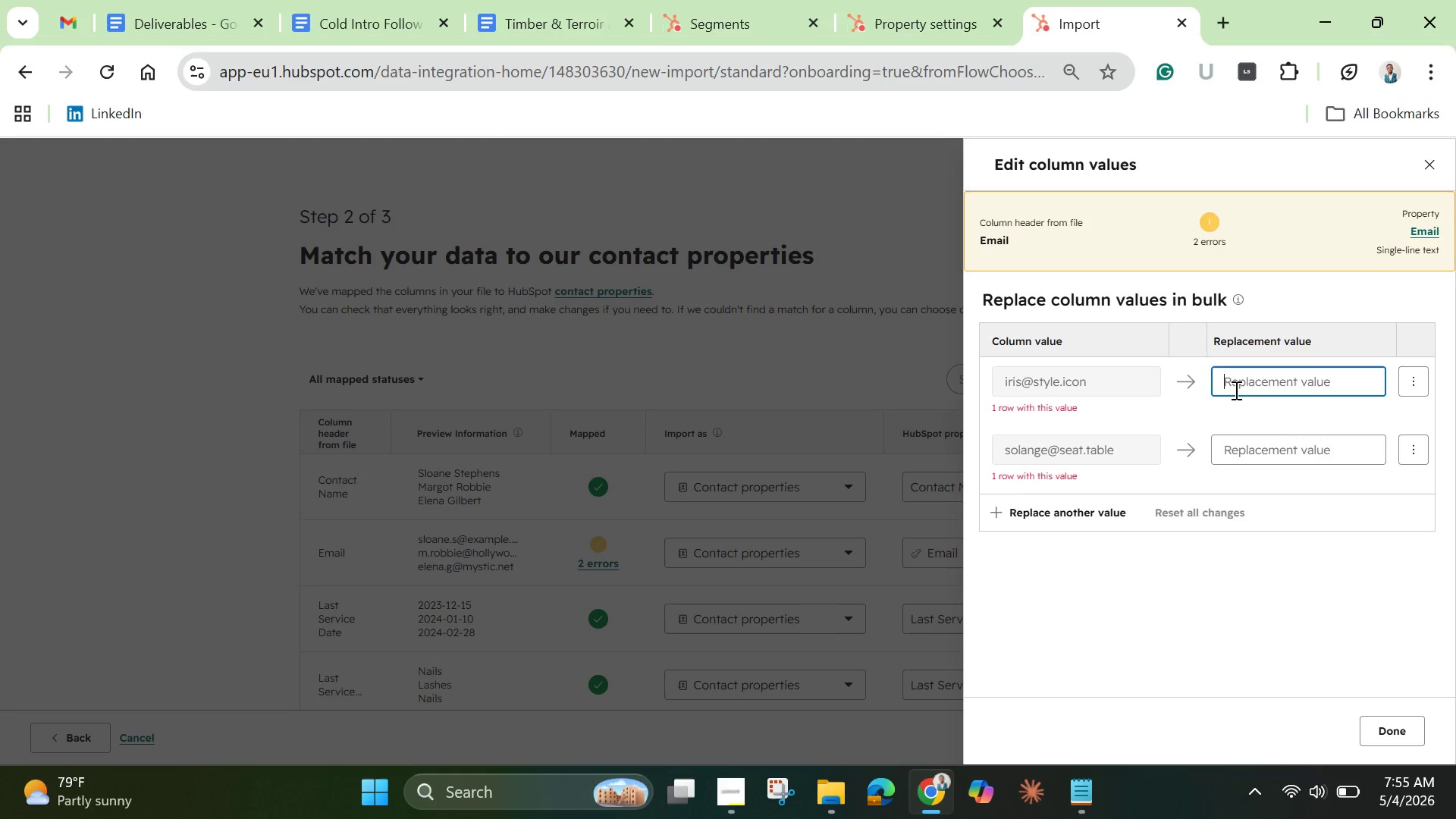 
left_click([1235, 390])
 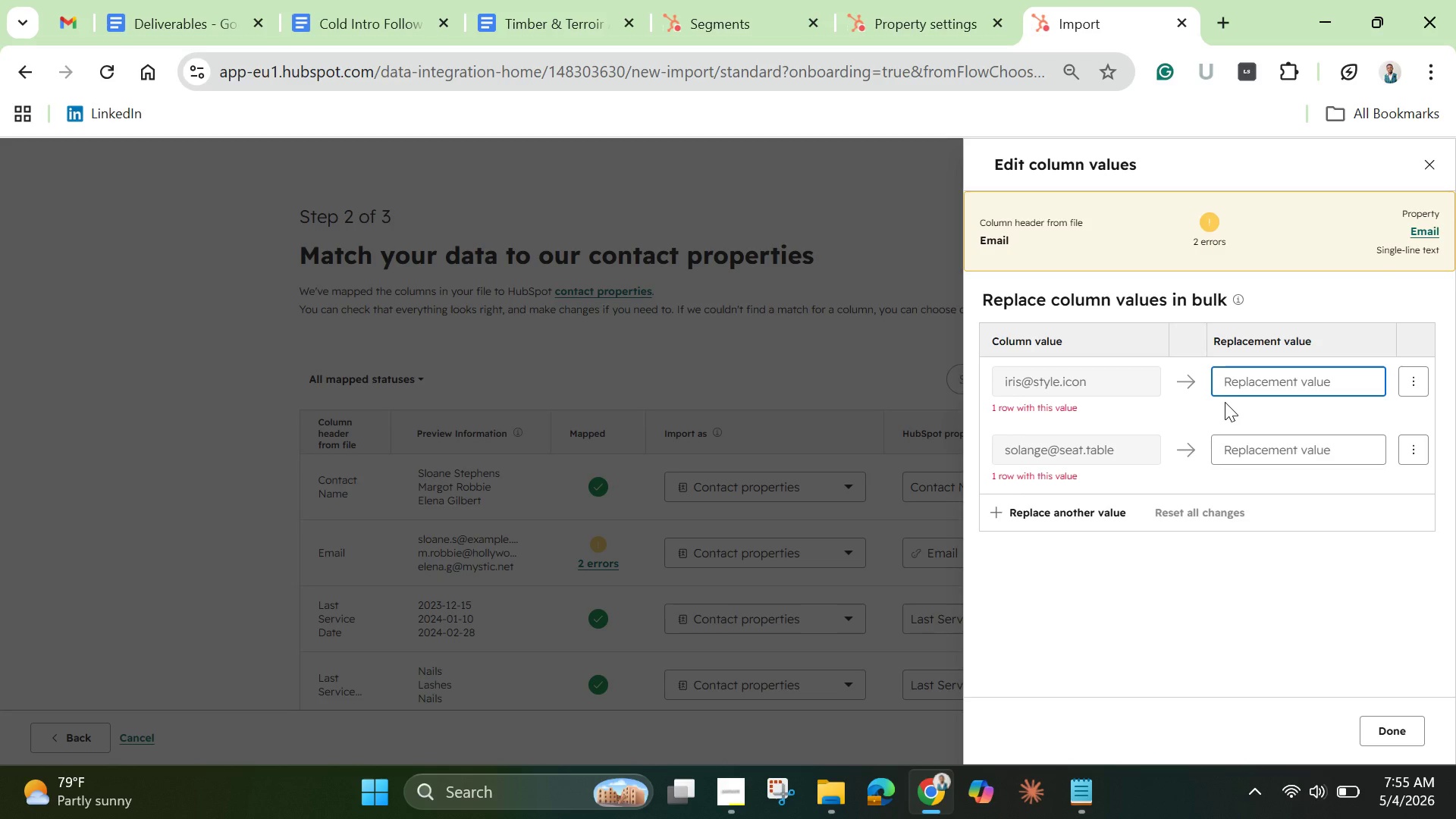 
type(I)
key(Backspace)
type(iris)
 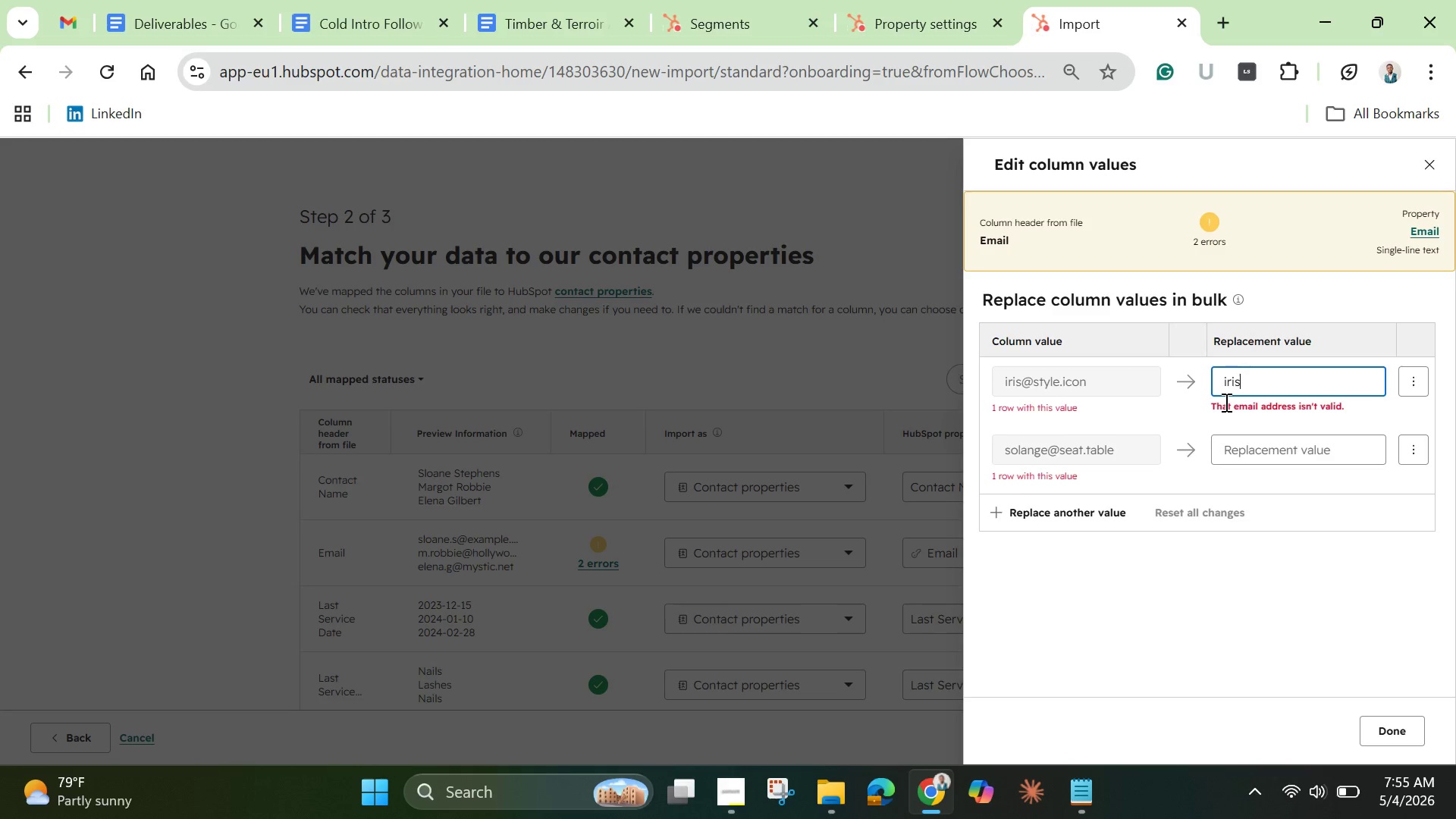 
type(style.icon@gmail.com)
 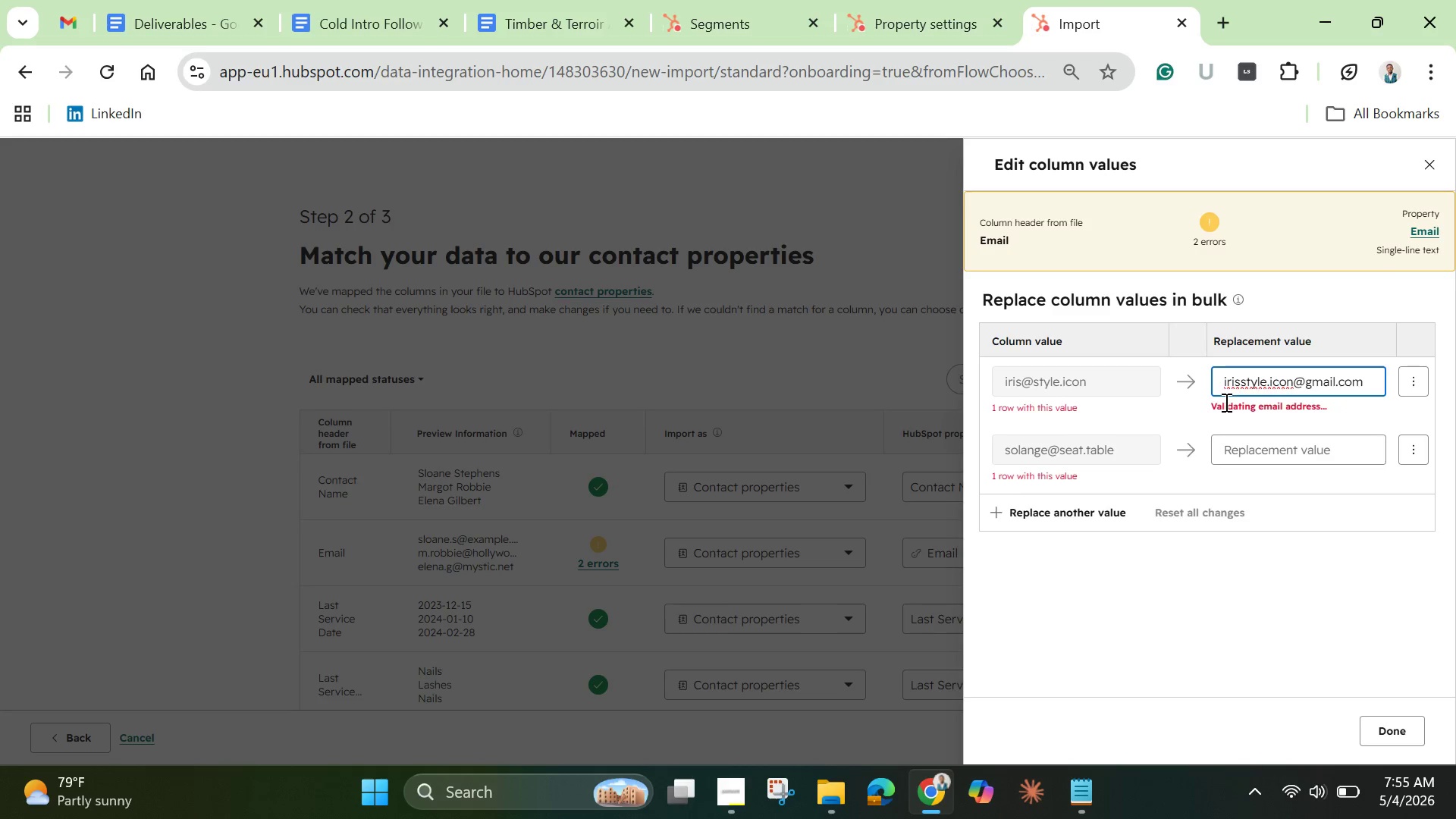 
left_click([1246, 454])
 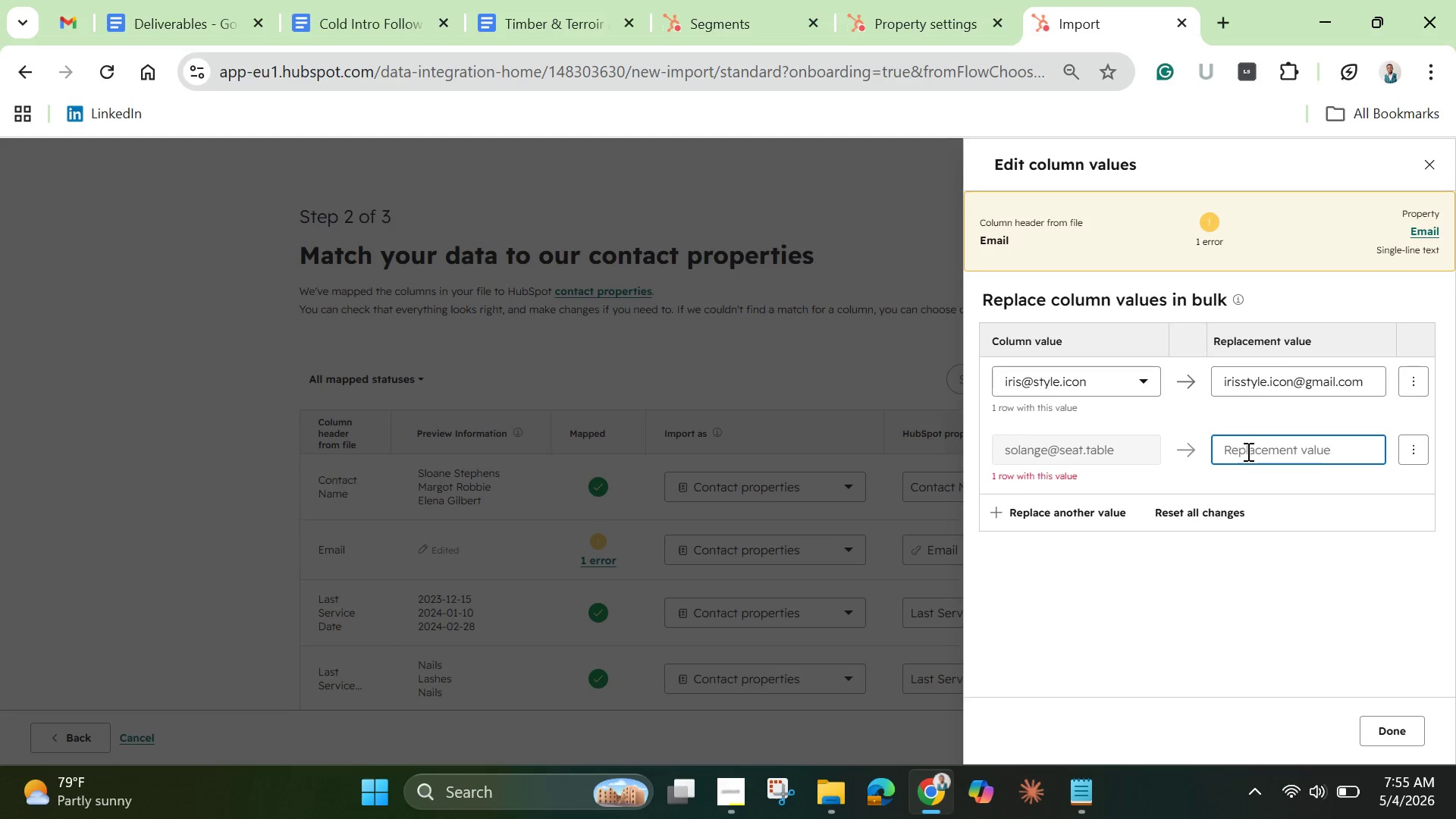 
hold_key(key=ShiftLeft, duration=0.52)
 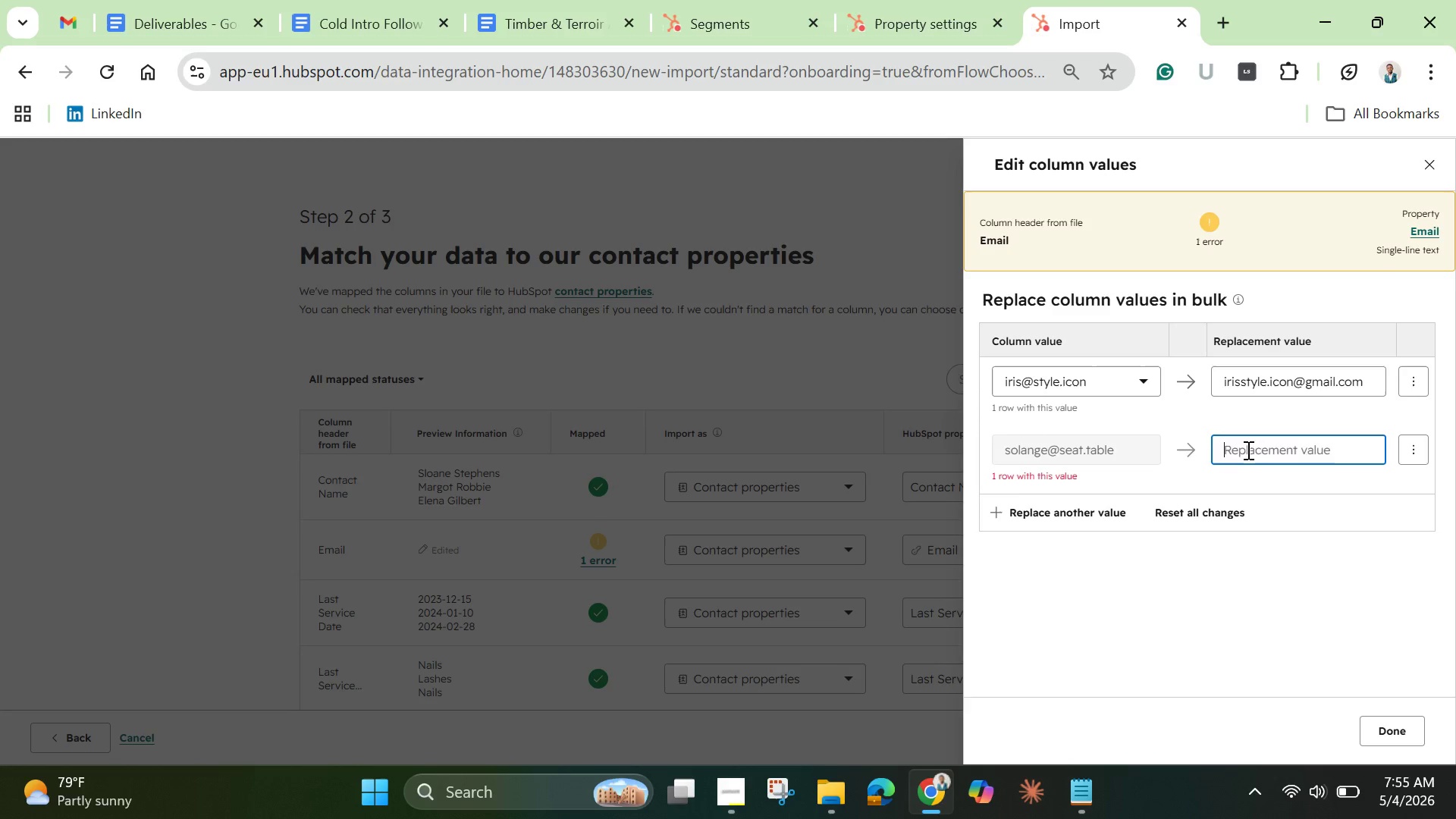 
type(solangeseat.tablr)
key(Backspace)
type(e@gmail.com)
 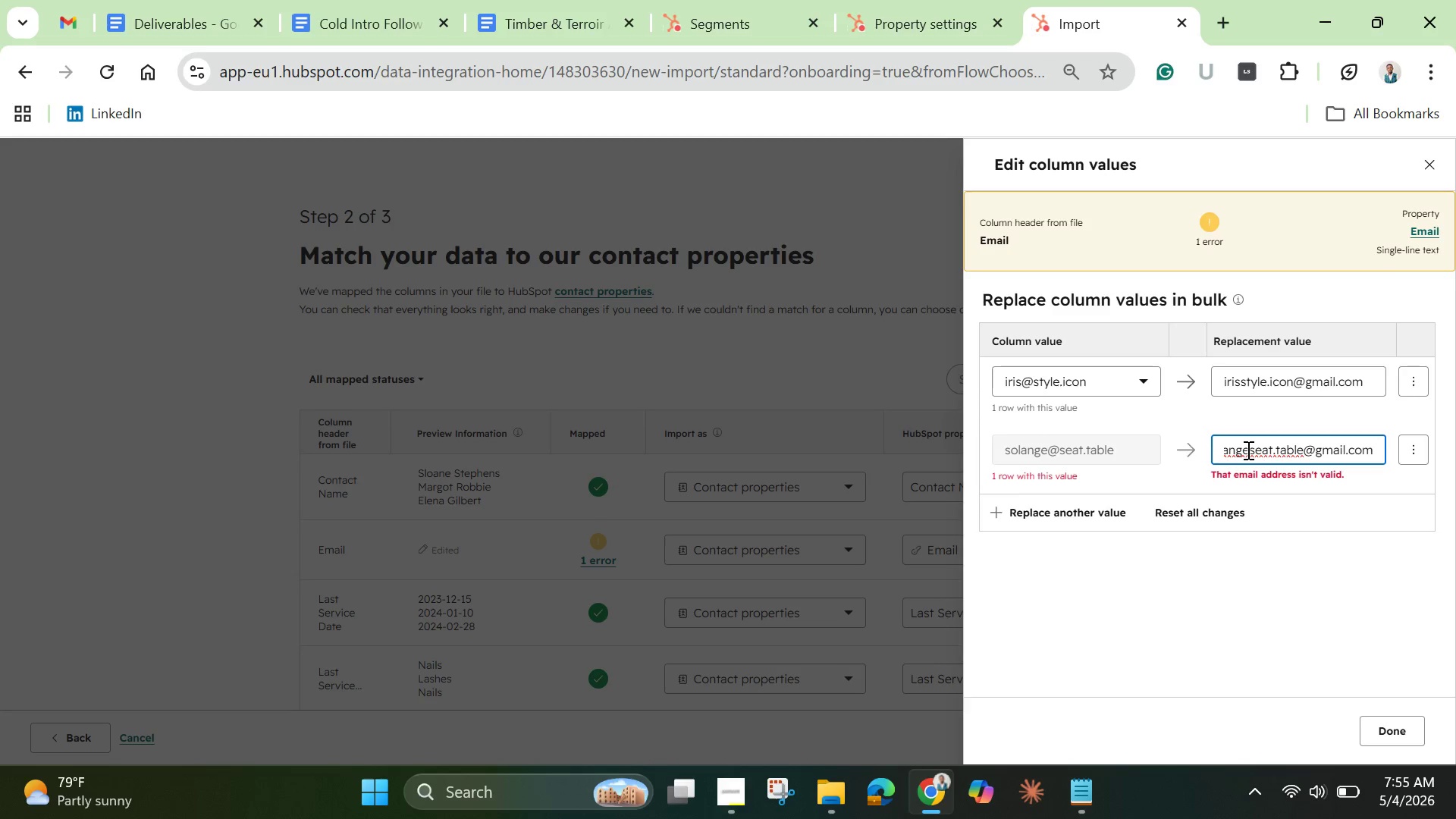 
left_click([1381, 733])
 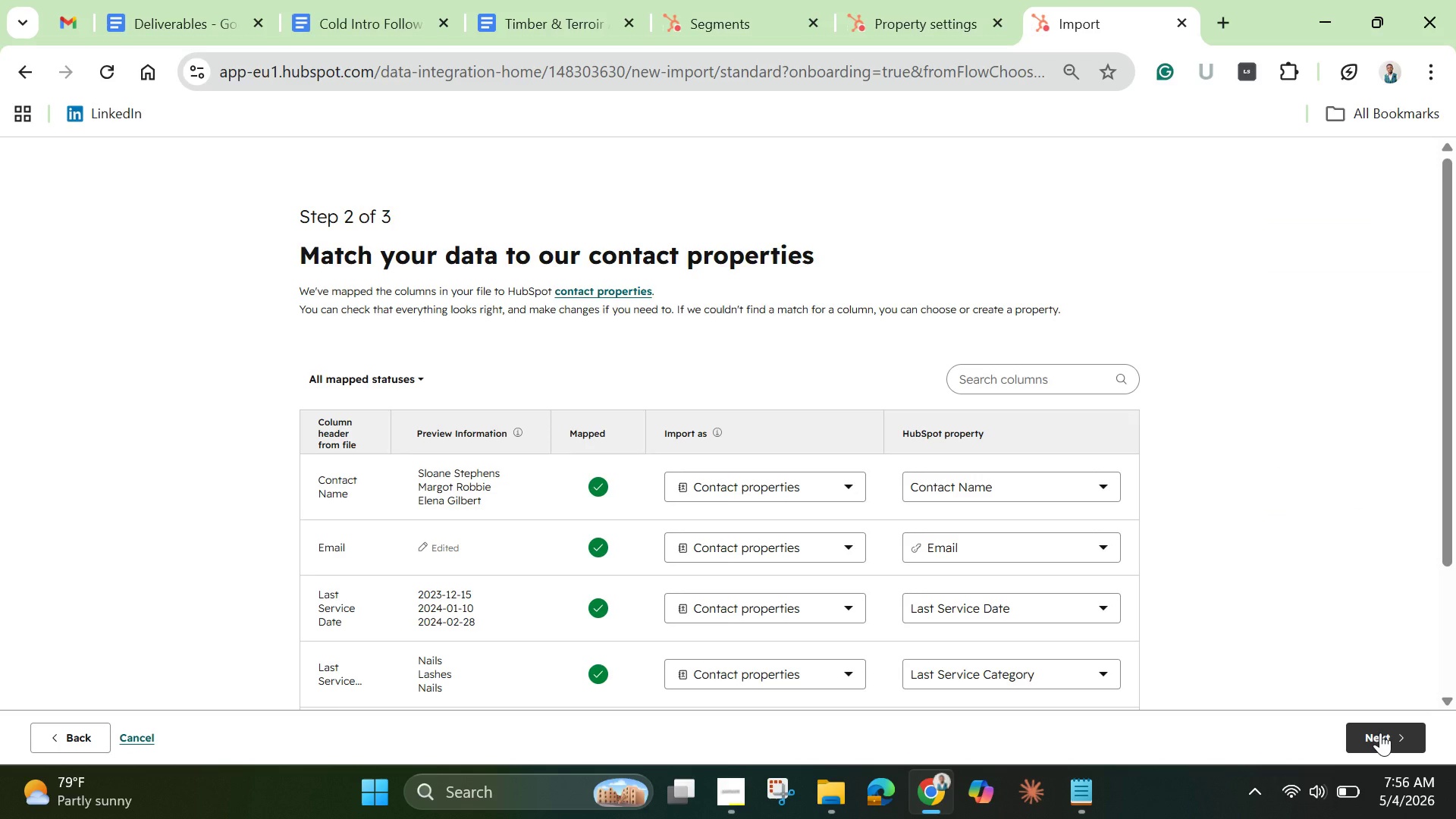 
wait(14.17)
 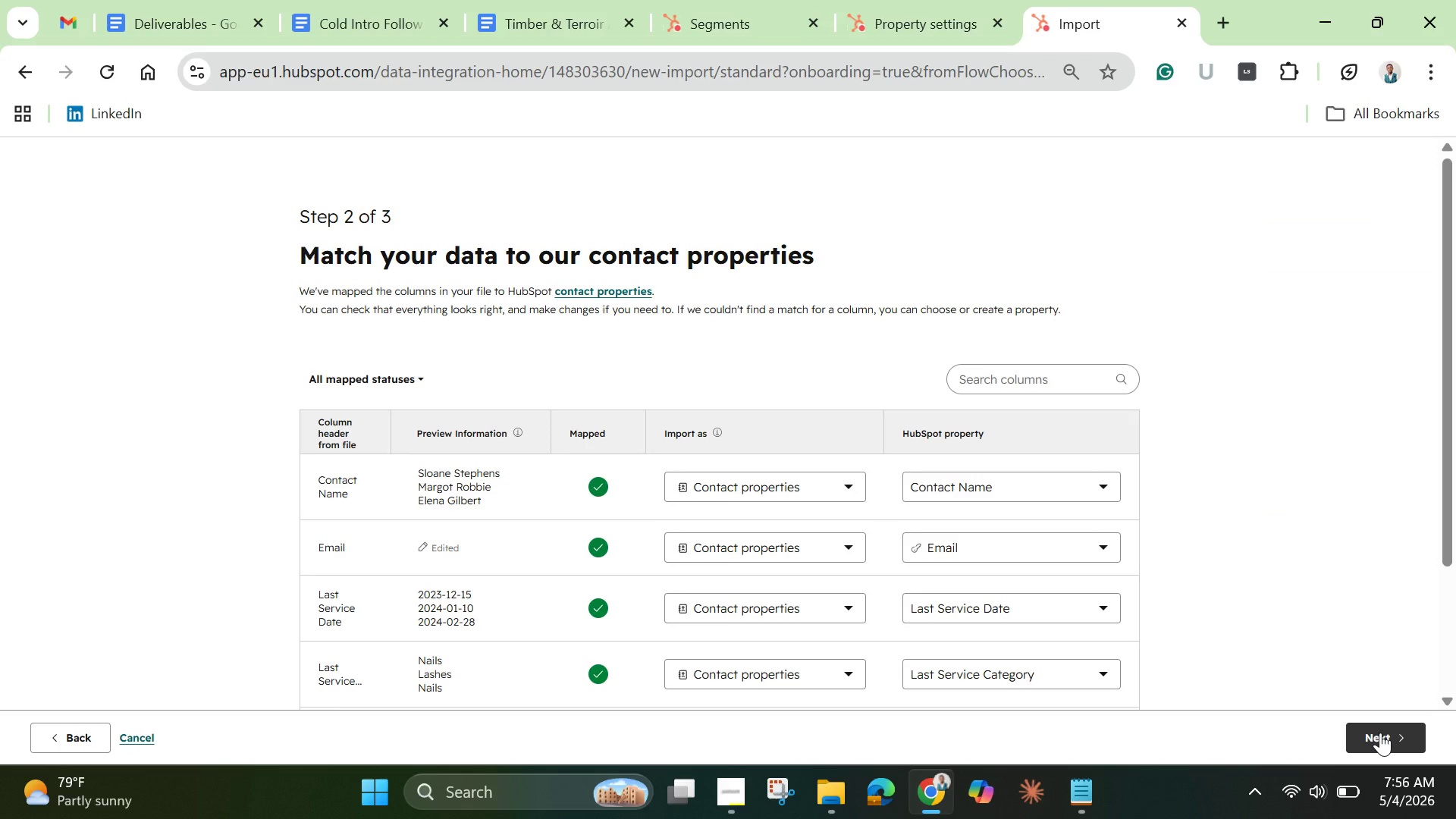 
left_click_drag(start_coordinate=[1447, 419], to_coordinate=[1444, 573])
 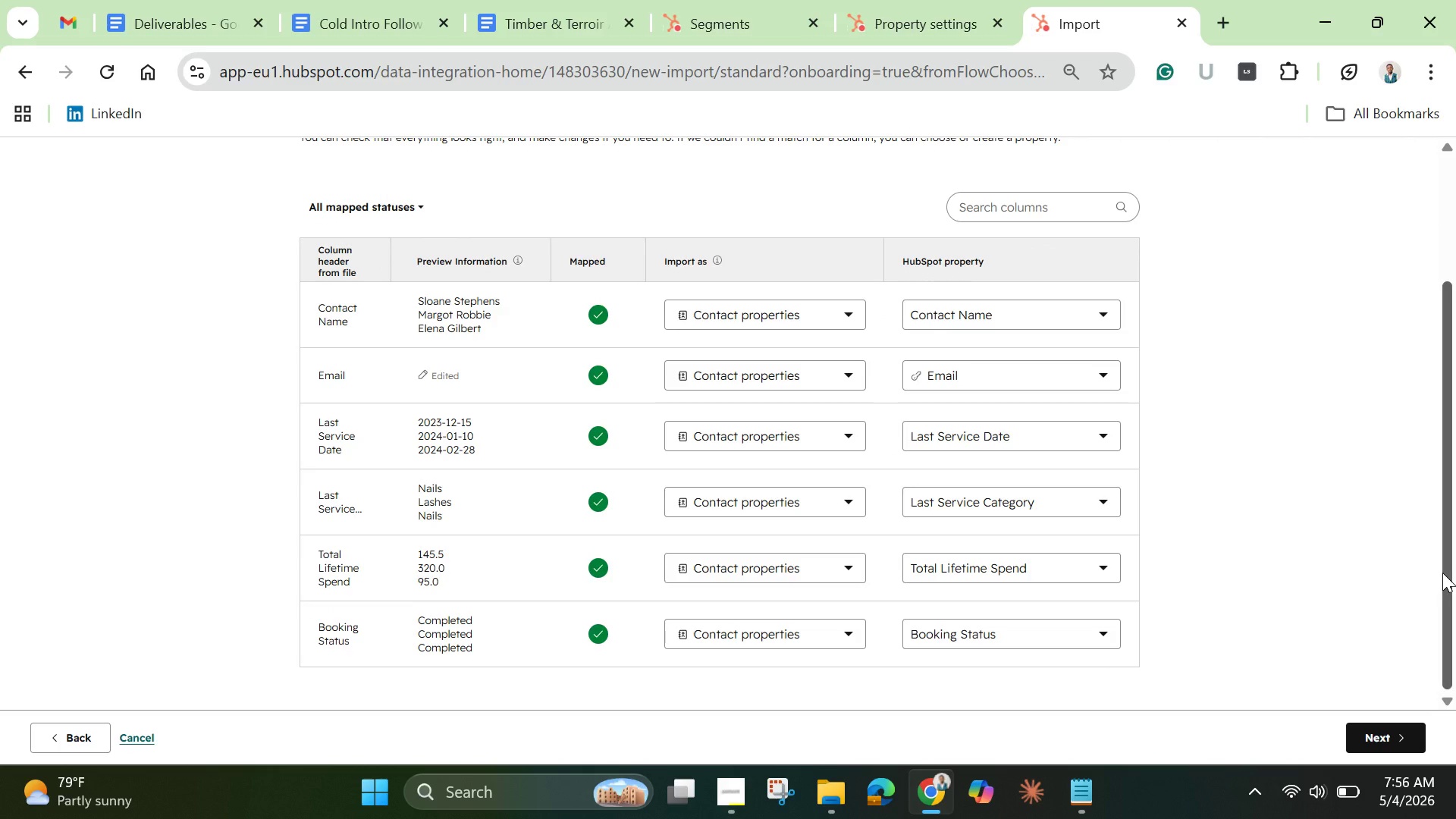 
wait(9.88)
 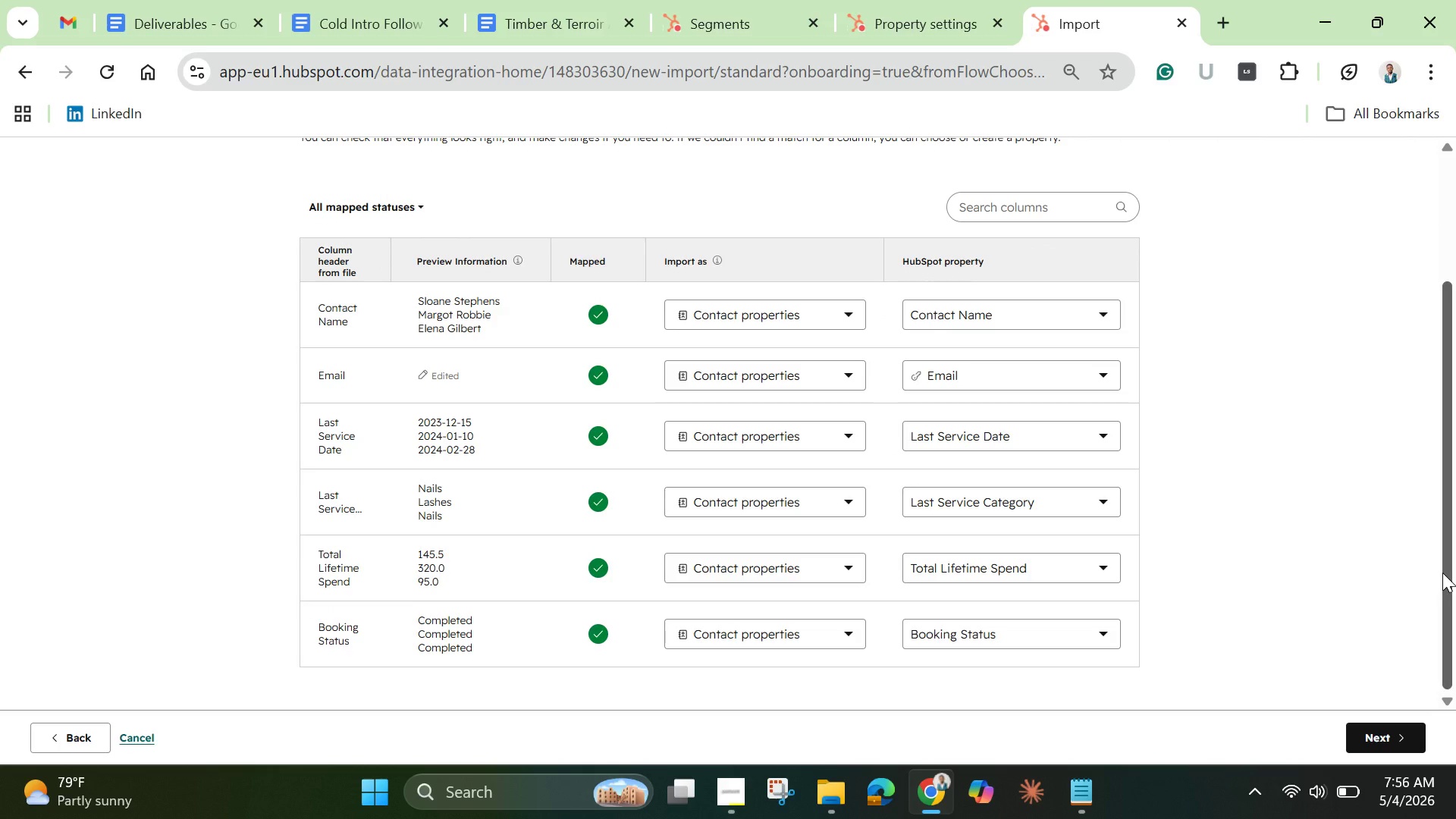 
left_click([1376, 730])
 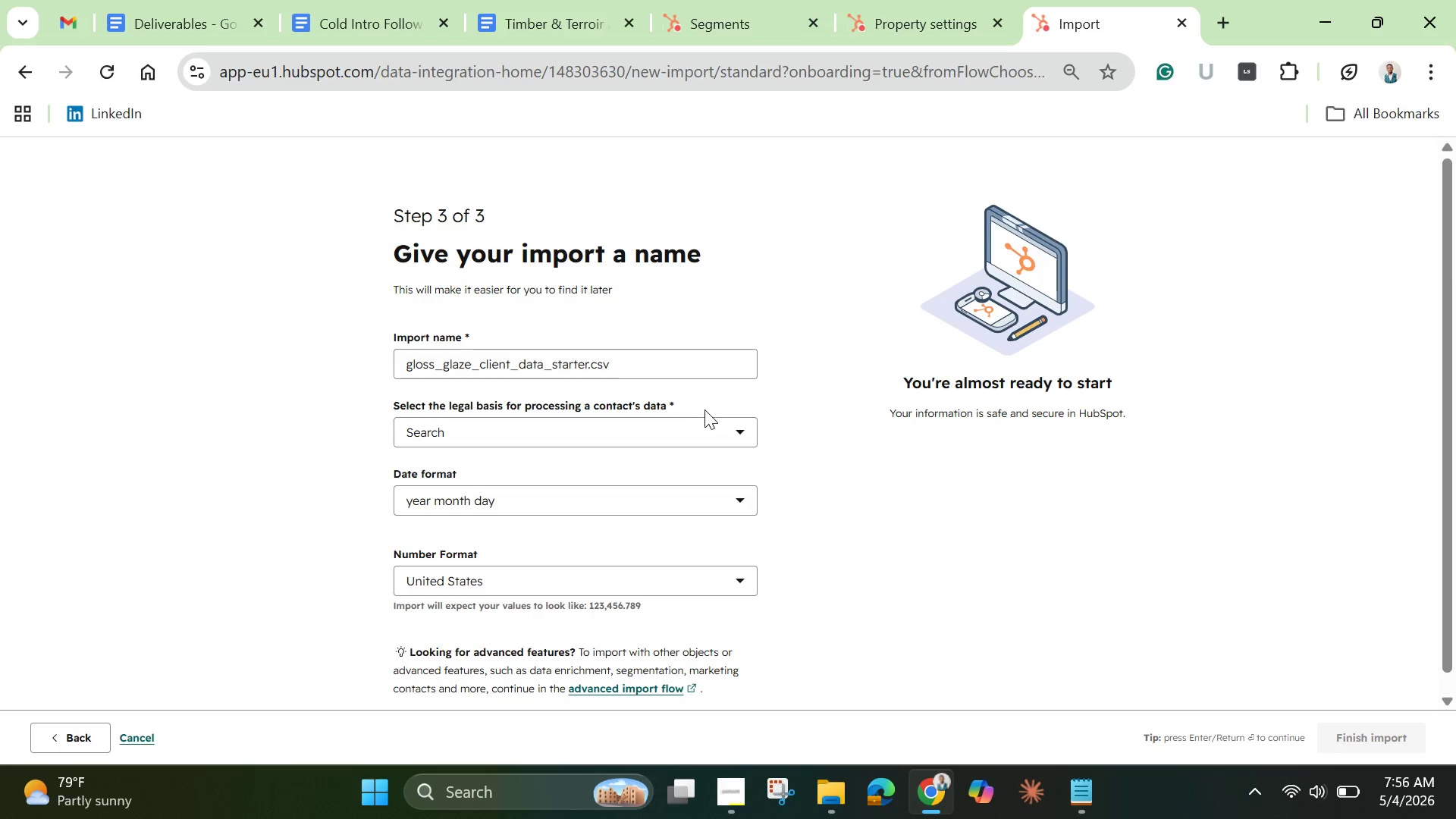 
left_click([698, 435])
 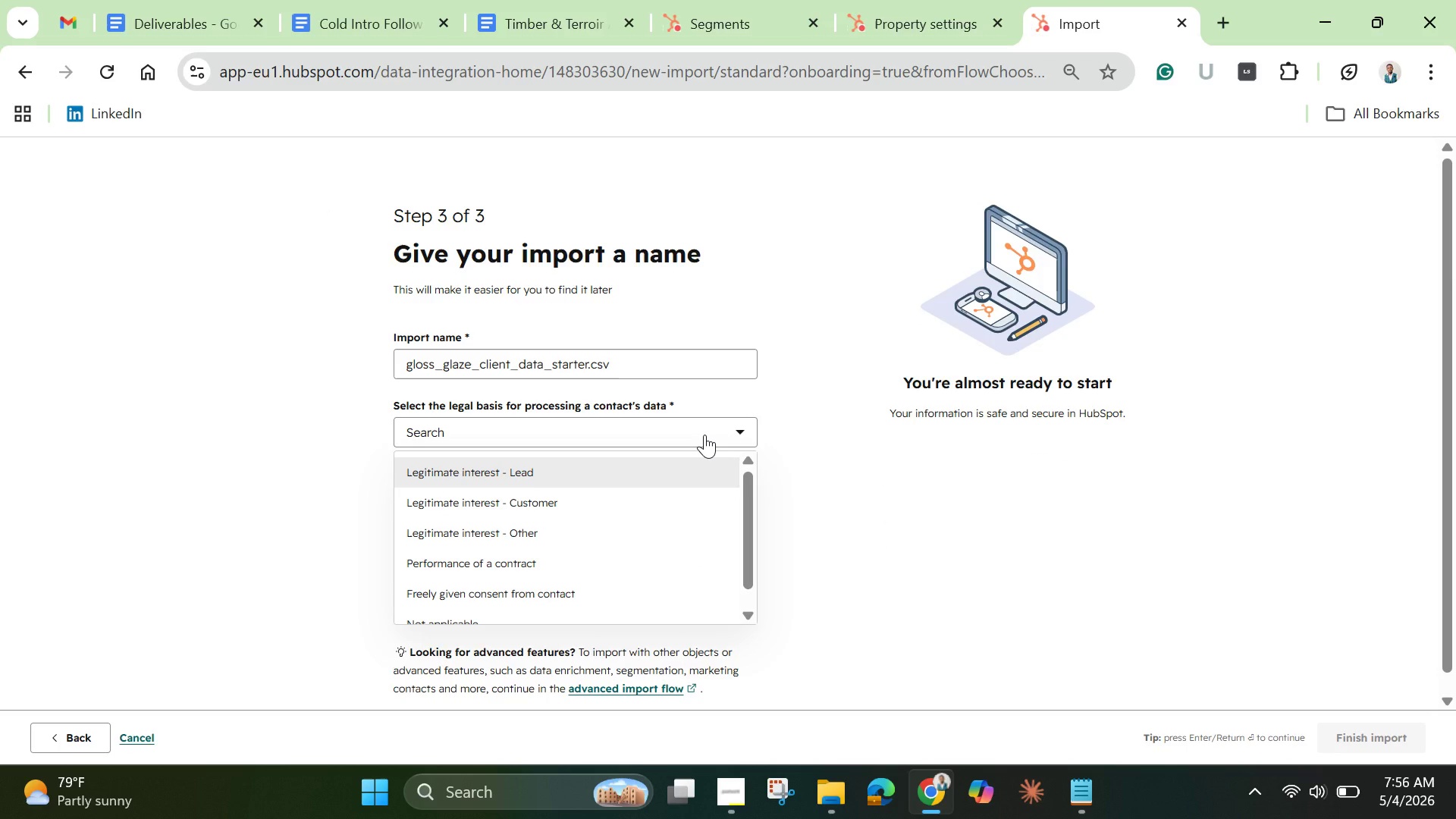 
wait(32.38)
 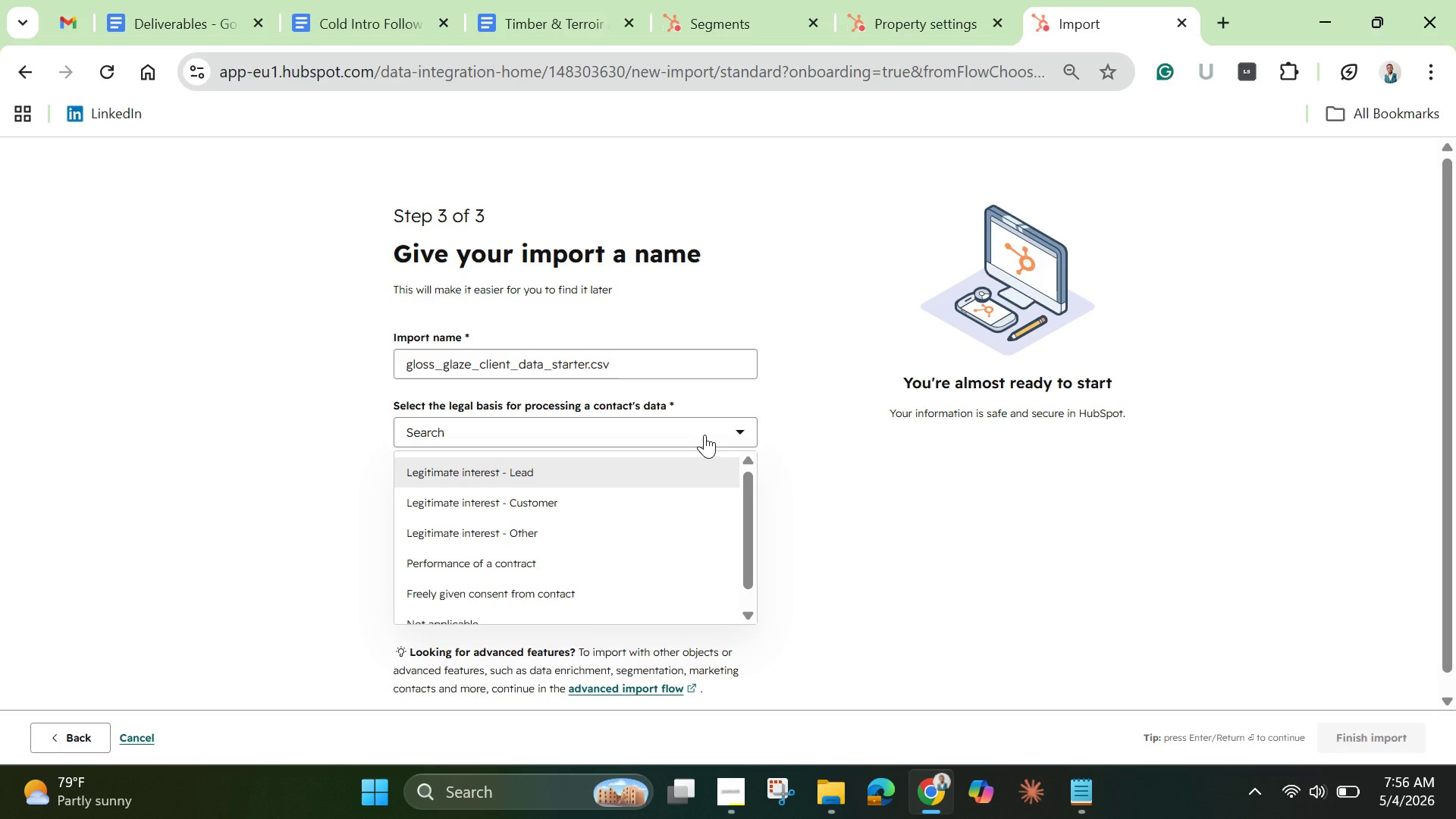 
left_click([708, 472])
 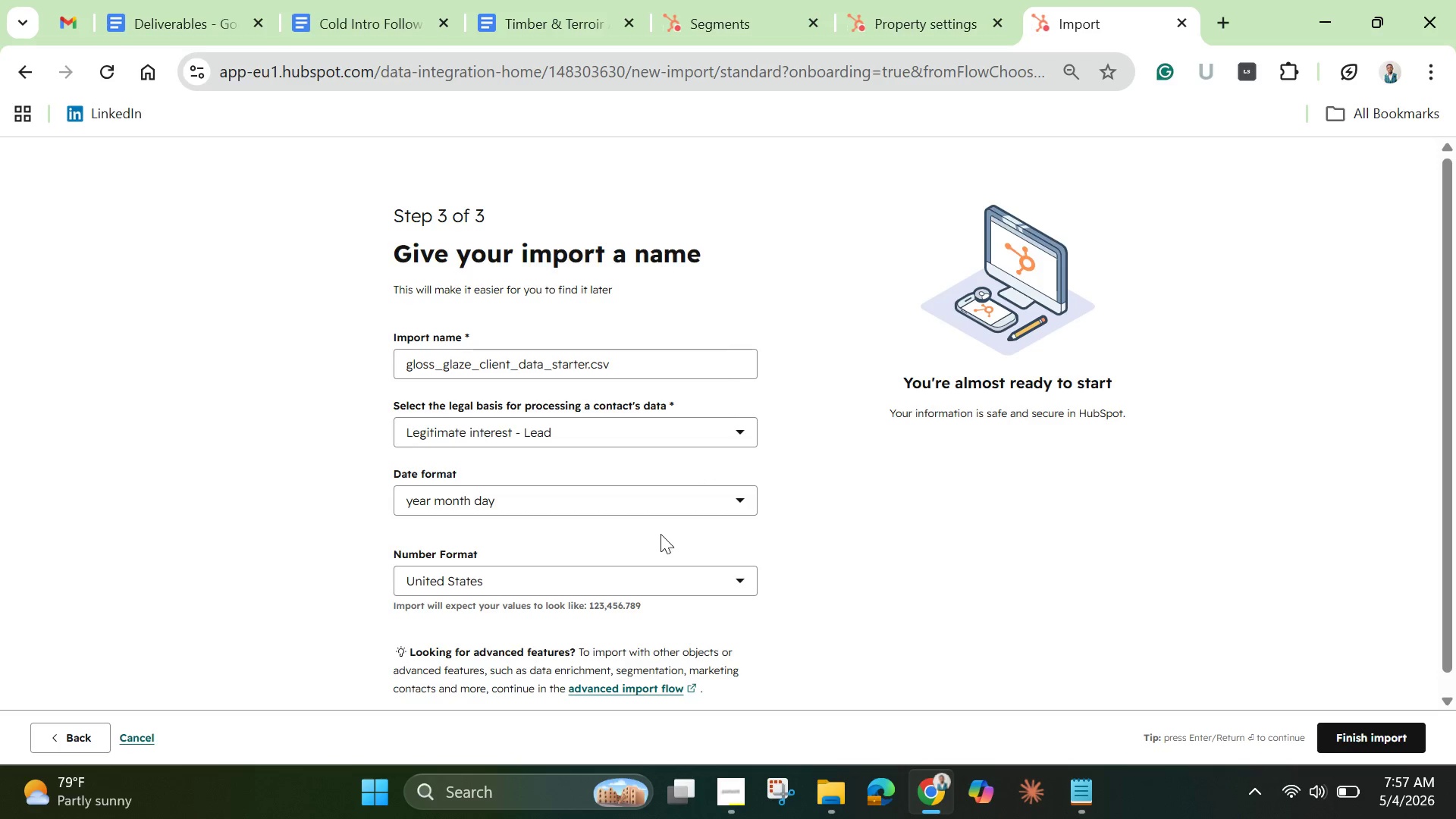 
left_click([667, 504])
 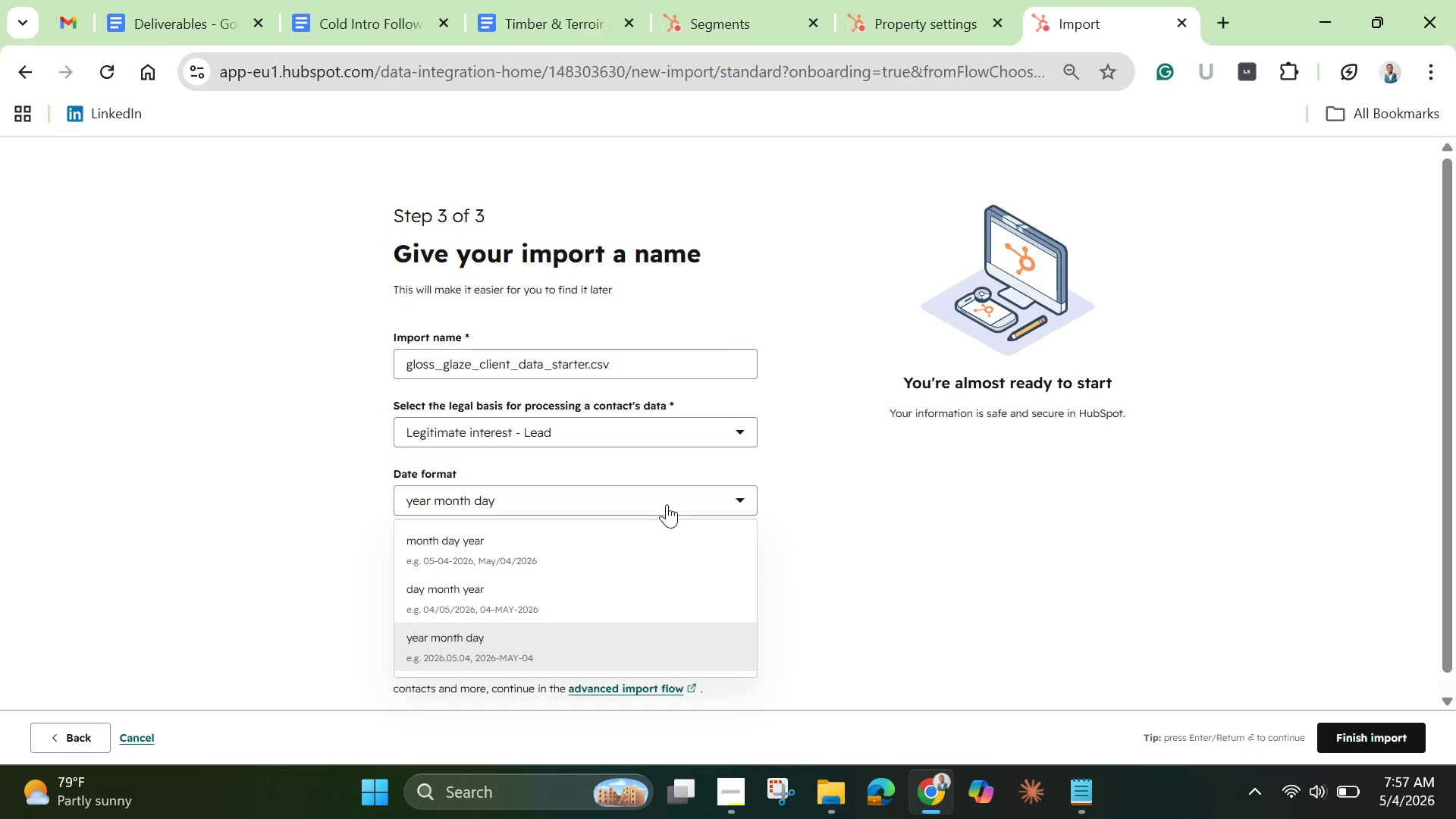 
wait(7.17)
 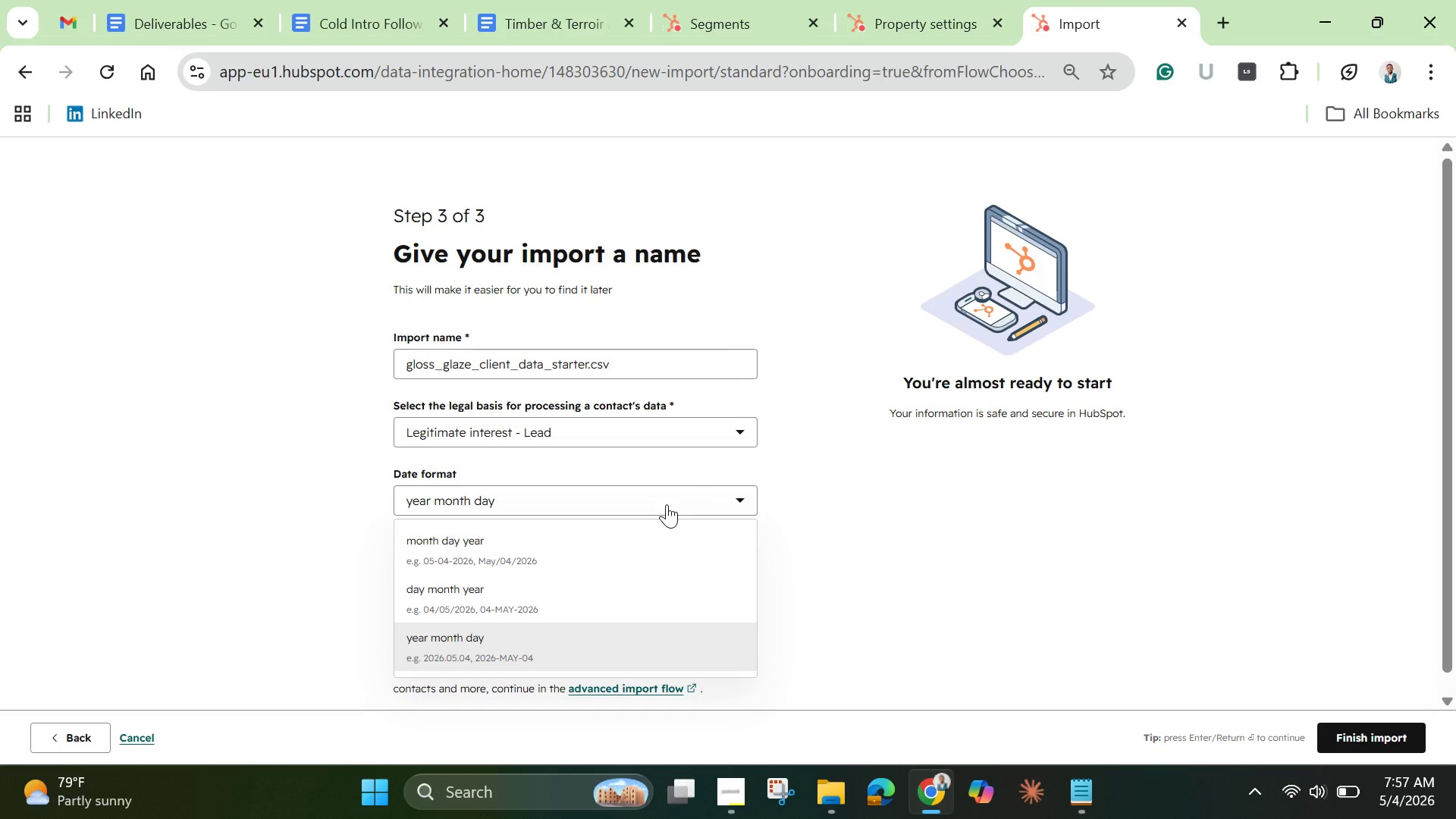 
left_click([715, 10])
 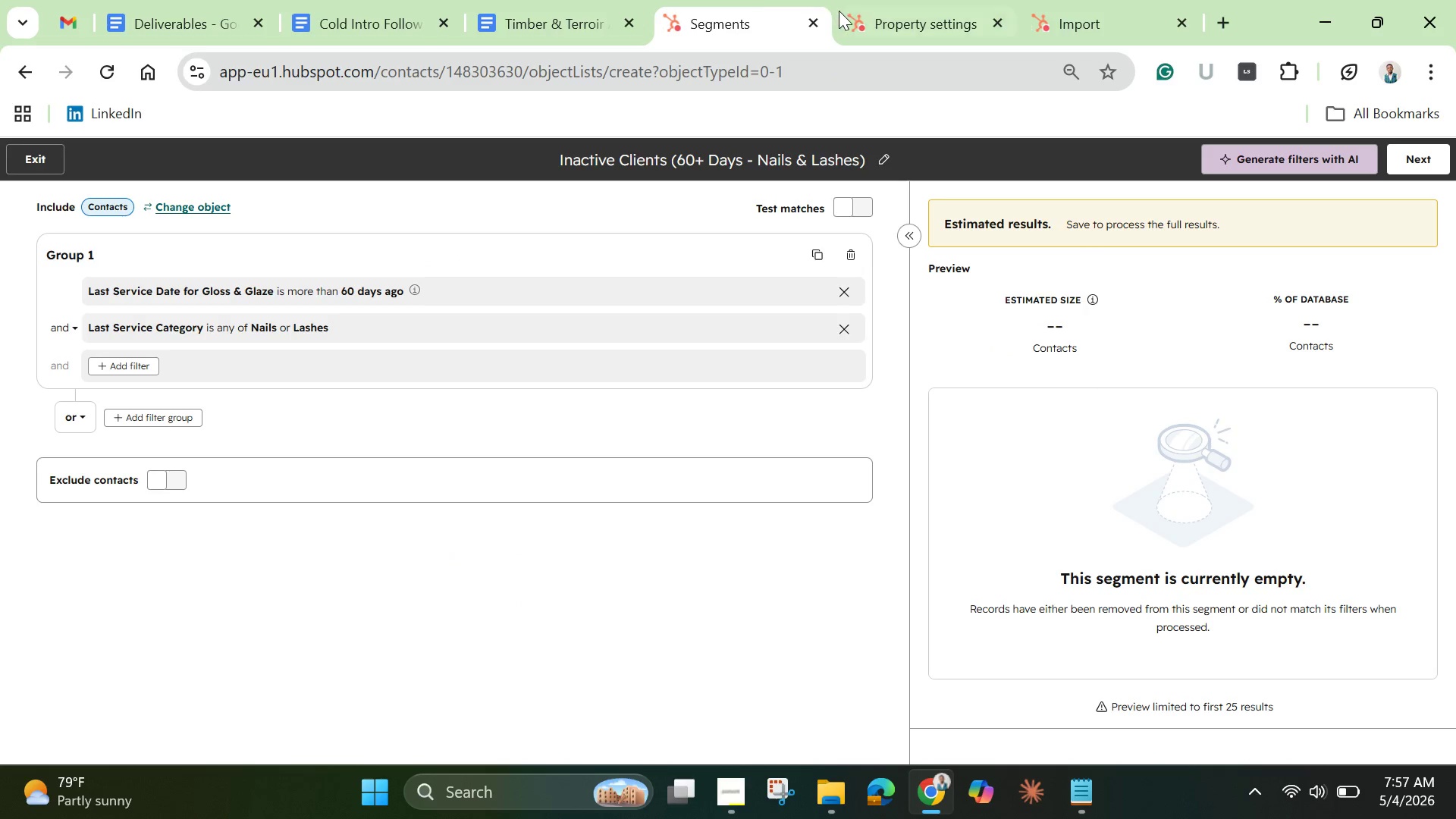 
mouse_move([872, 32])
 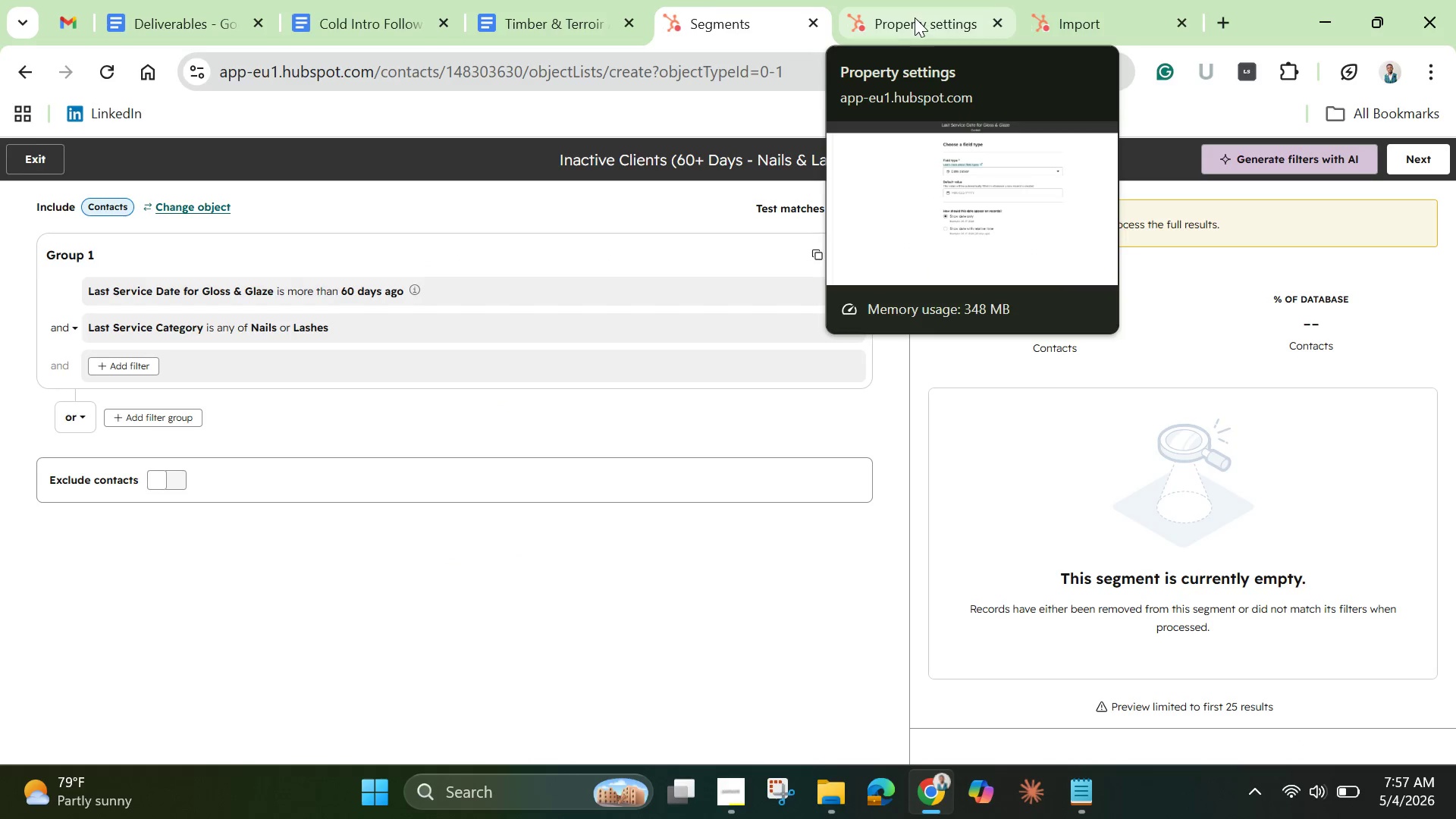 
left_click([915, 17])
 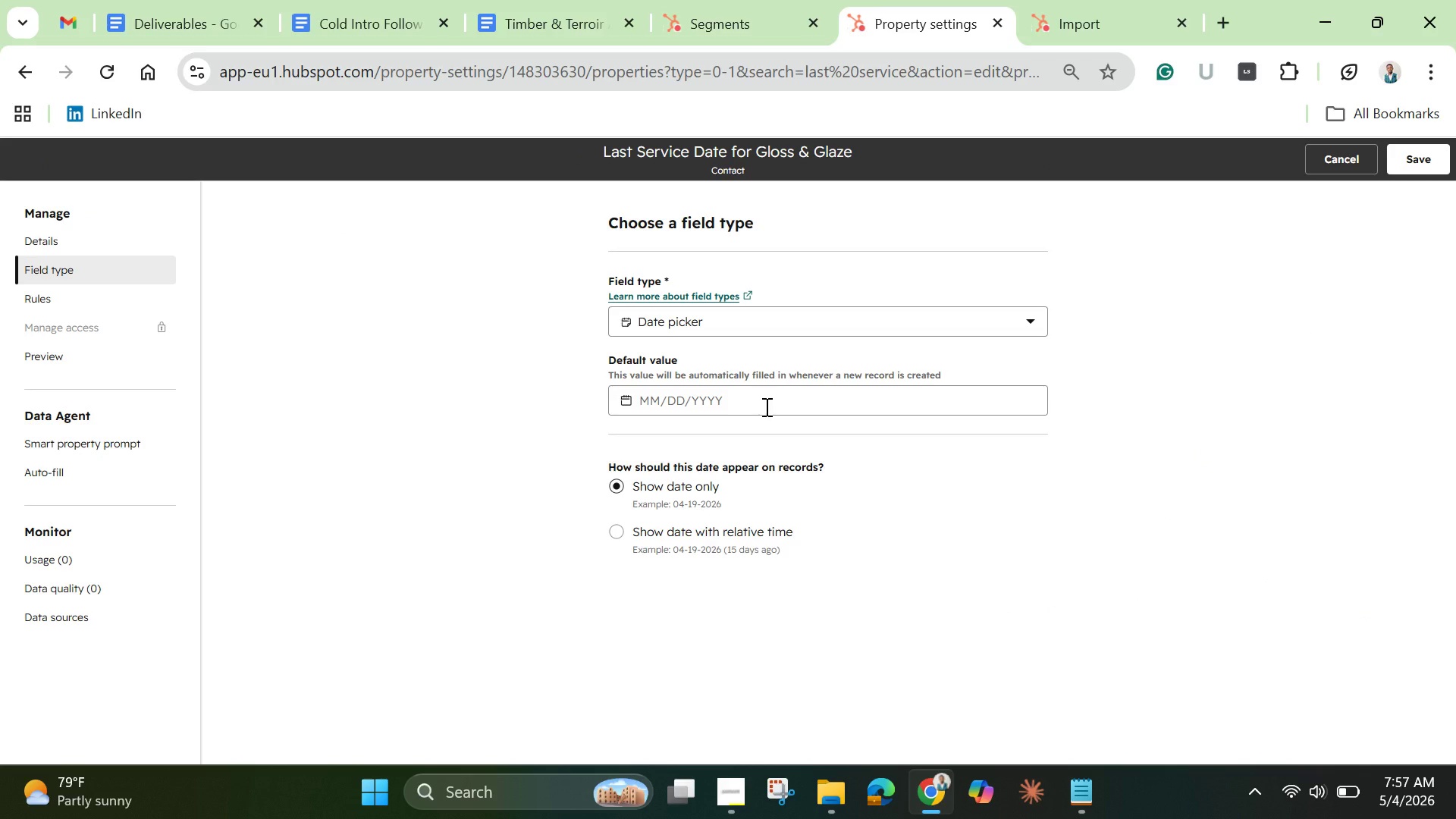 
left_click([765, 406])
 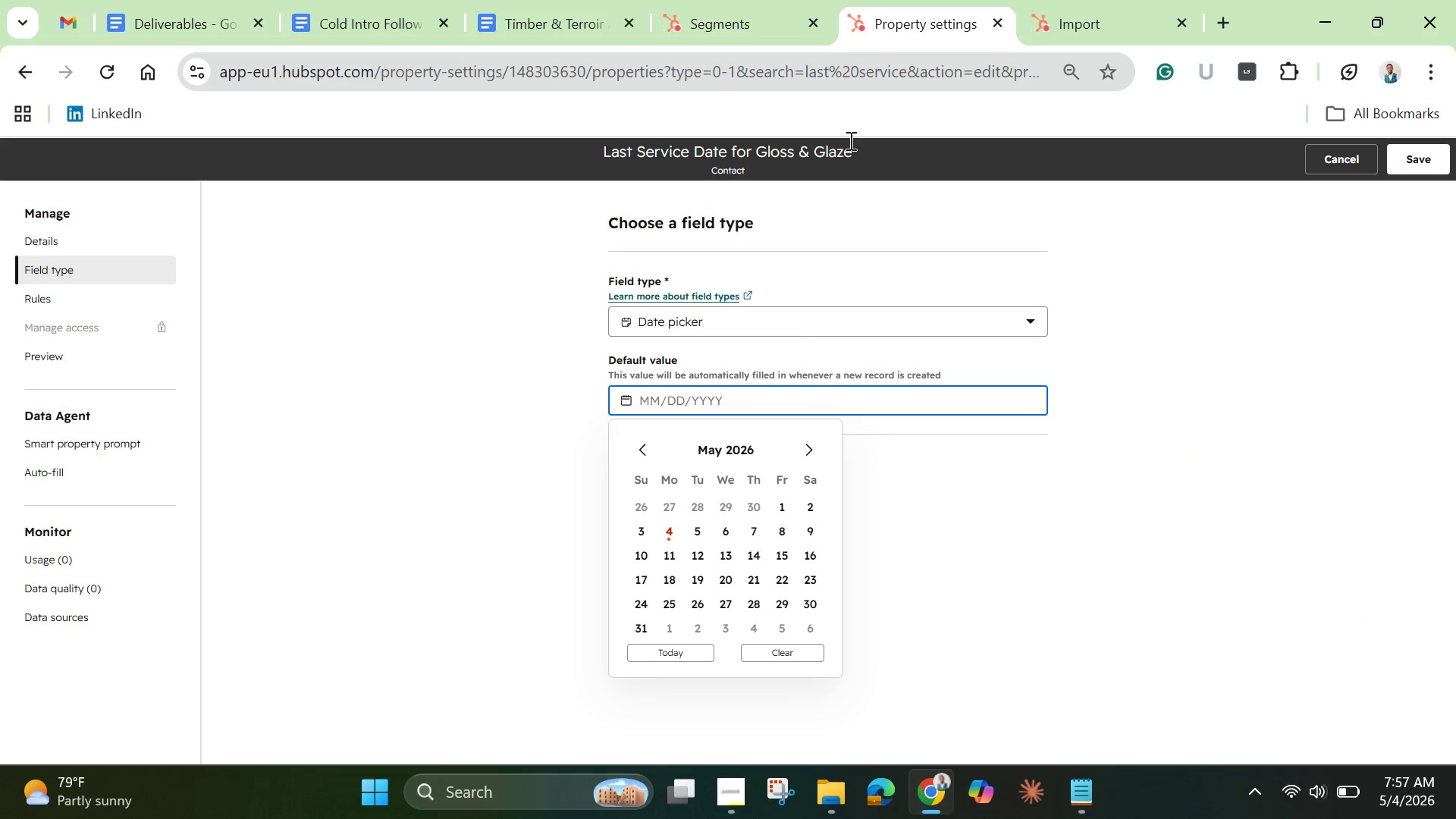 
mouse_move([736, 17])
 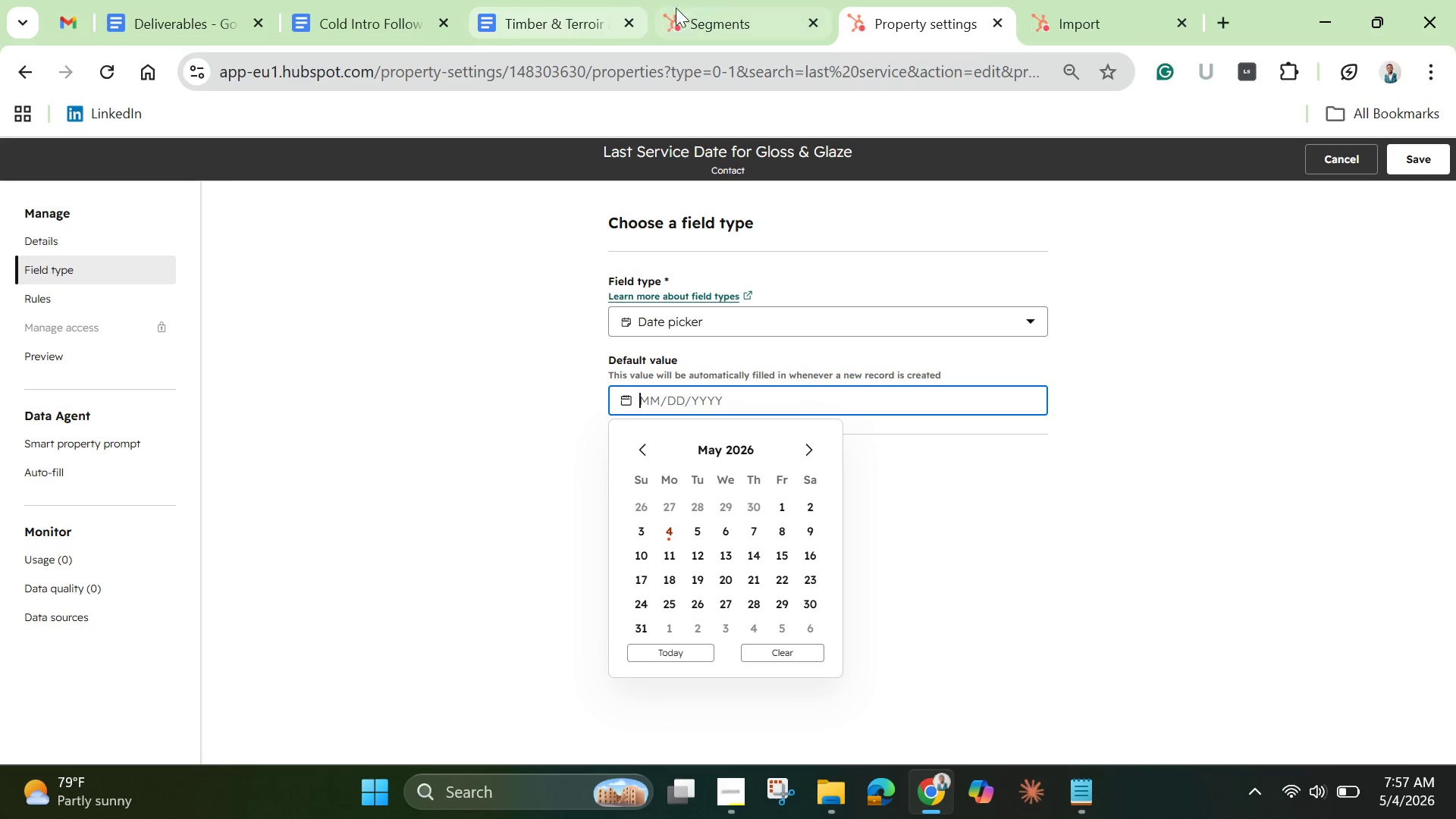 
left_click([703, 7])
 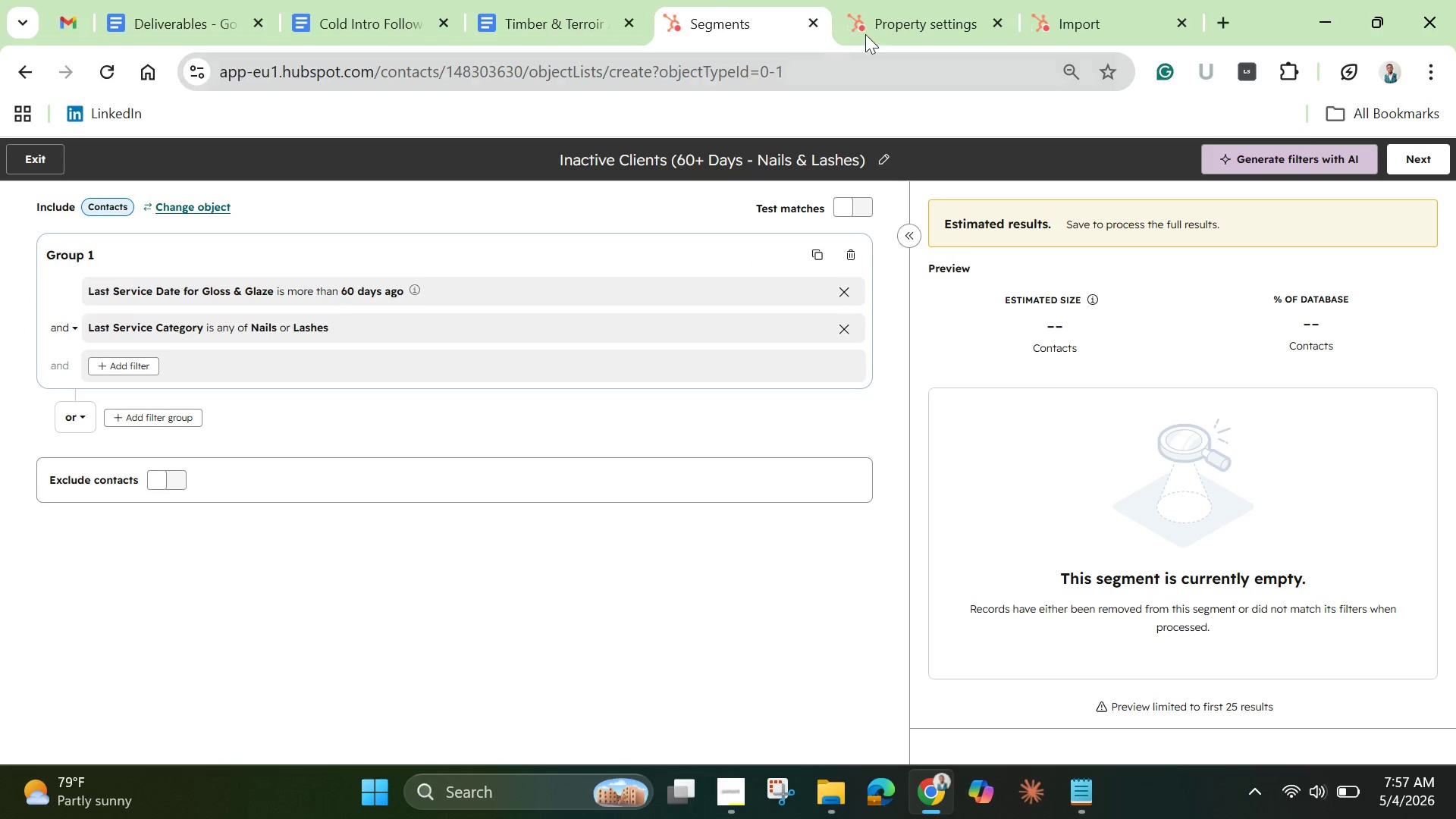 
left_click([896, 16])
 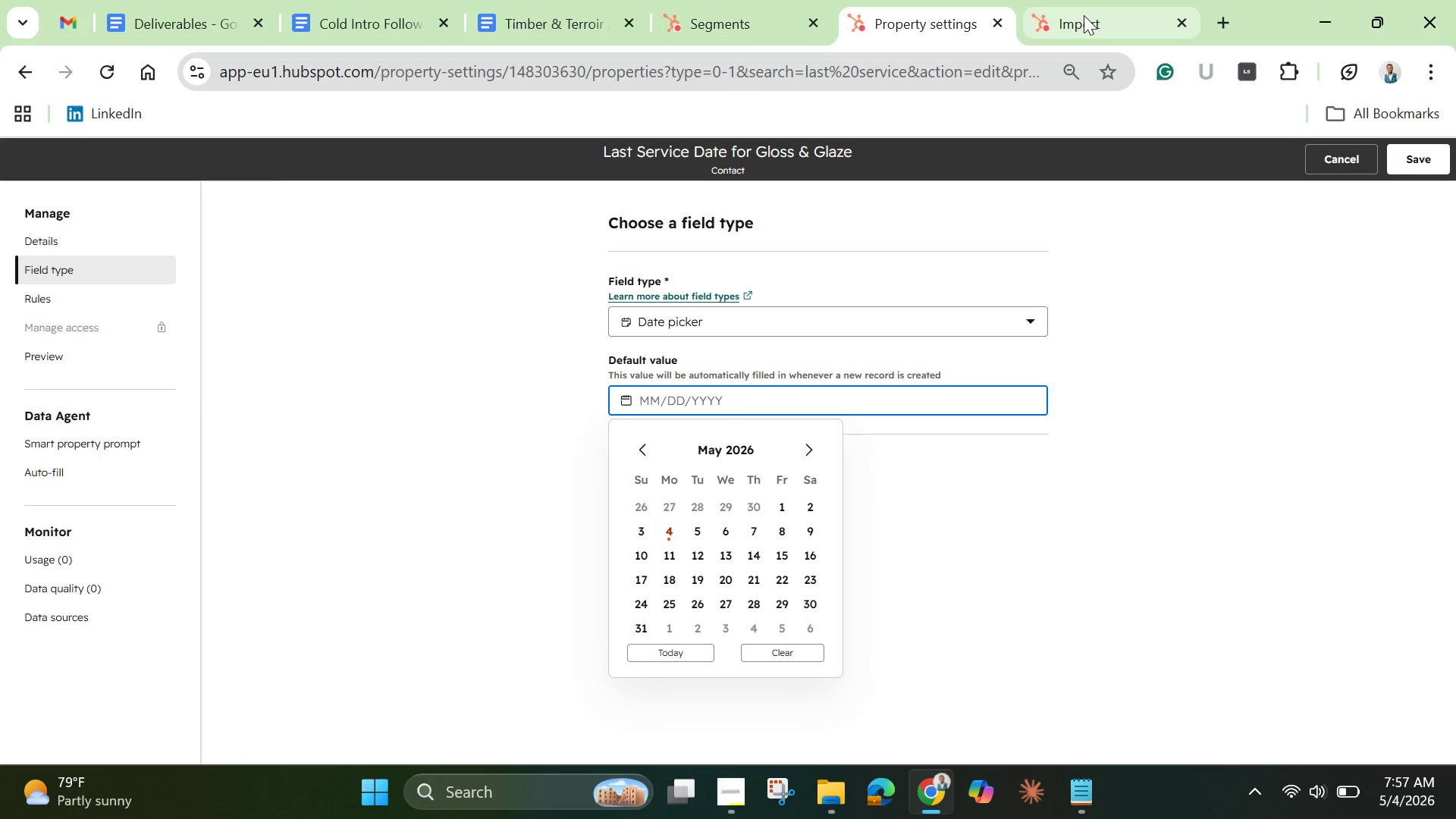 
left_click([1084, 15])
 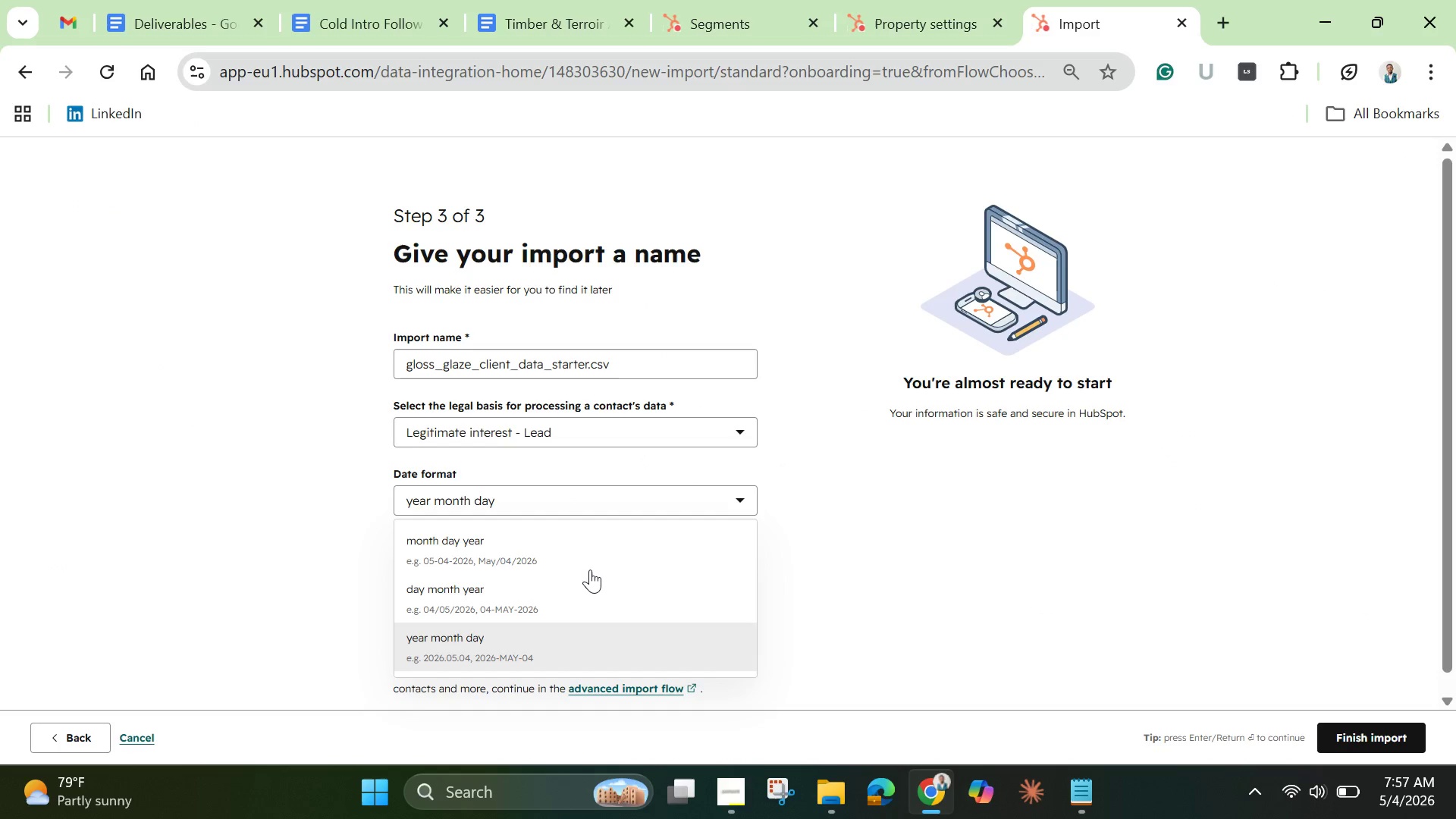 
left_click([585, 558])
 